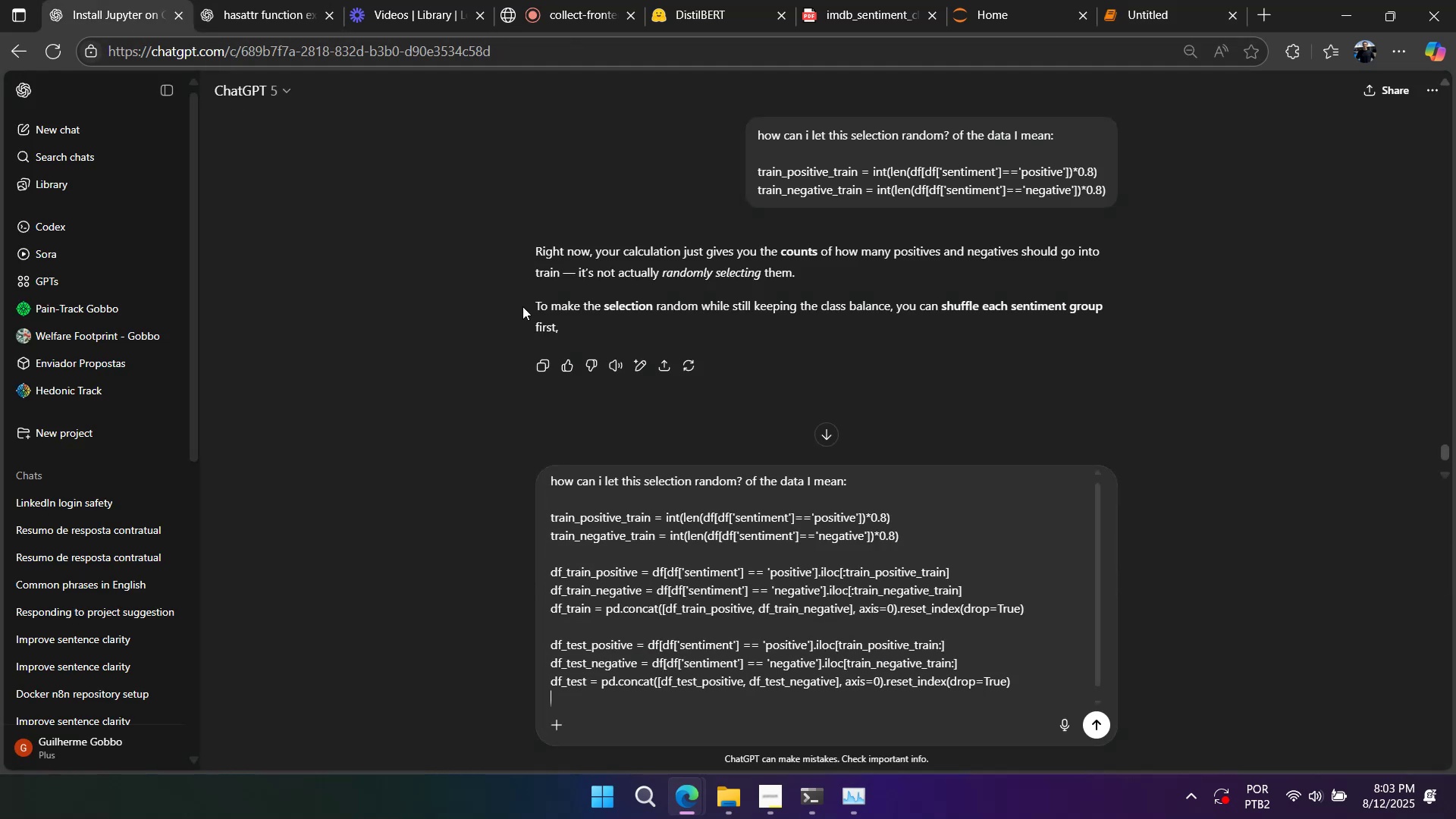 
key(Enter)
 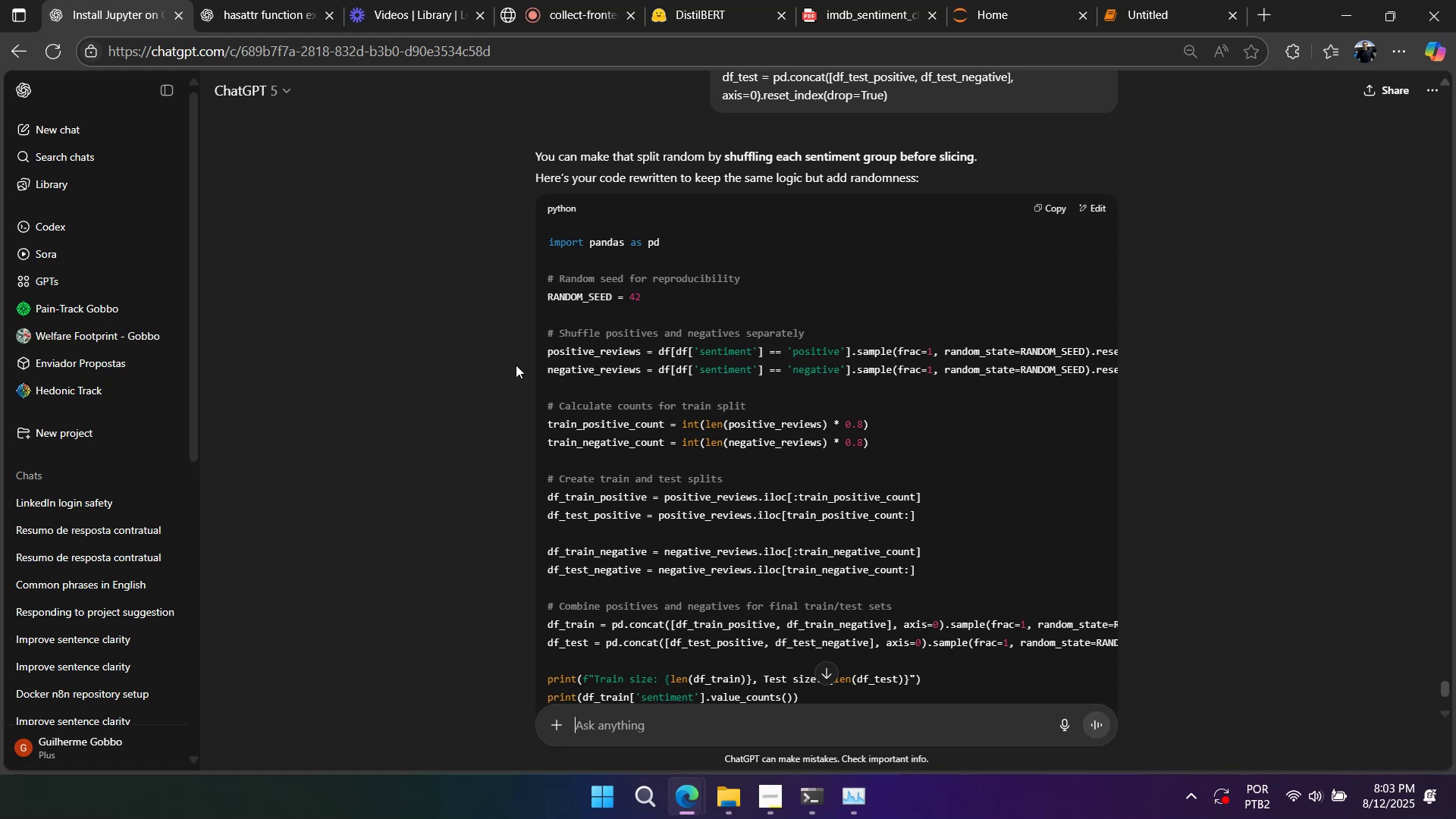 
wait(25.81)
 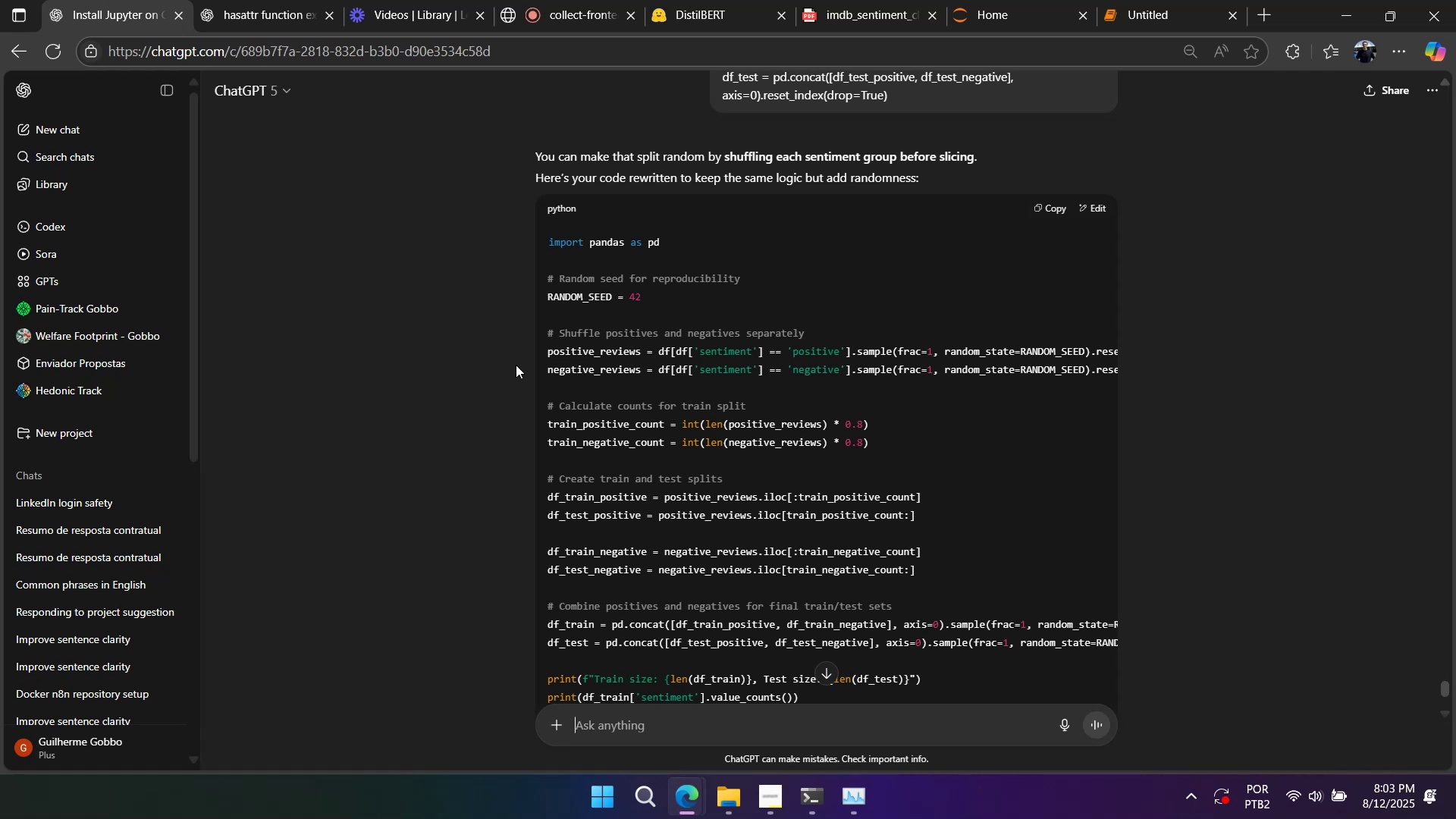 
scroll: coordinate [689, 438], scroll_direction: down, amount: 18.0
 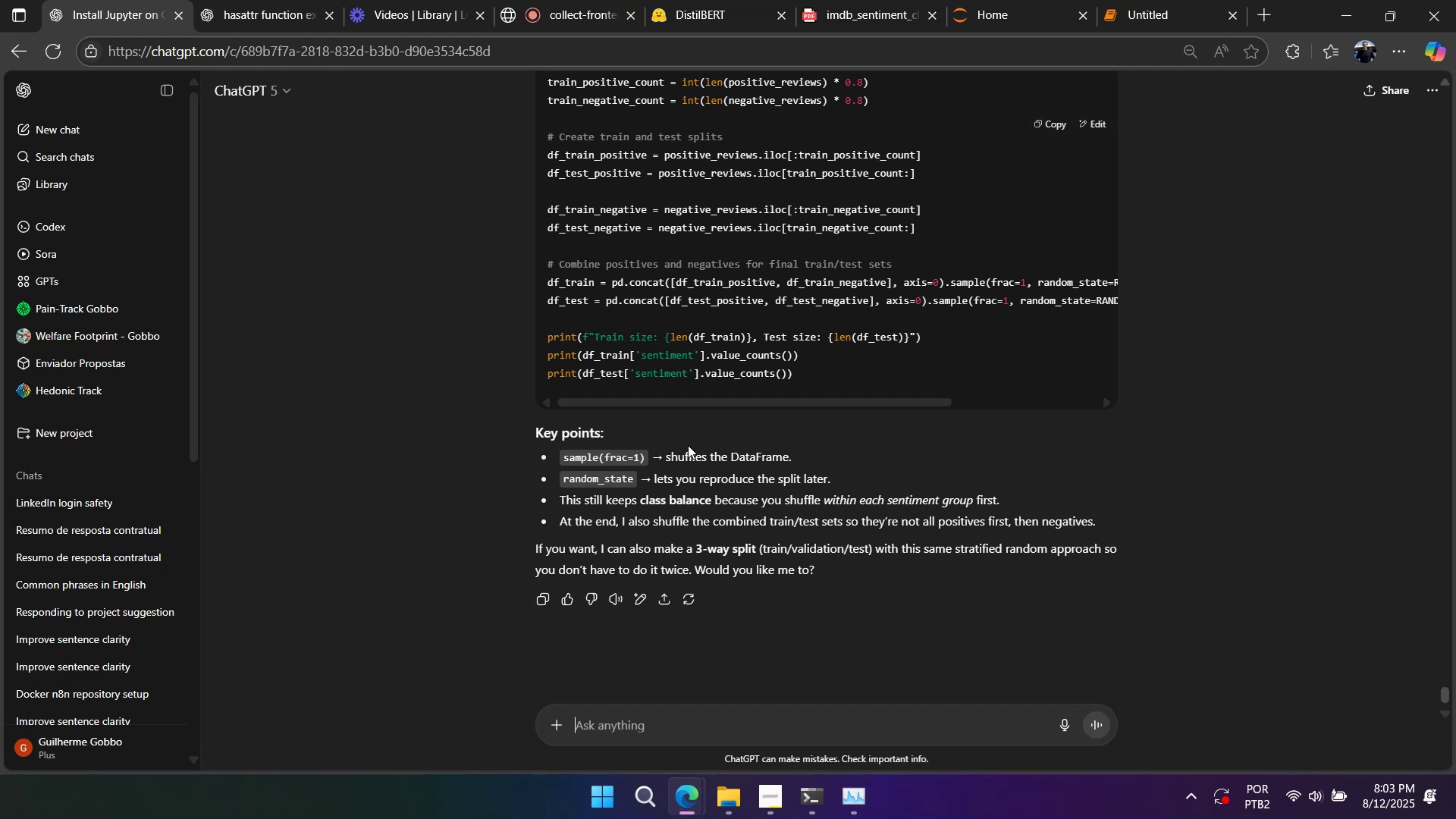 
scroll: coordinate [685, 456], scroll_direction: up, amount: 2.0
 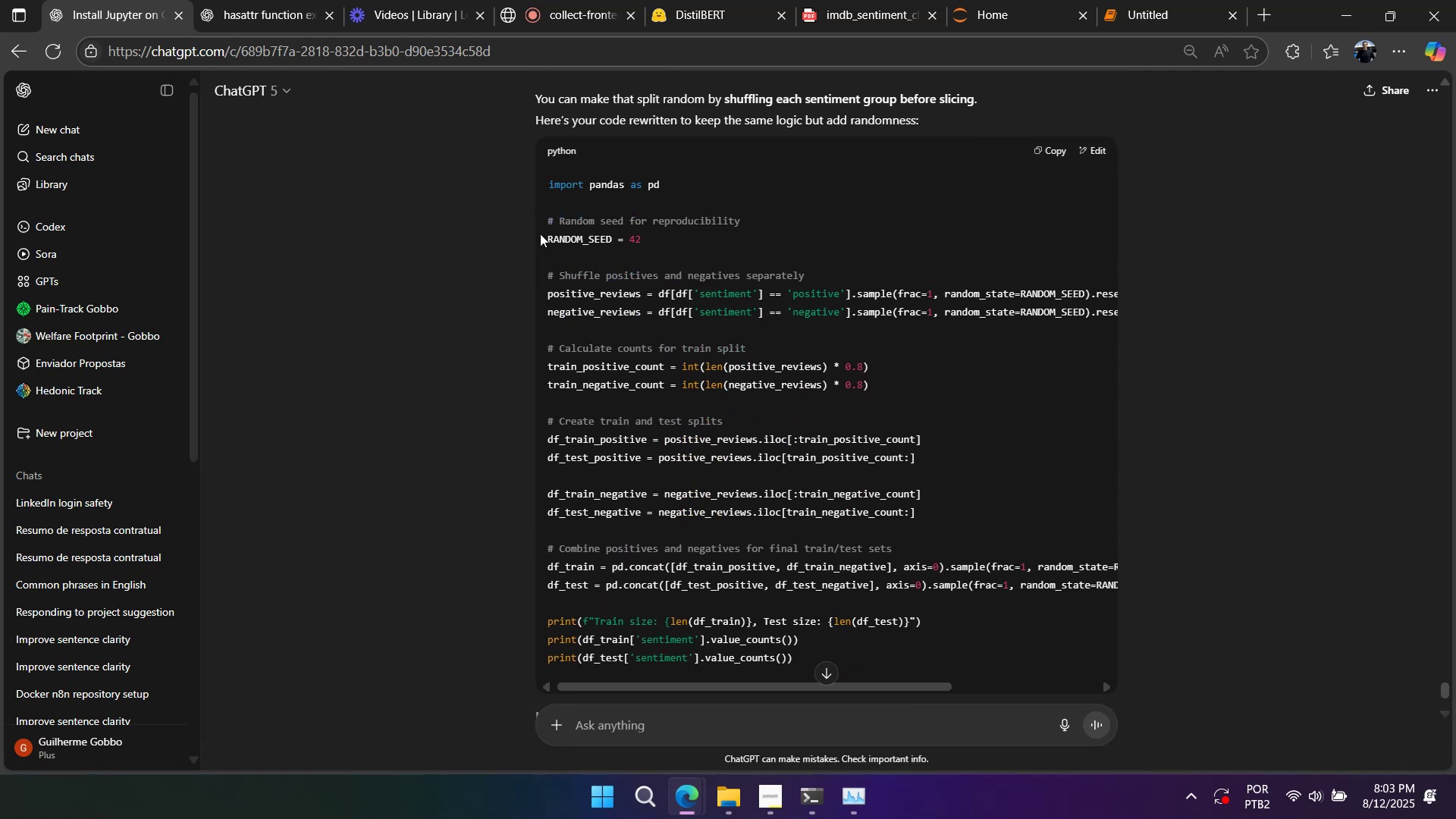 
left_click_drag(start_coordinate=[544, 221], to_coordinate=[795, 671])
 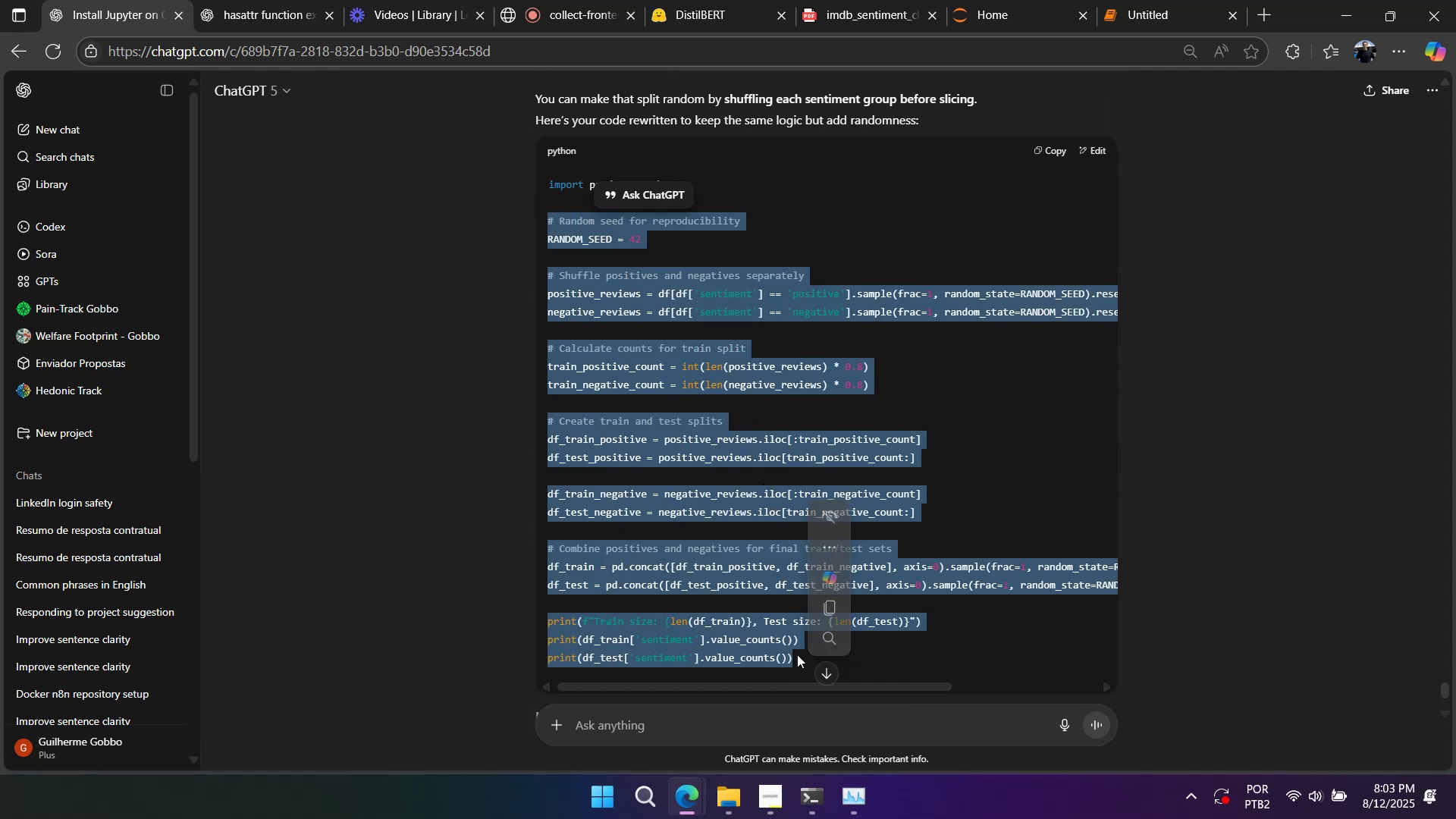 
key(Control+C)
 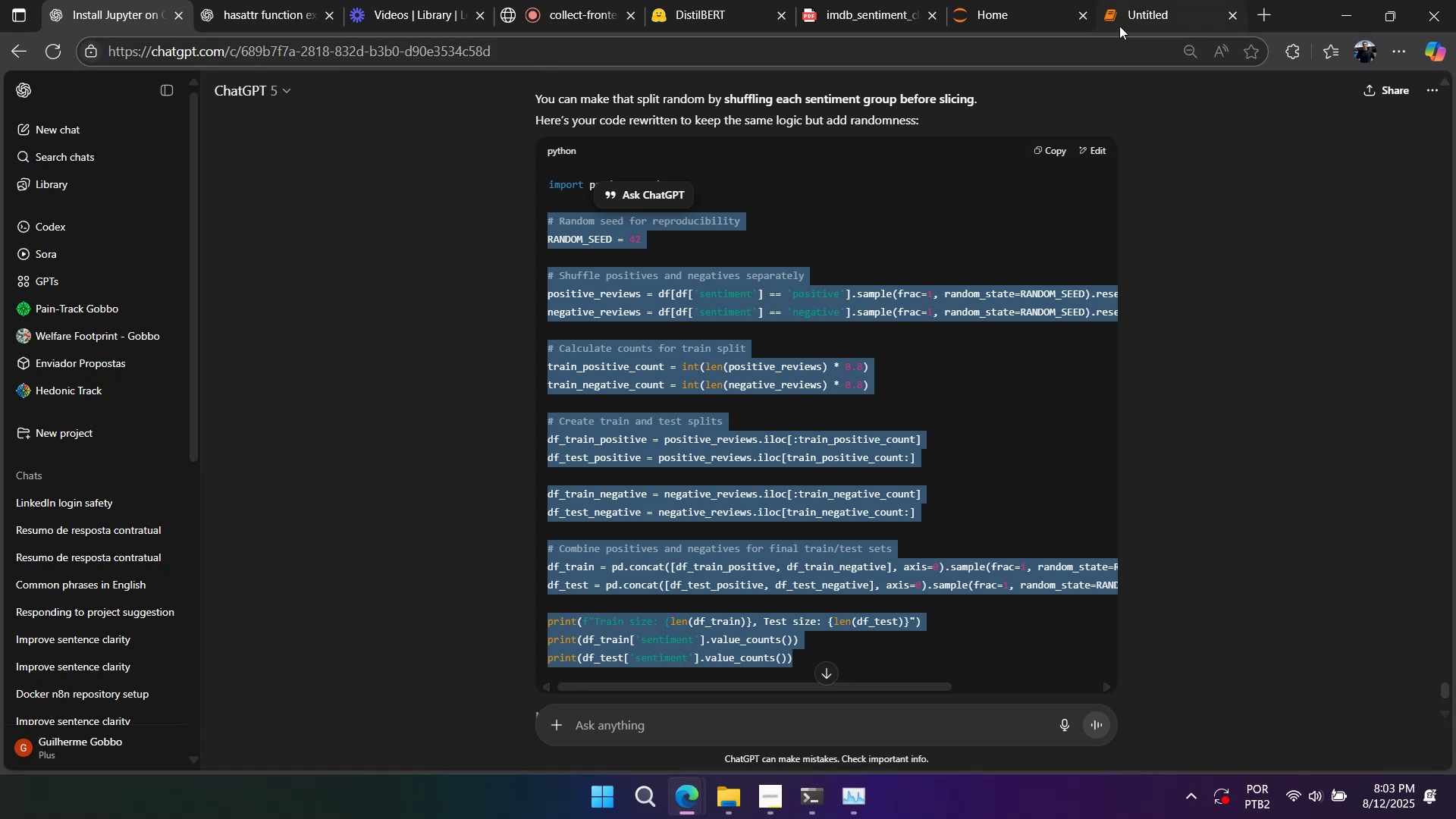 
left_click([1129, 17])
 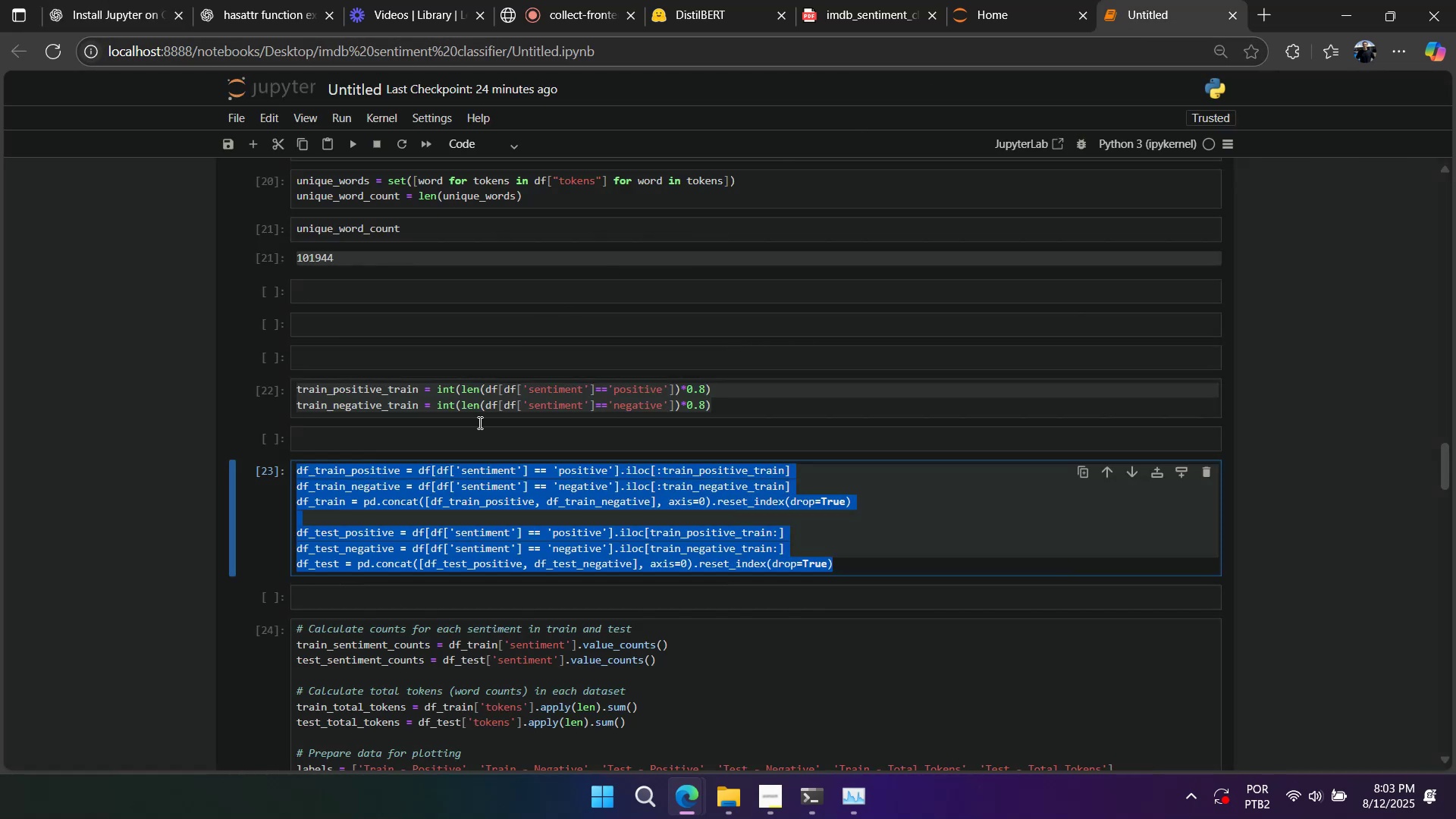 
left_click([473, 474])
 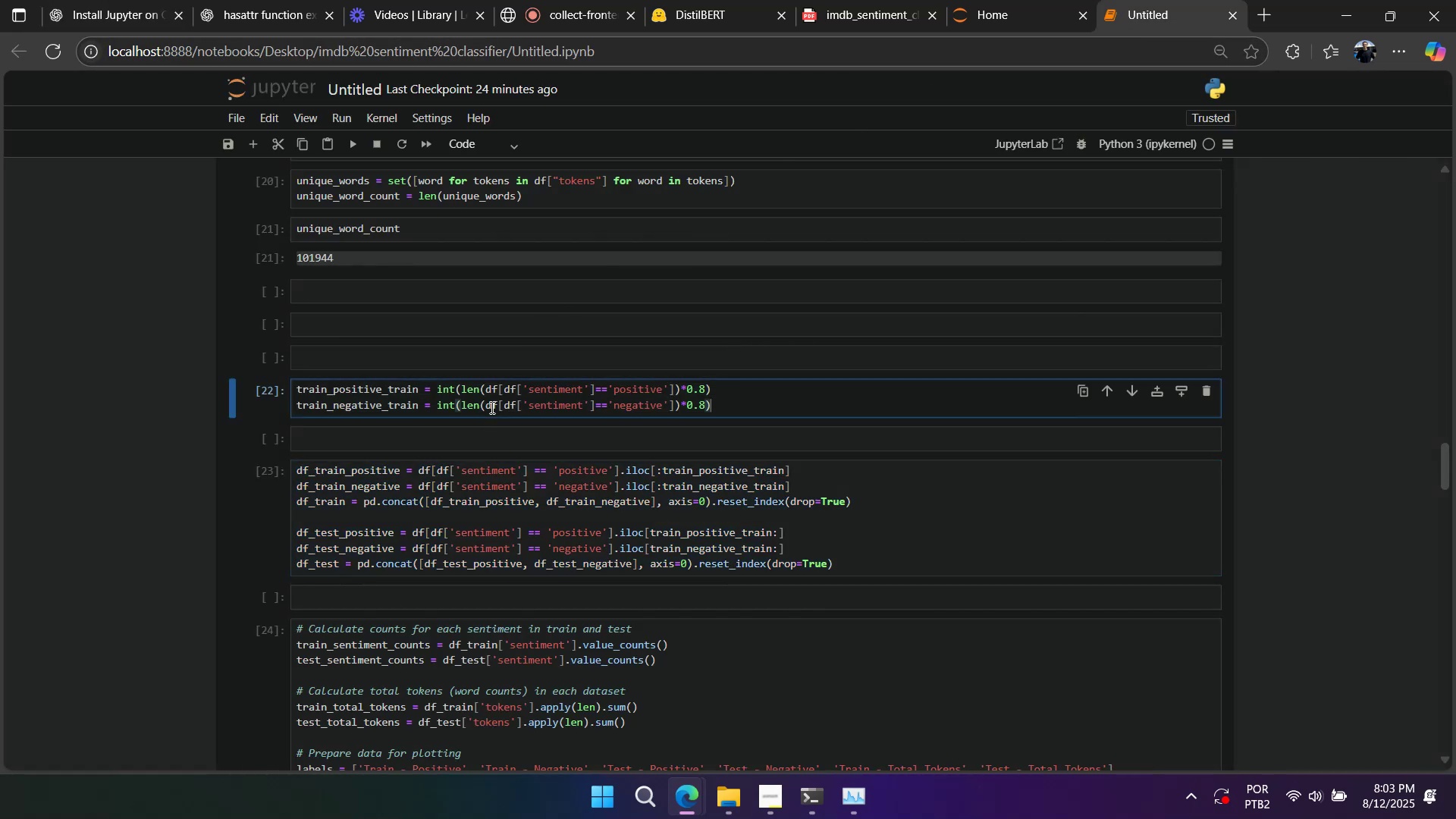 
double_click([489, 404])
 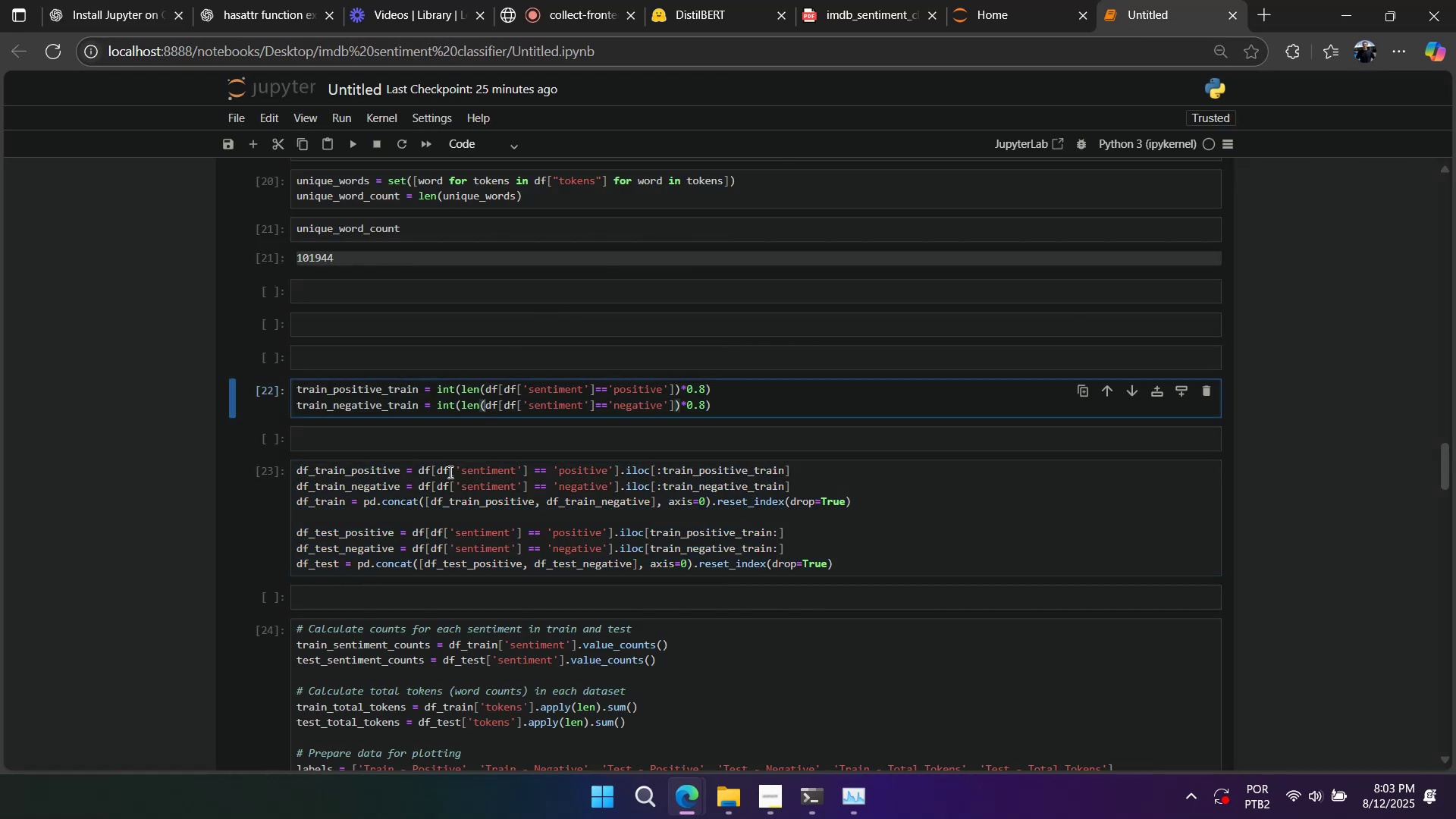 
triple_click([442, 480])
 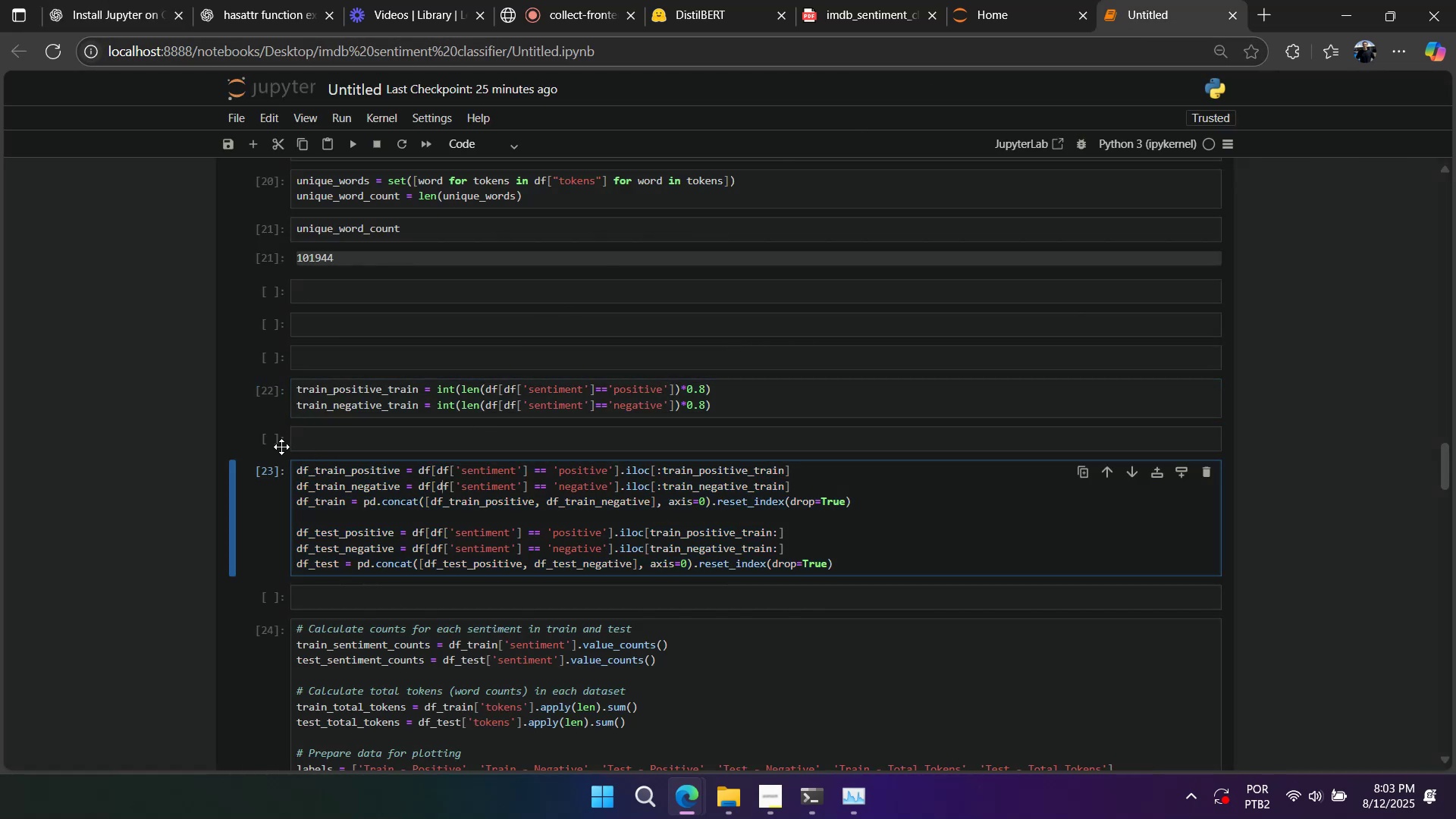 
triple_click([281, 447])
 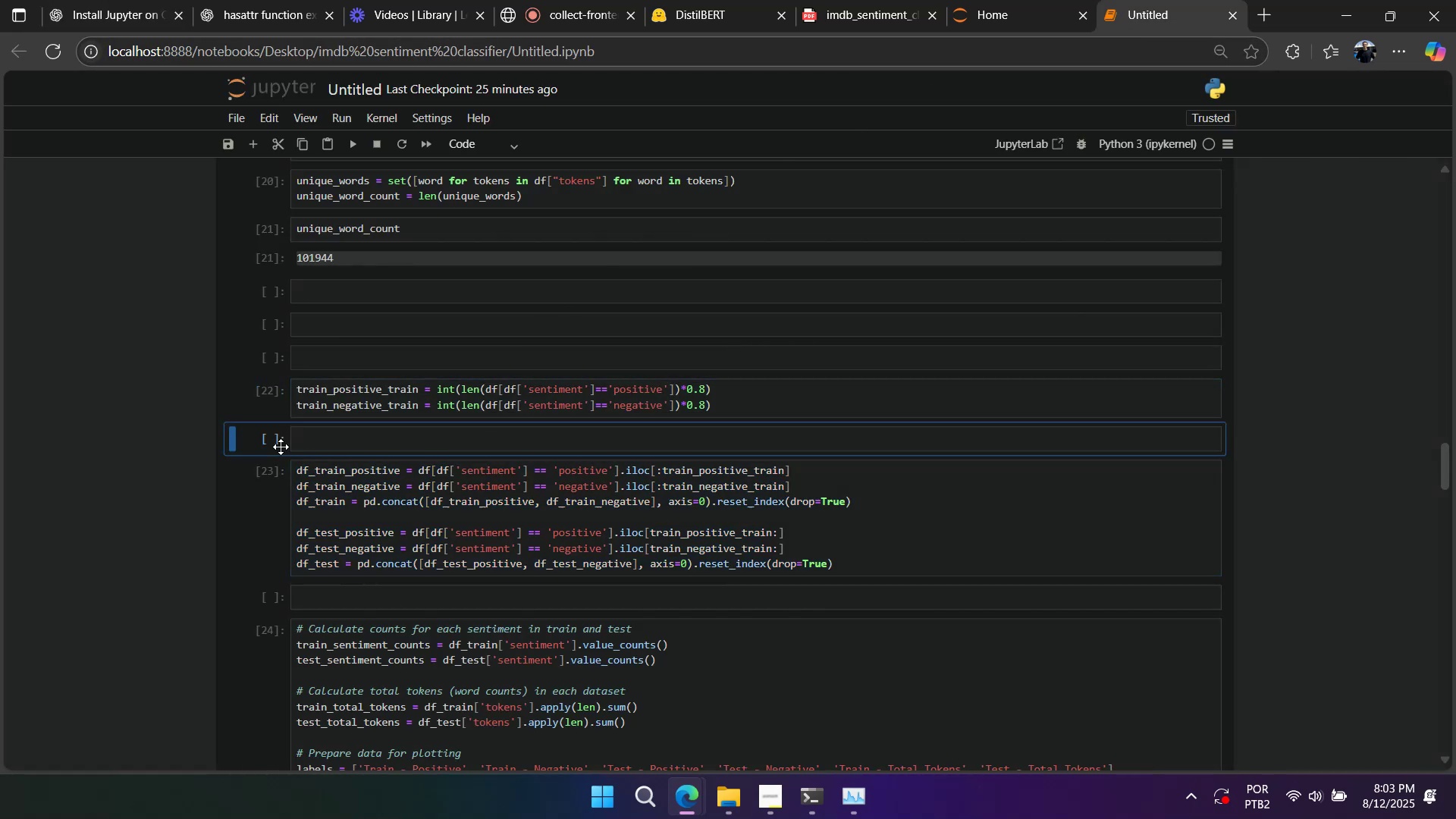 
type(ddadd)
 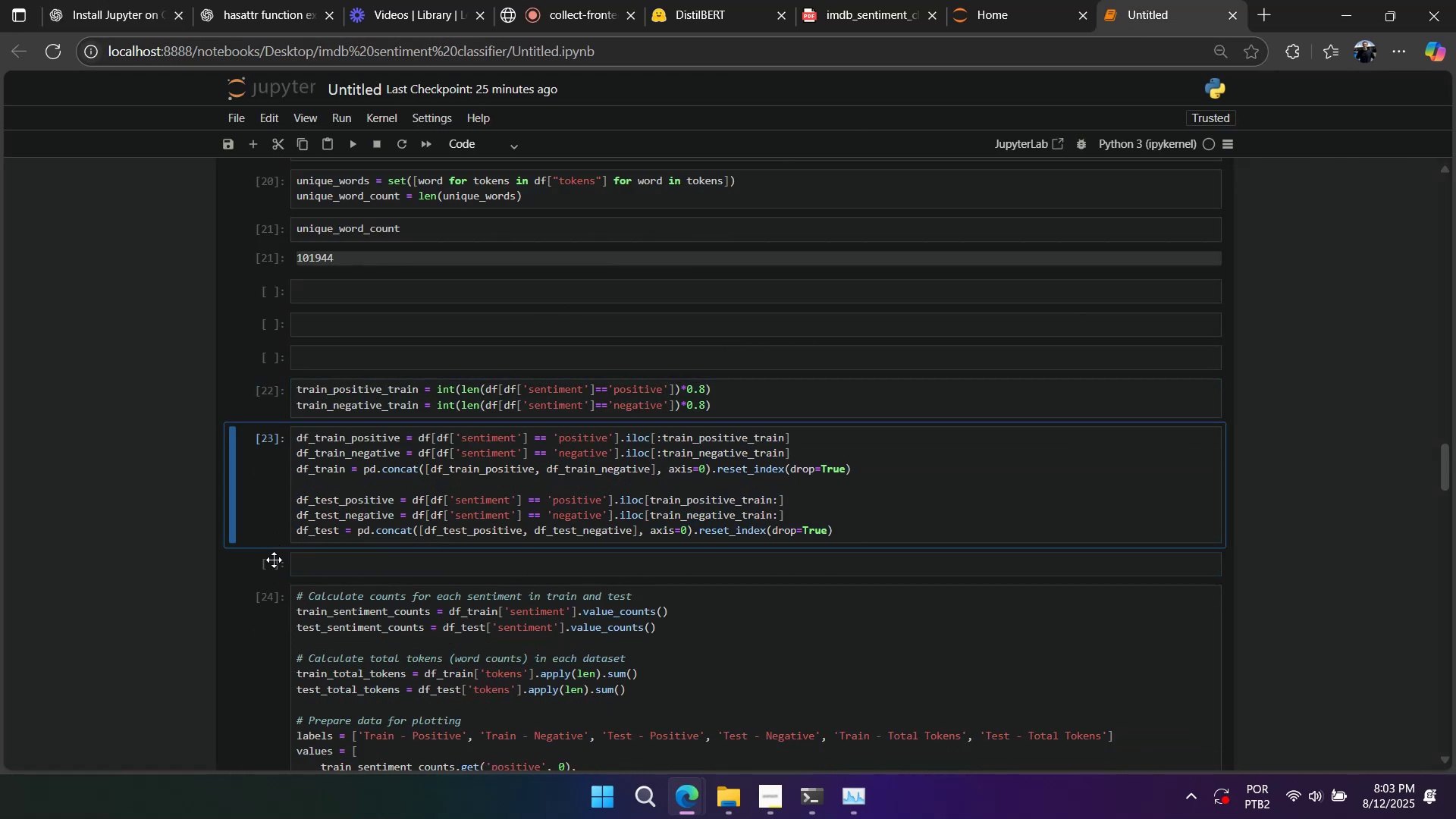 
left_click([274, 560])
 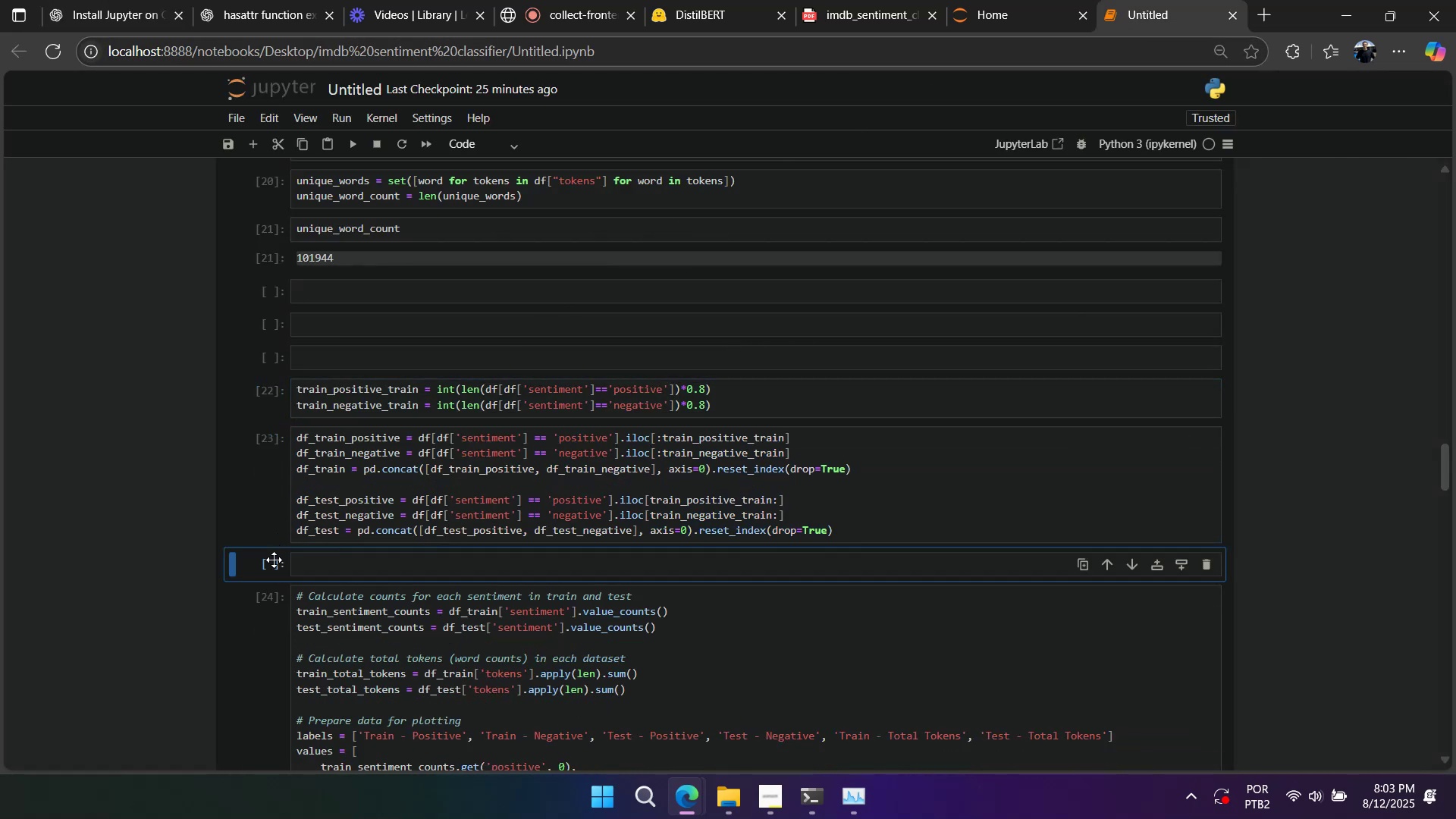 
type(aaaaaa)
 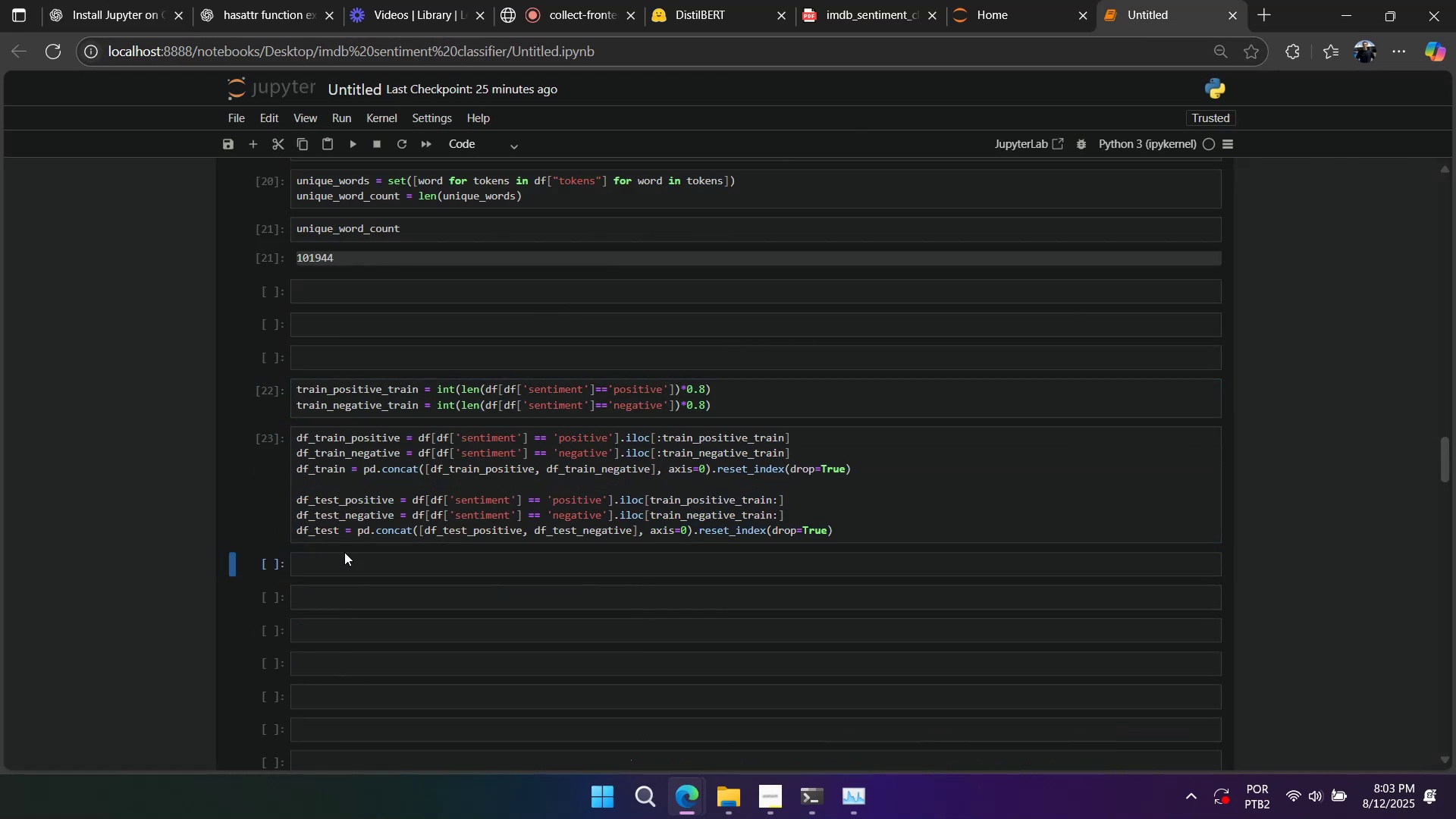 
scroll: coordinate [374, 557], scroll_direction: down, amount: 4.0
 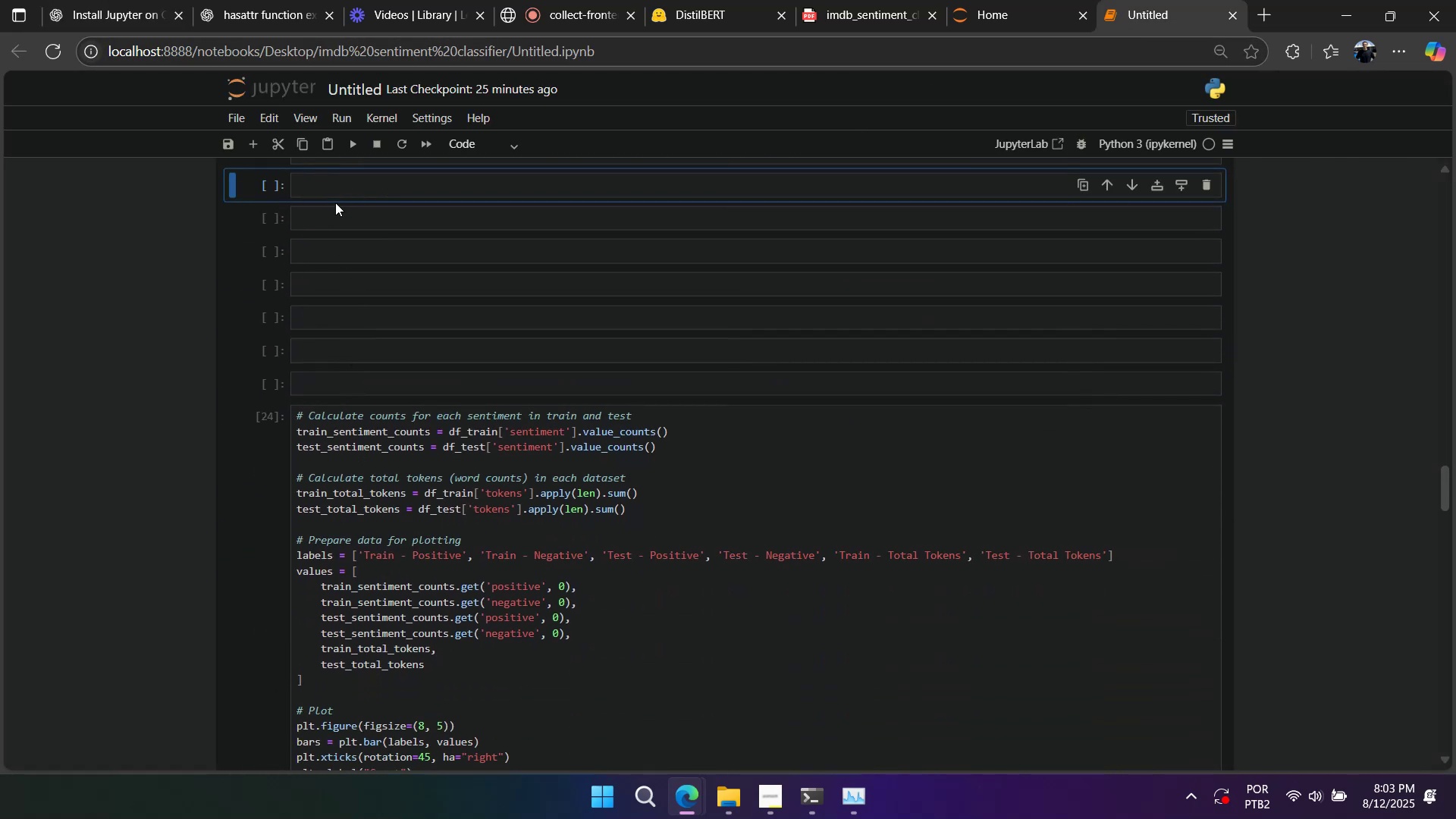 
double_click([334, 193])
 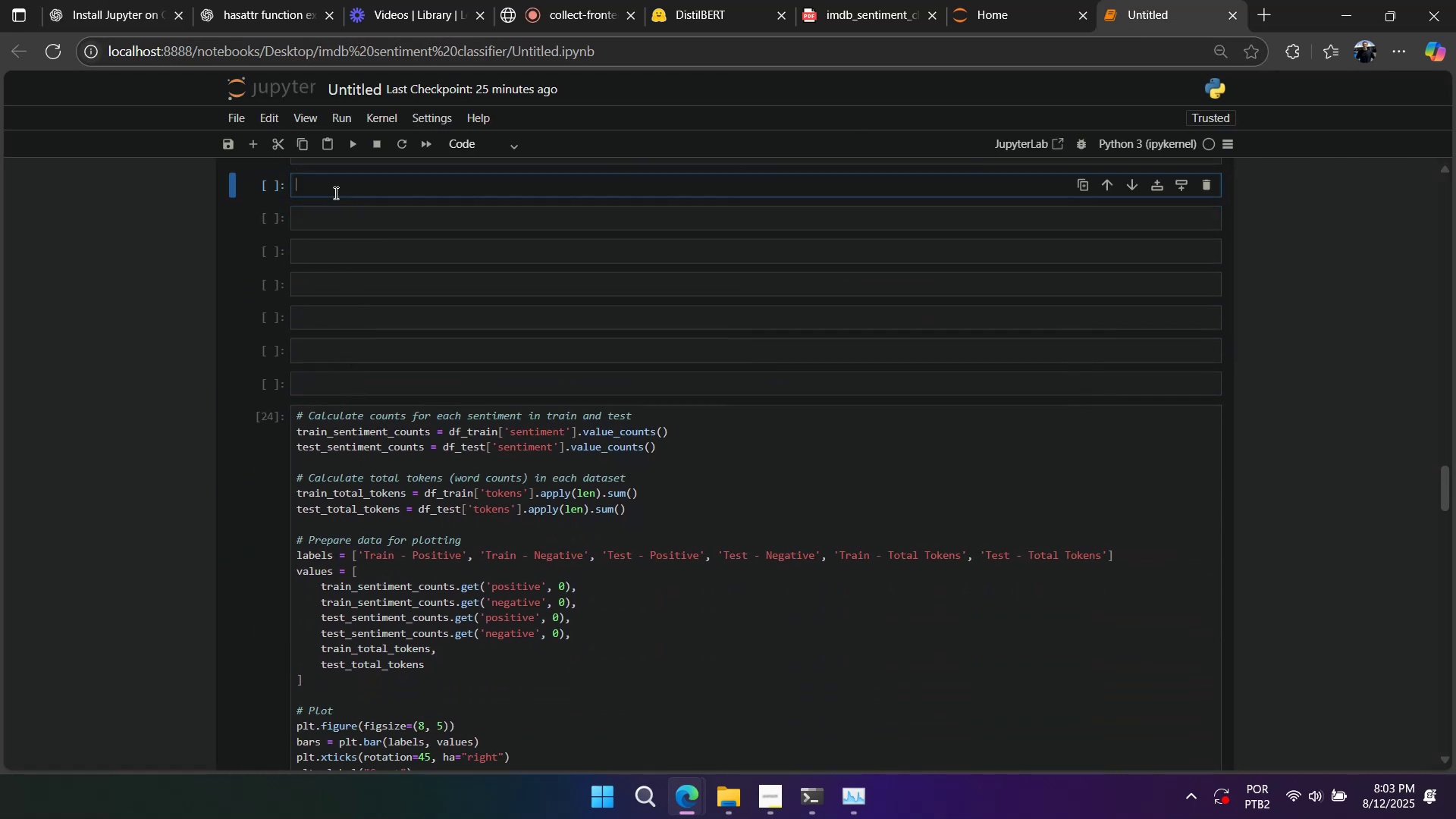 
key(Control+ControlLeft)
 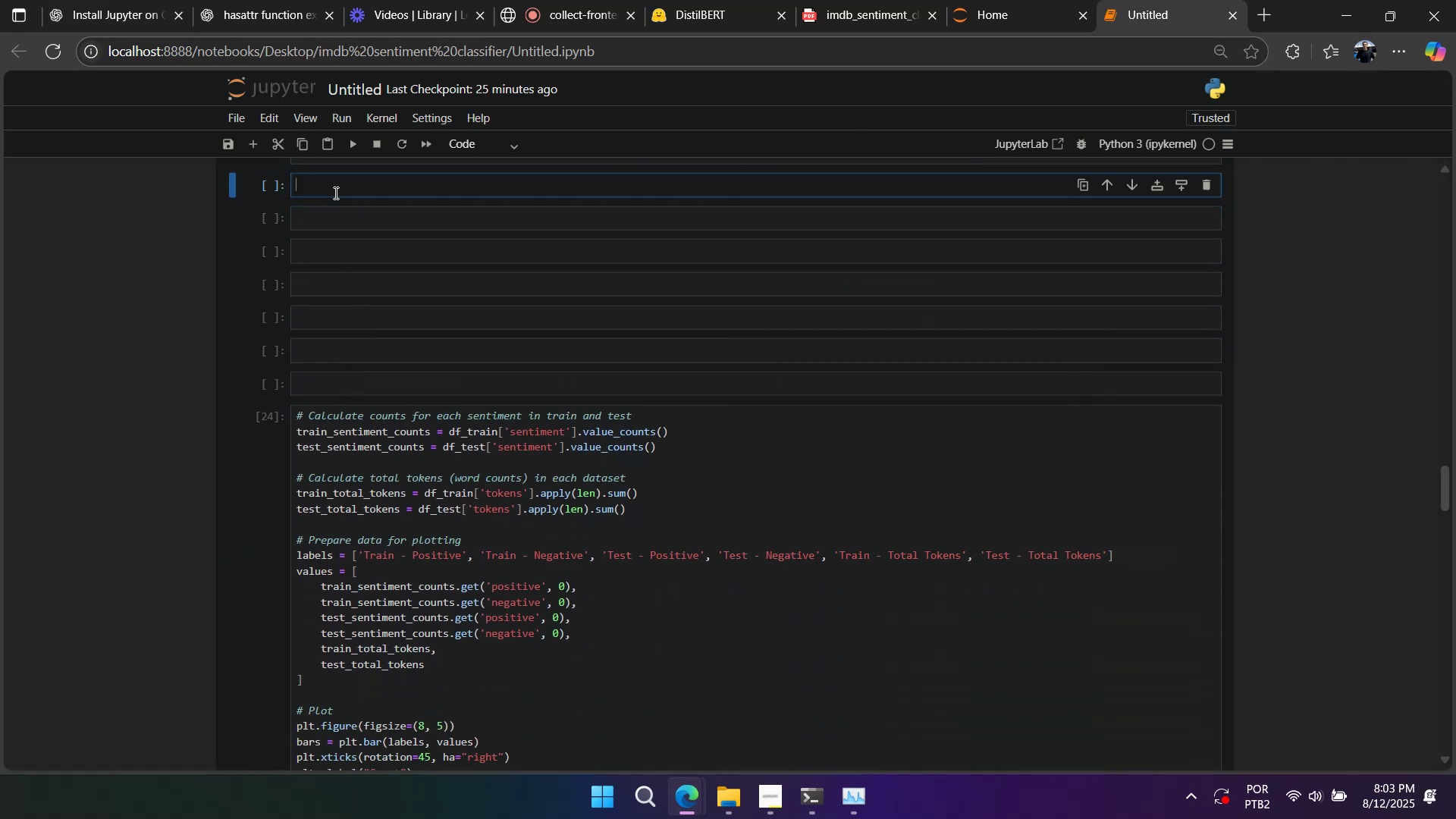 
key(Control+V)
 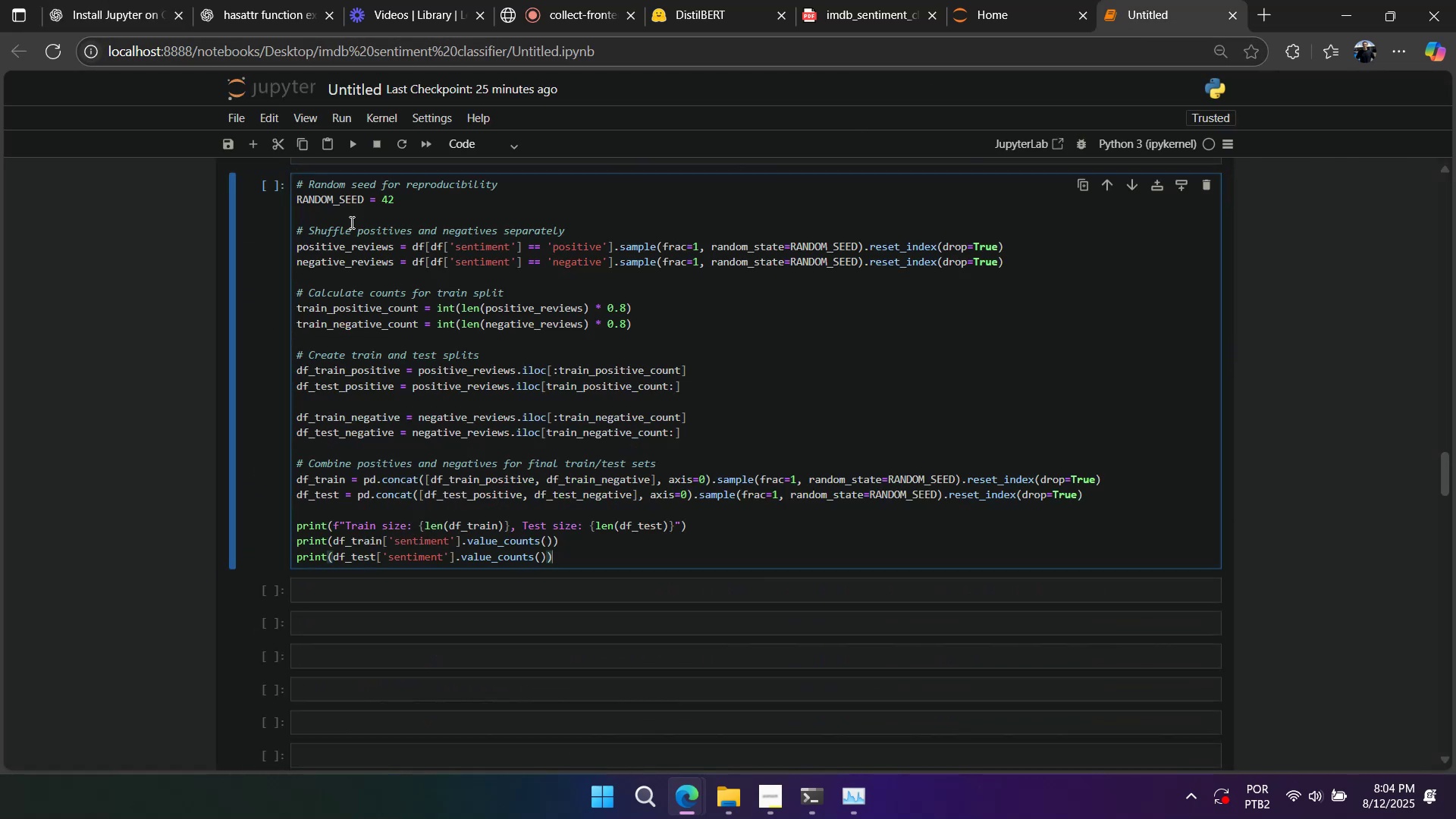 
scroll: coordinate [399, 425], scroll_direction: up, amount: 7.0
 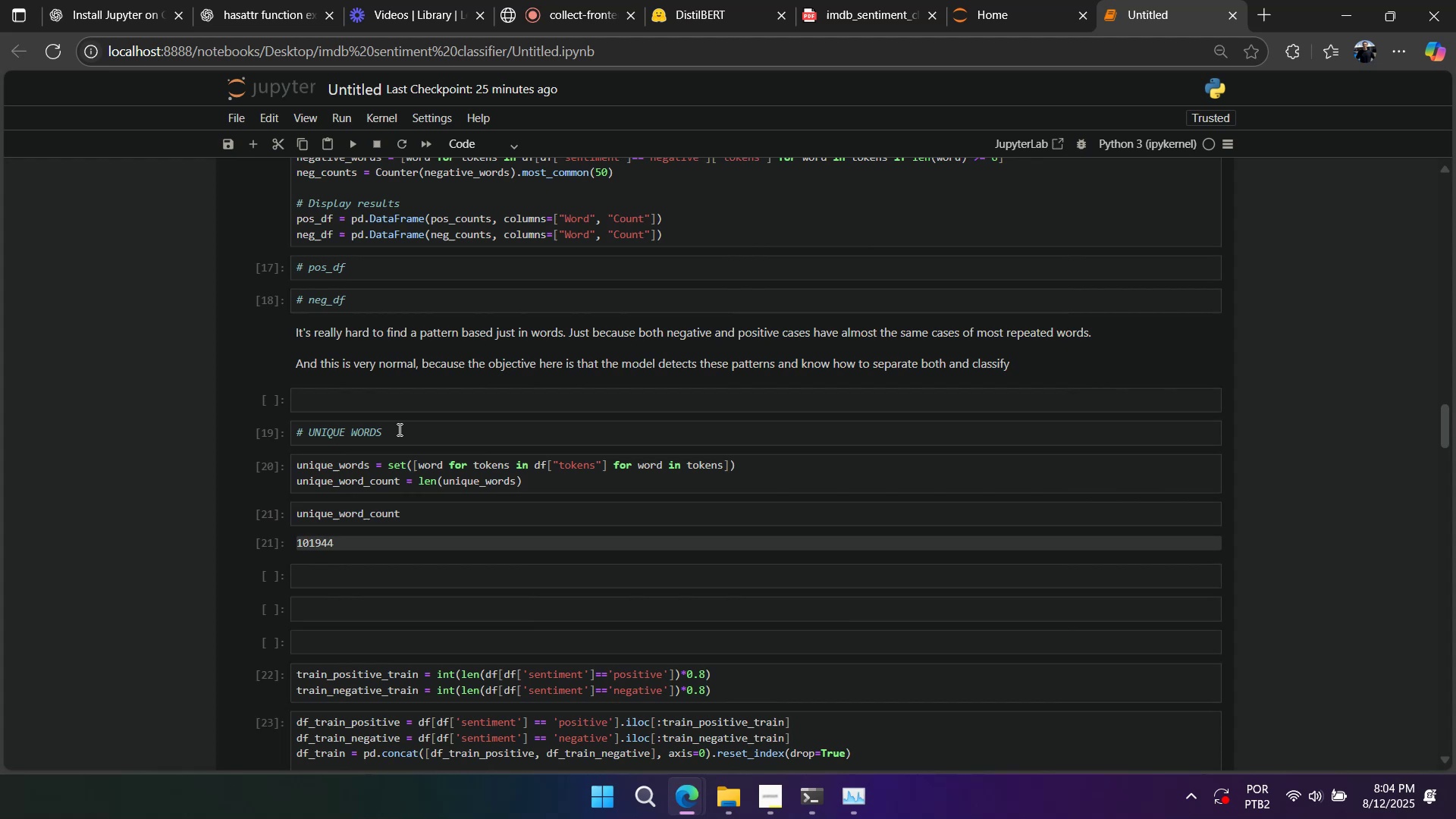 
scroll: coordinate [396, 436], scroll_direction: down, amount: 5.0
 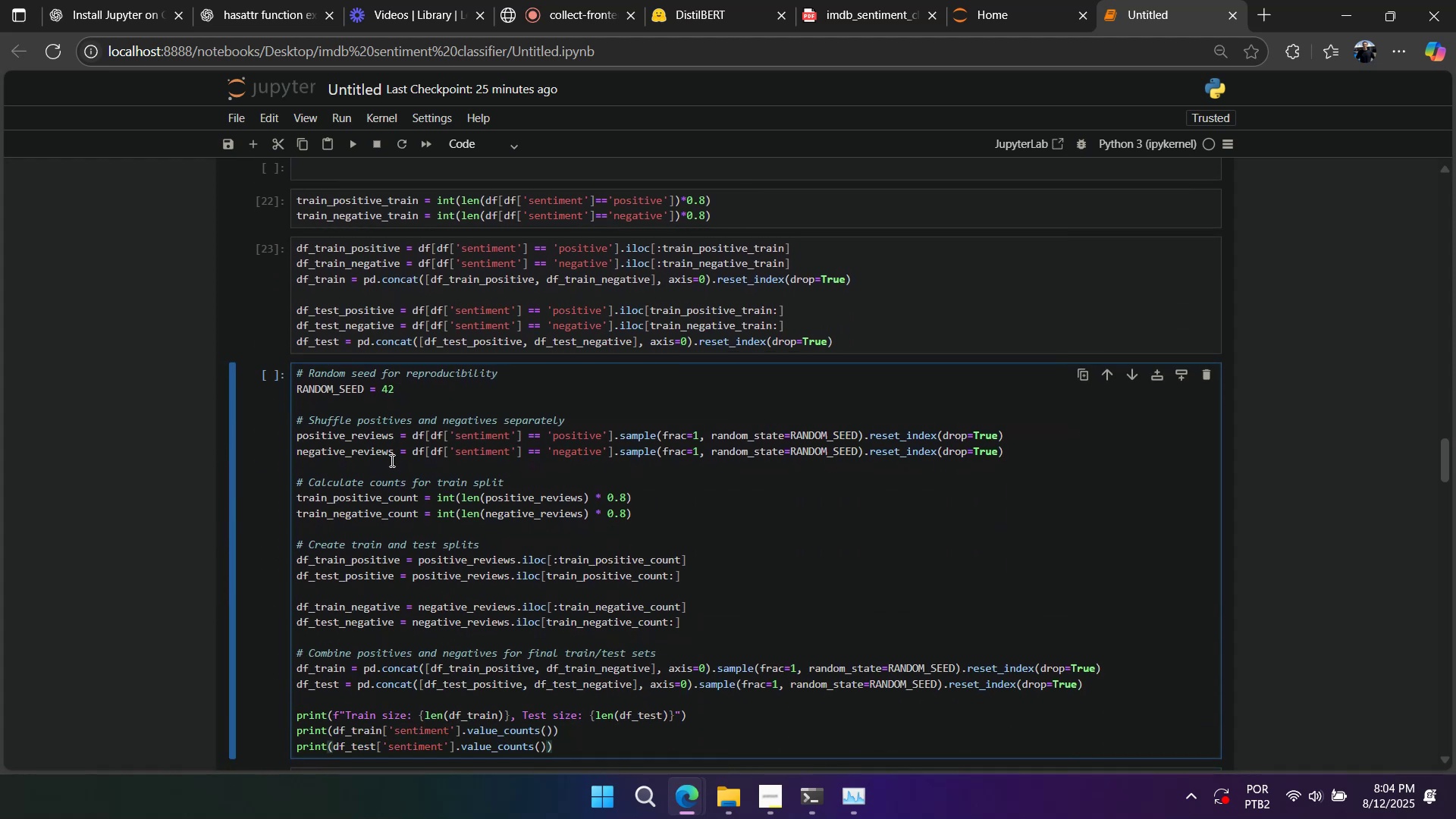 
scroll: coordinate [389, 464], scroll_direction: up, amount: 6.0
 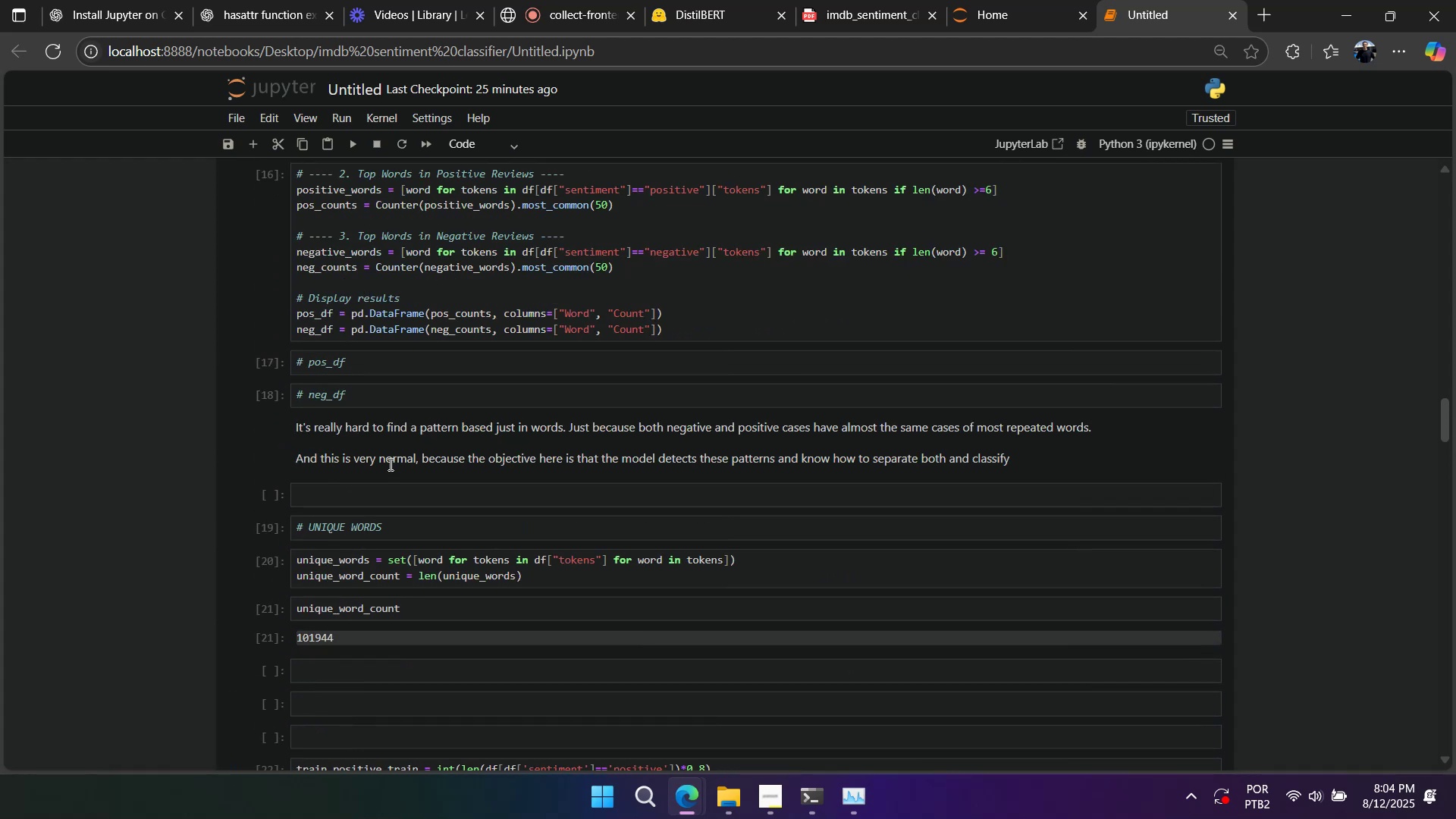 
scroll: coordinate [389, 471], scroll_direction: down, amount: 8.0
 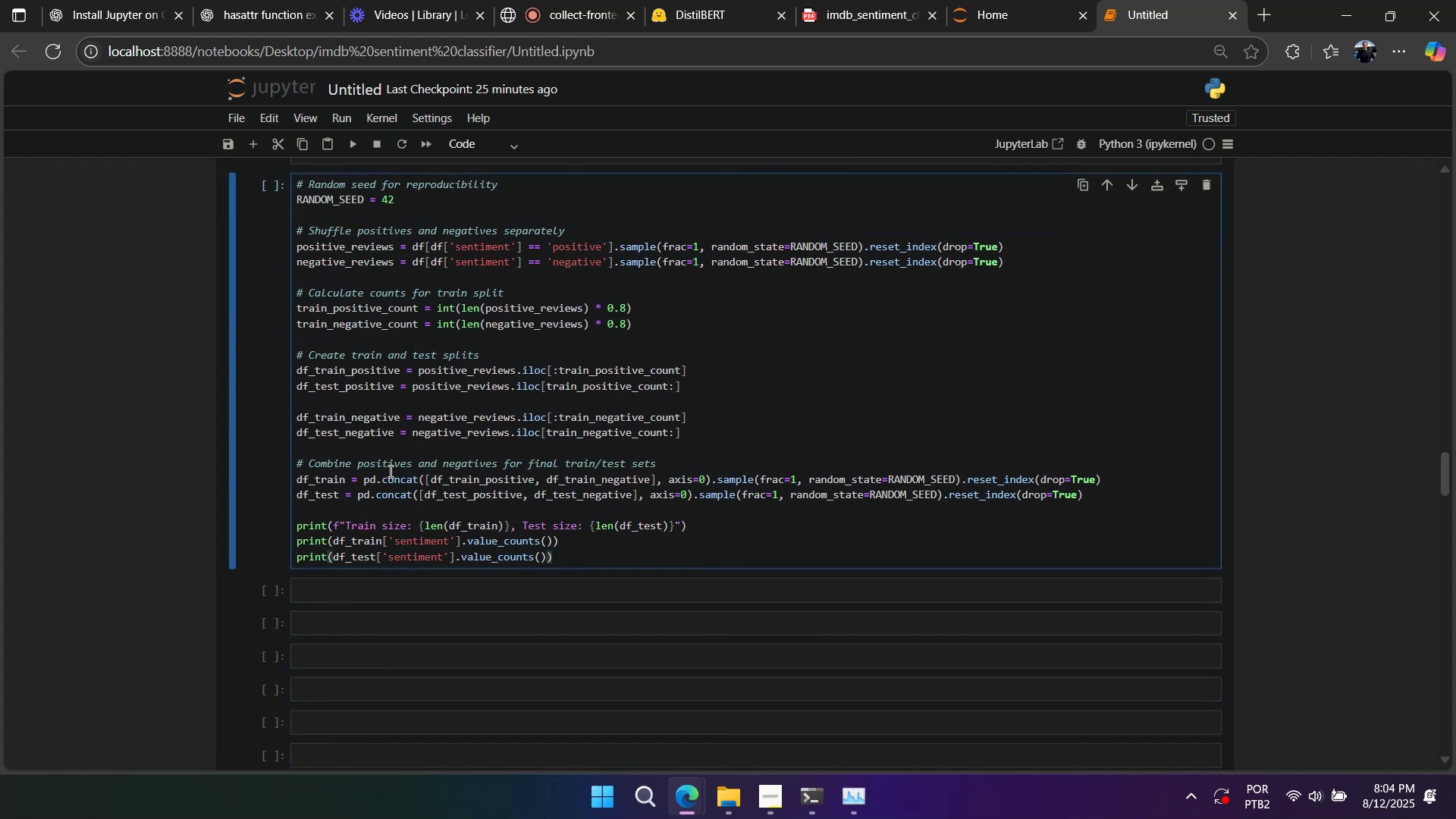 
scroll: coordinate [388, 479], scroll_direction: up, amount: 5.0
 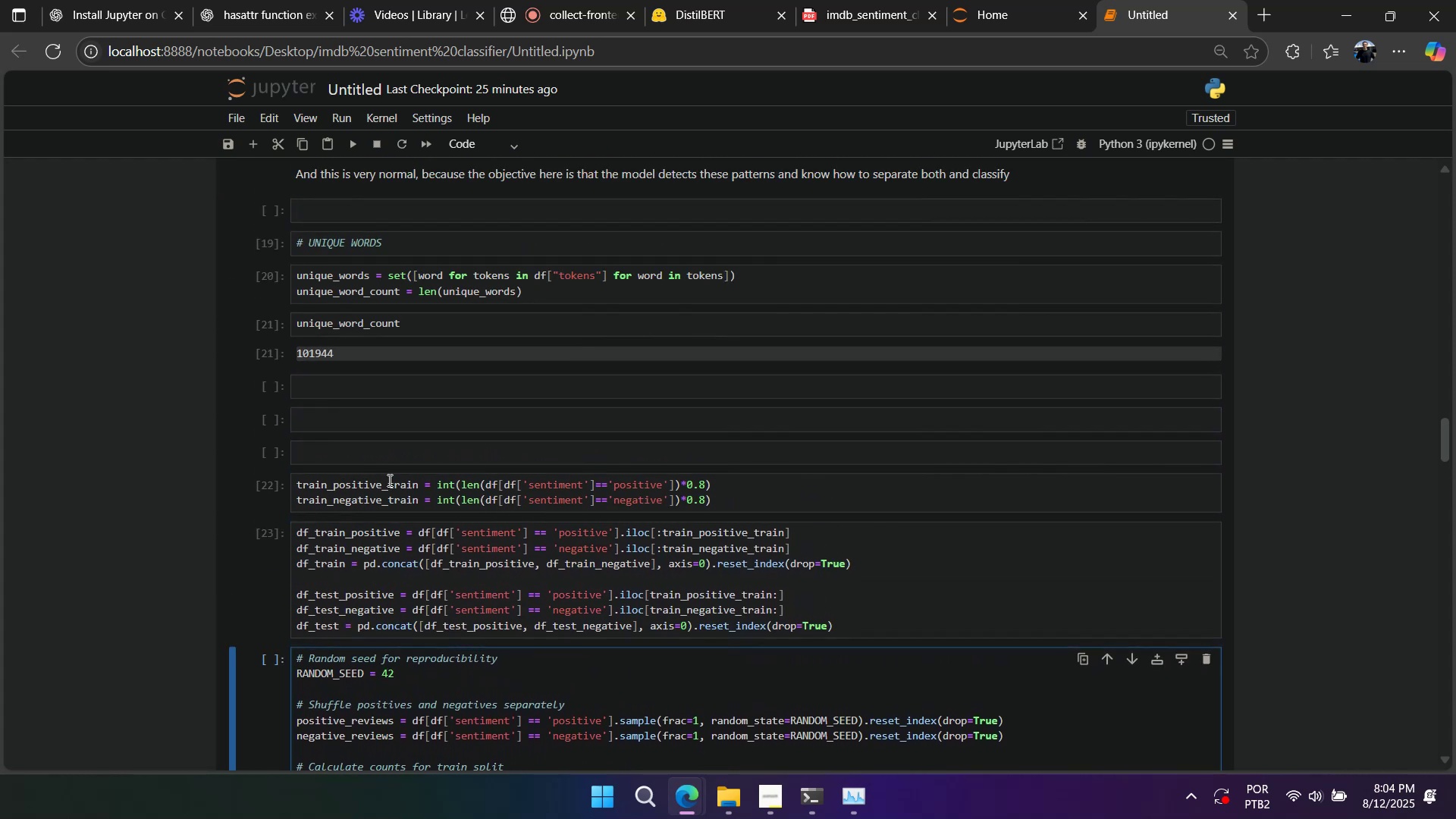 
scroll: coordinate [388, 483], scroll_direction: down, amount: 4.0
 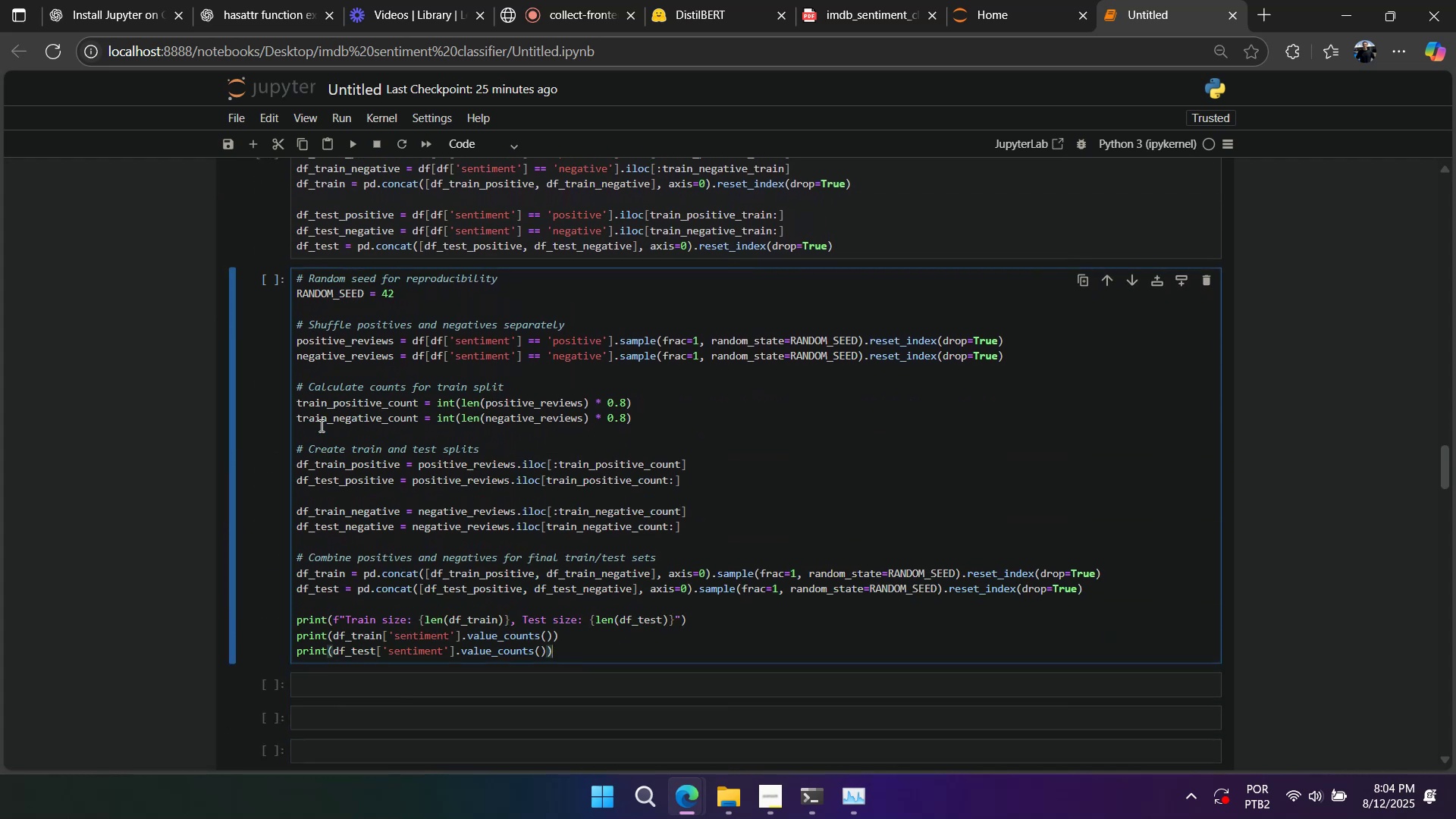 
left_click([275, 375])
 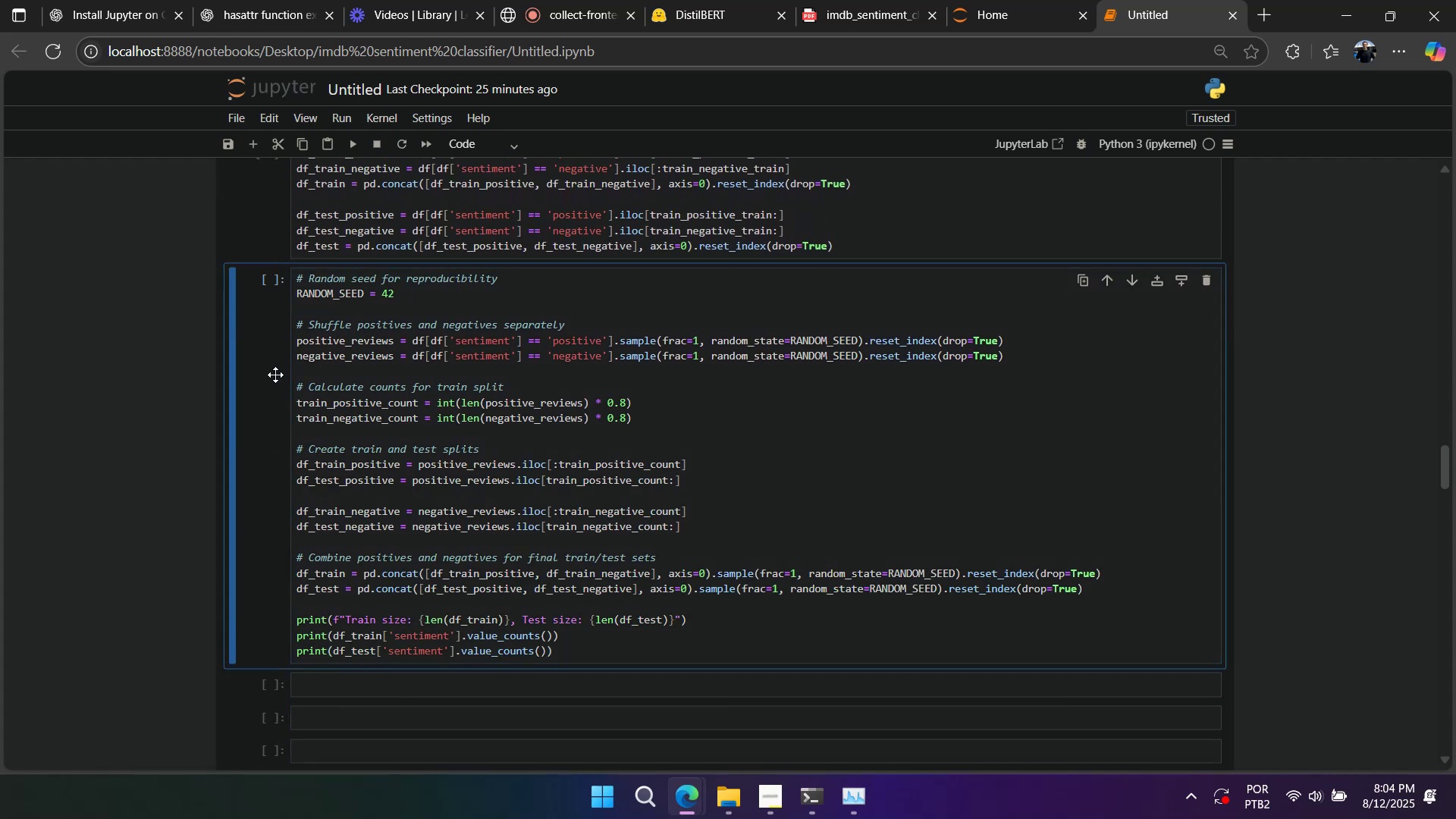 
key(A)
 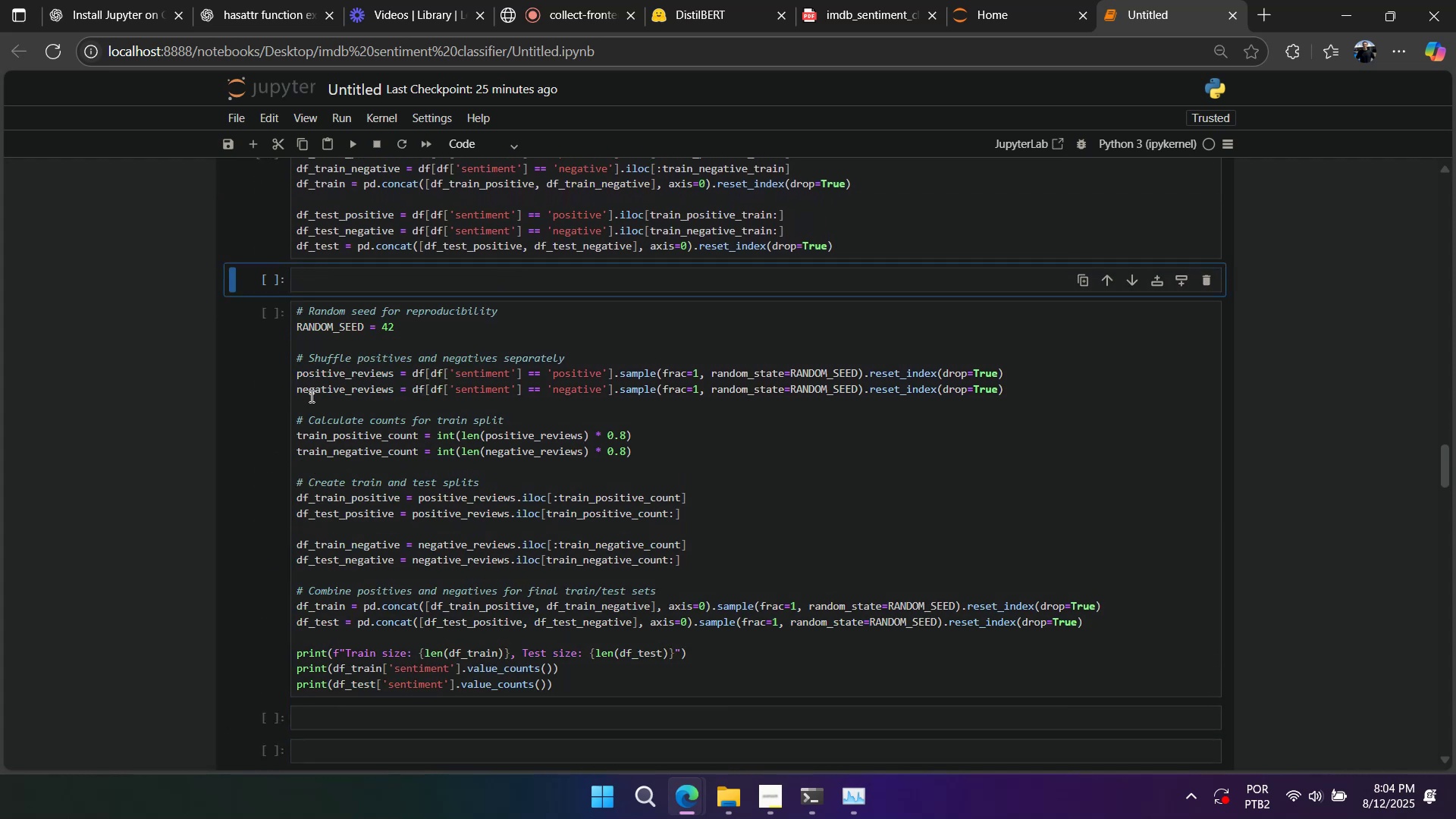 
scroll: coordinate [313, 399], scroll_direction: up, amount: 1.0
 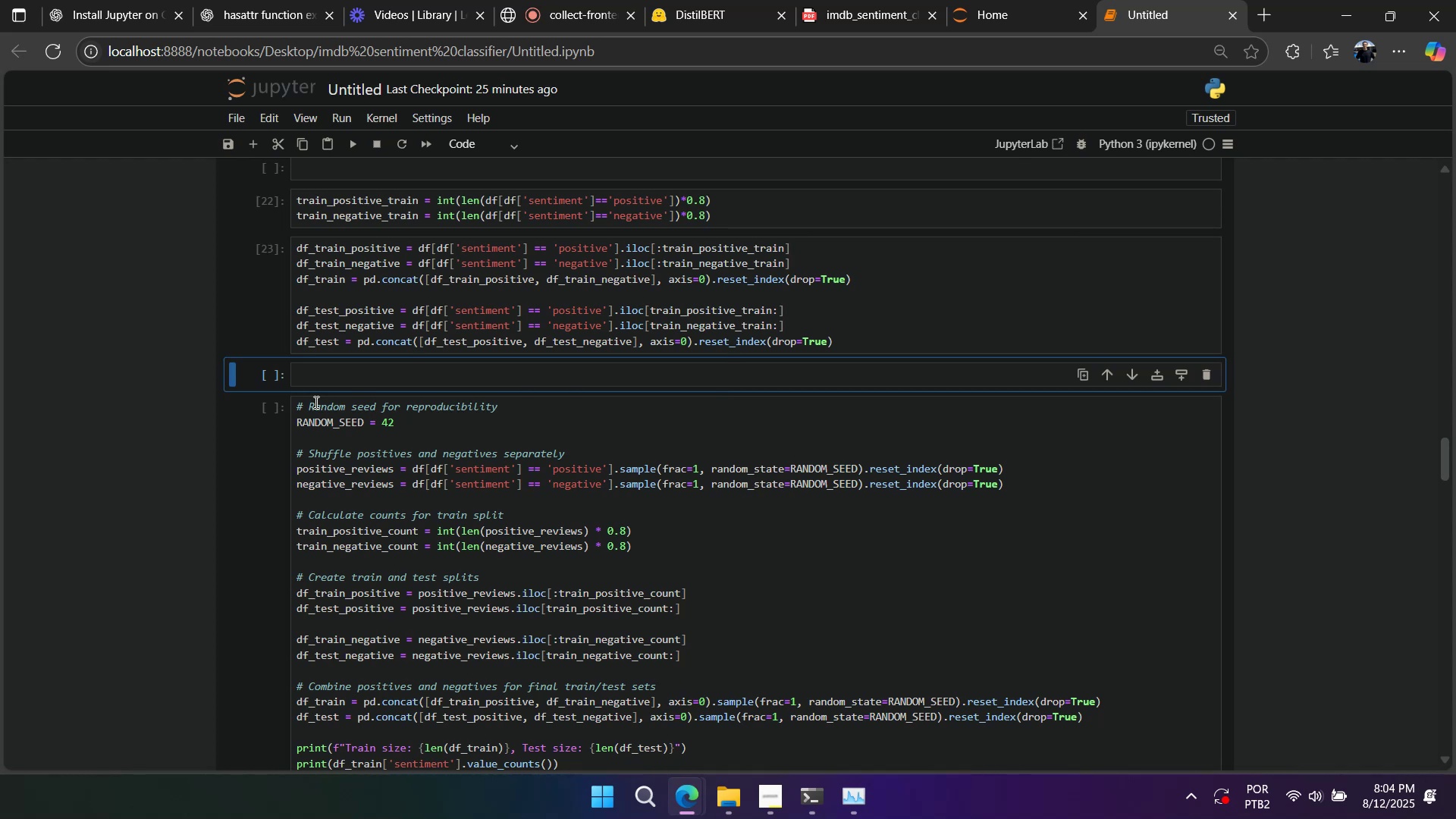 
scroll: coordinate [315, 402], scroll_direction: down, amount: 1.0
 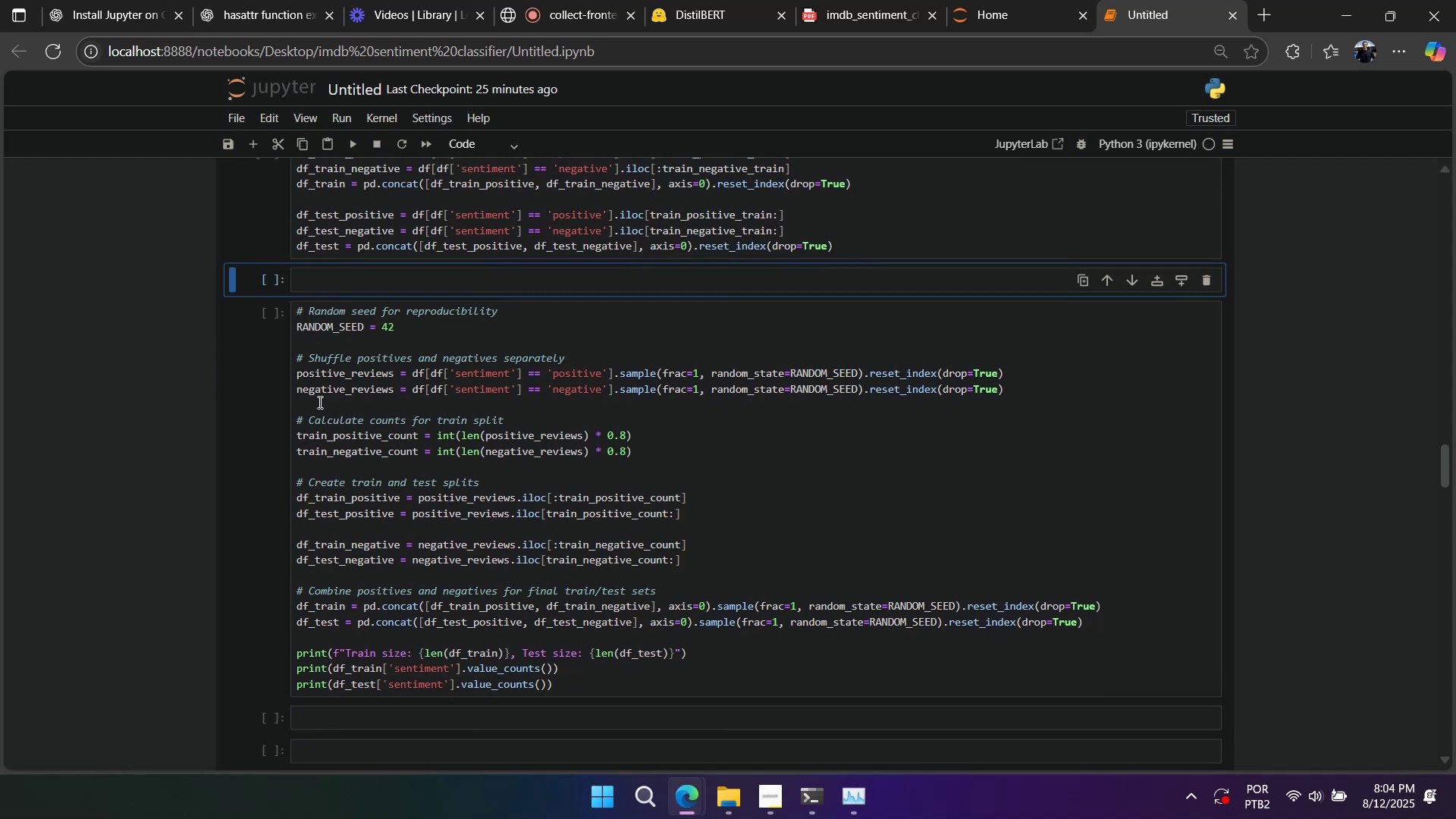 
wait(9.77)
 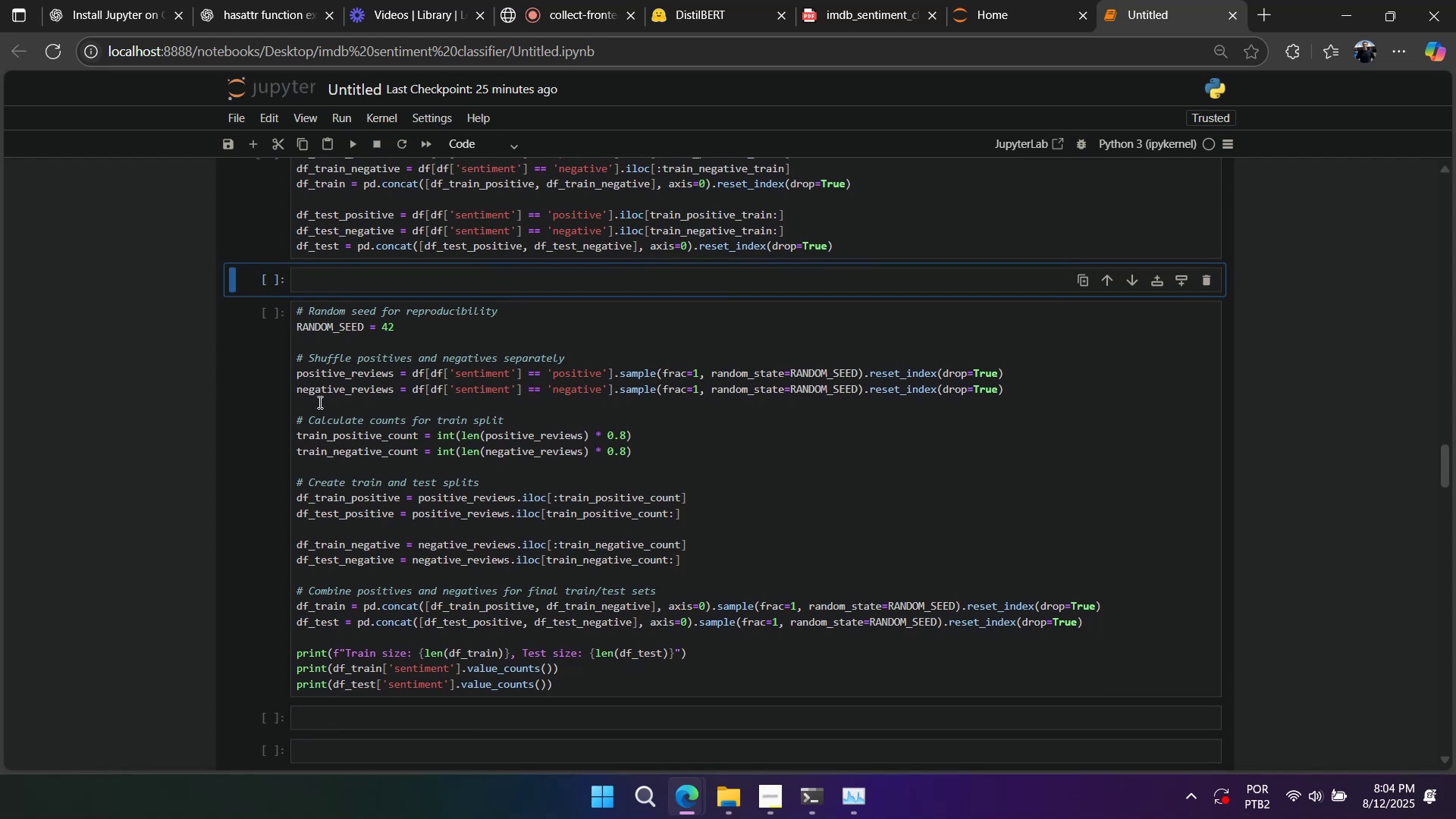 
scroll: coordinate [664, 467], scroll_direction: up, amount: 1.0
 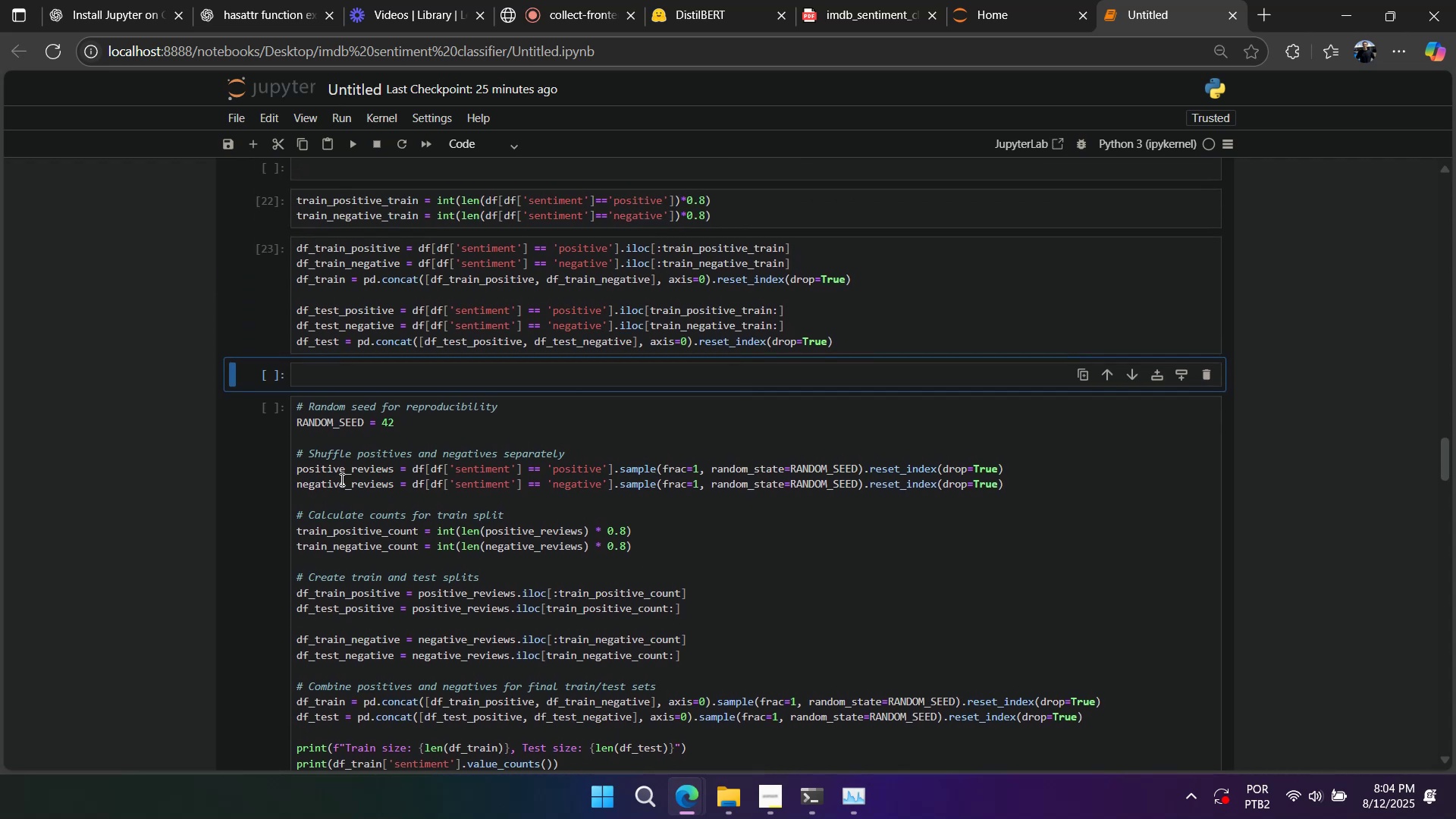 
left_click([403, 468])
 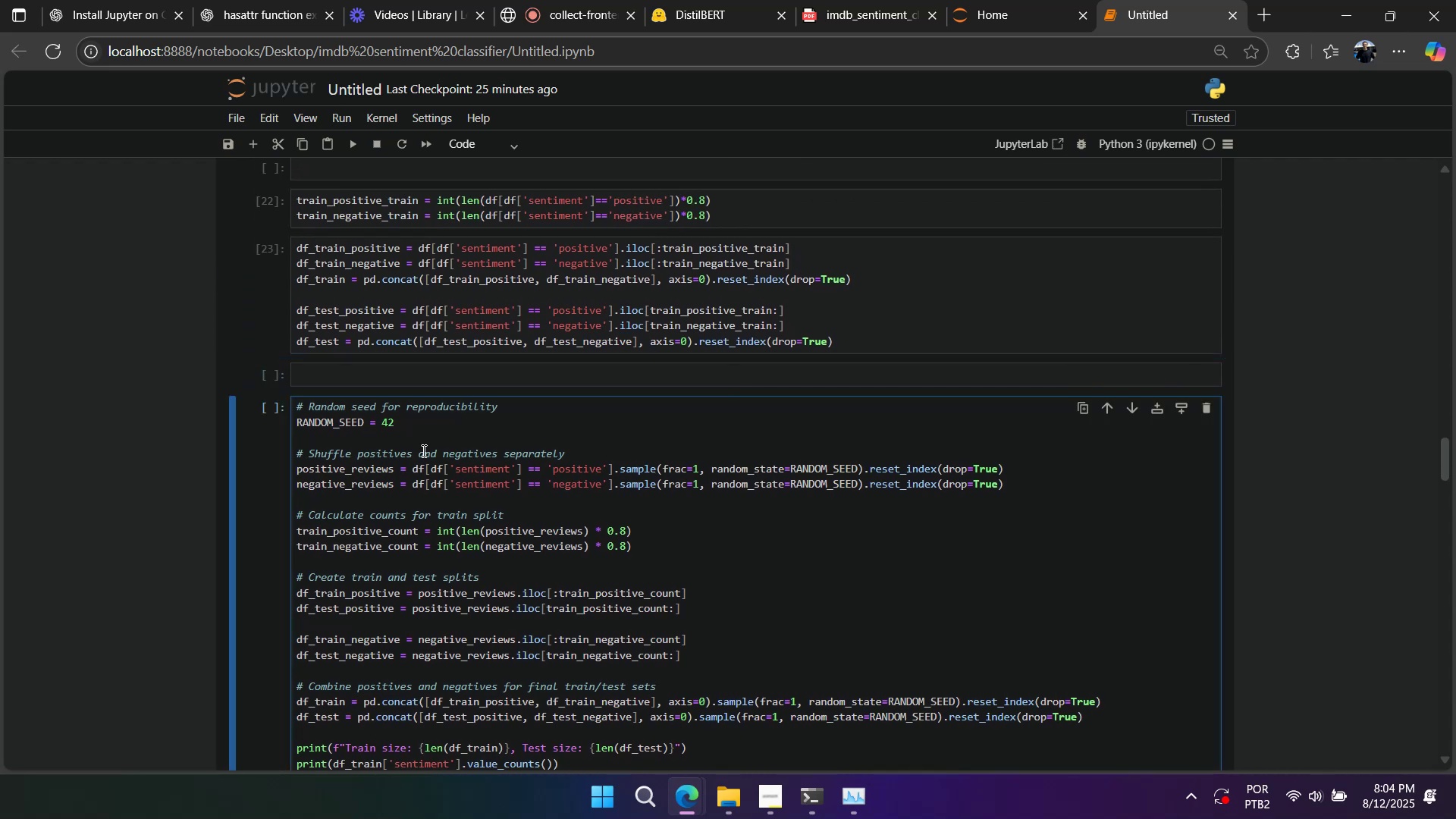 
key(Shift+Enter)
 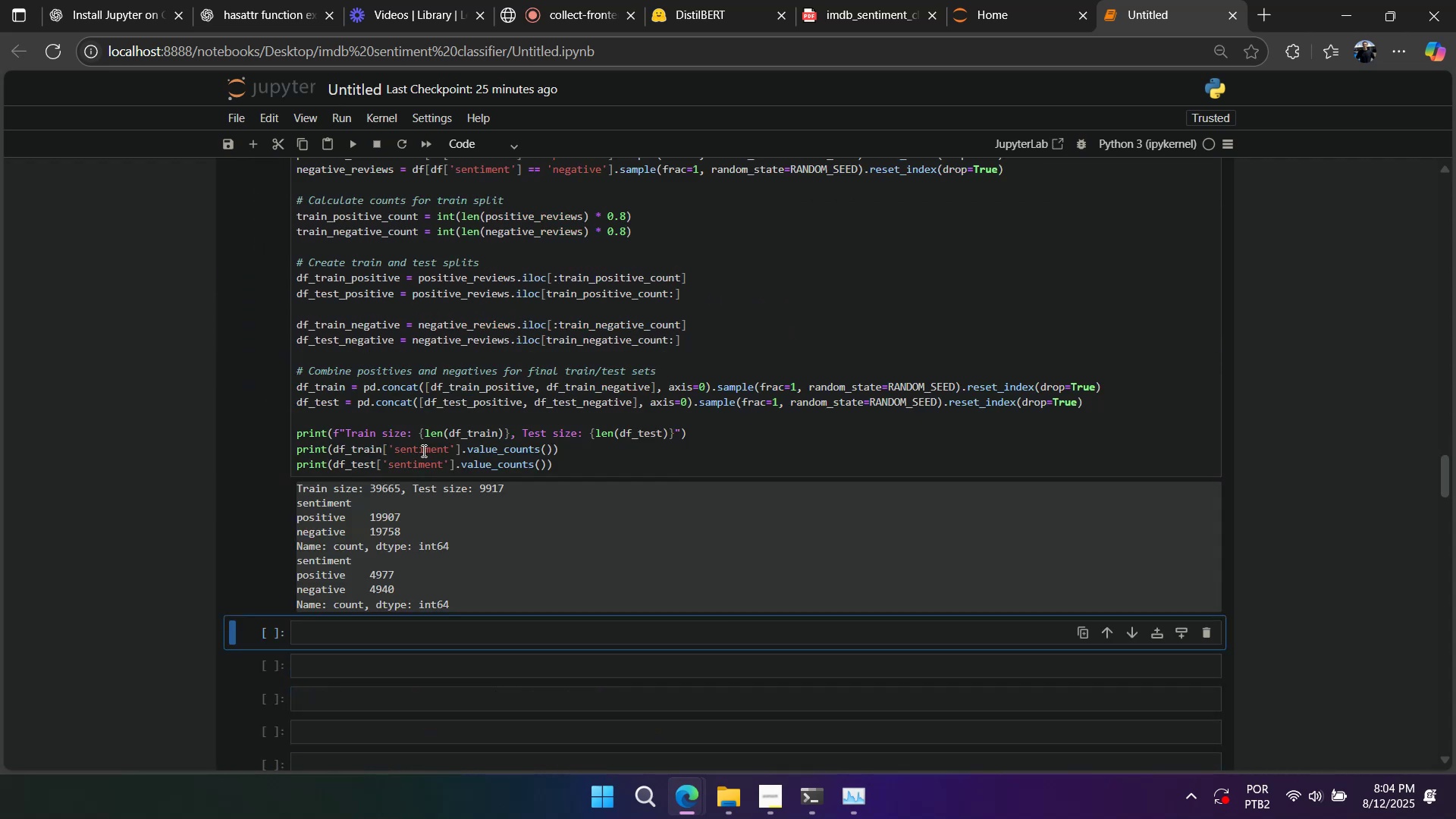 
scroll: coordinate [425, 447], scroll_direction: up, amount: 4.0
 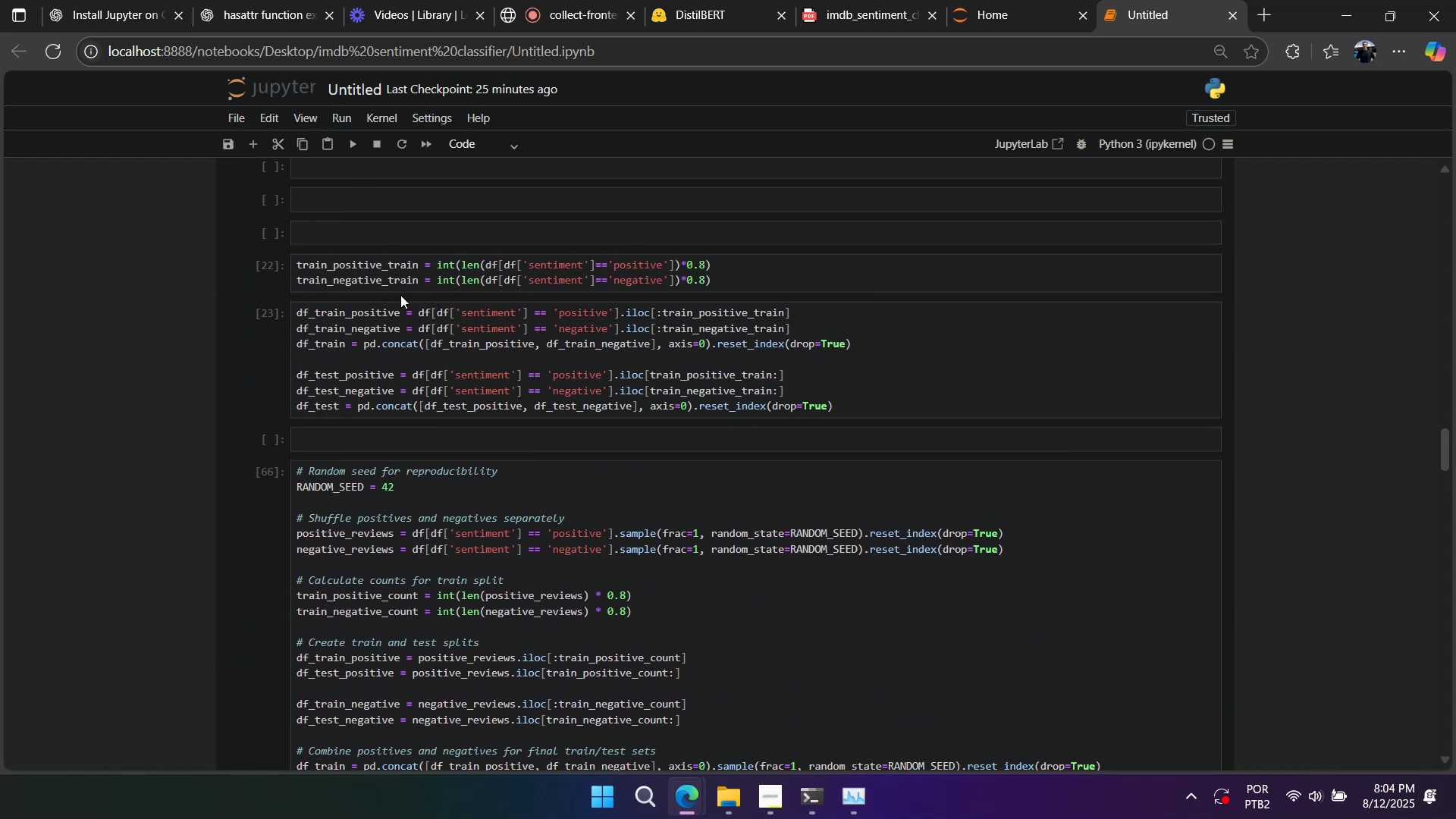 
left_click([398, 282])
 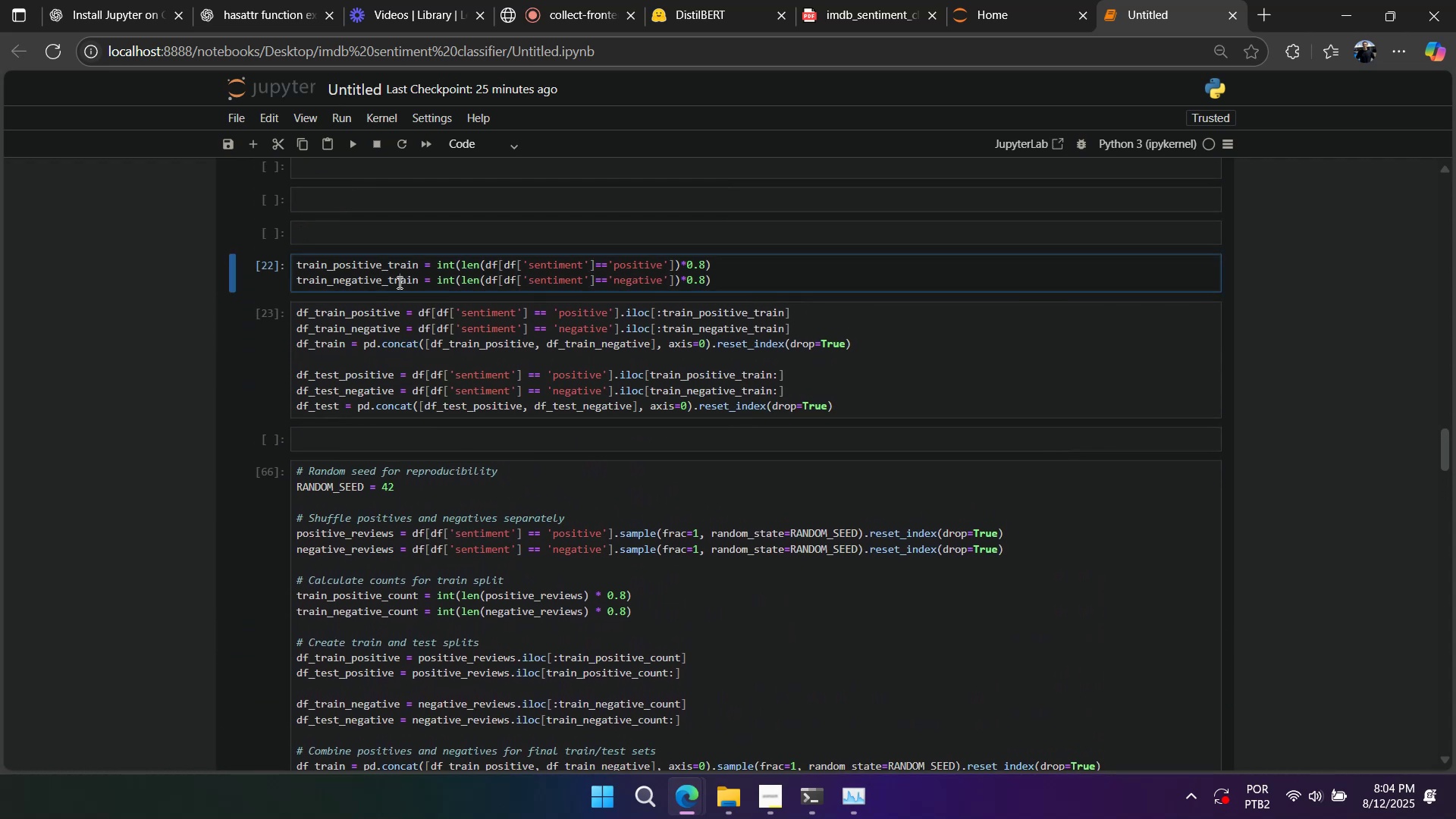 
key(Control+A)
 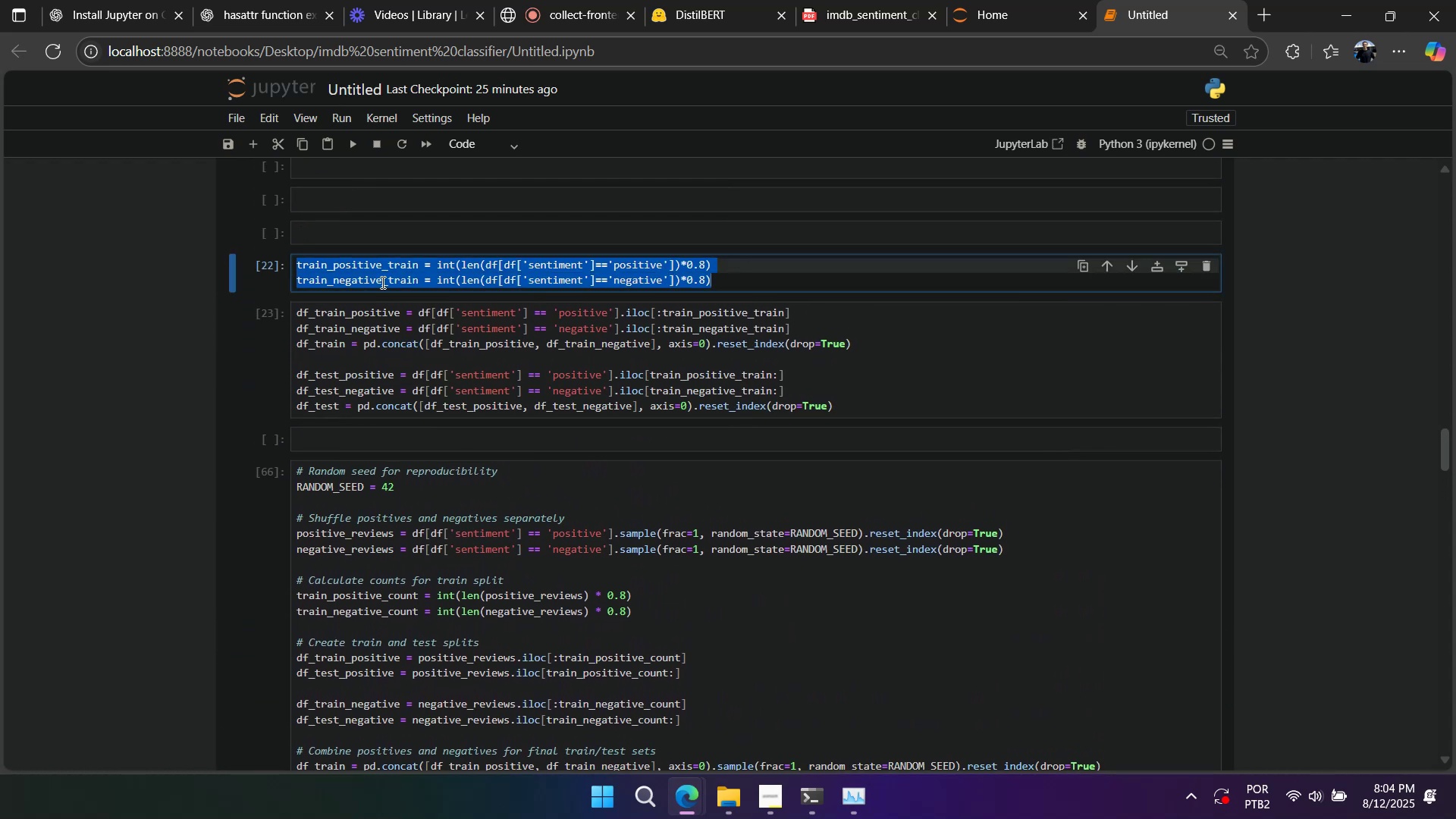 
key(Control+X)
 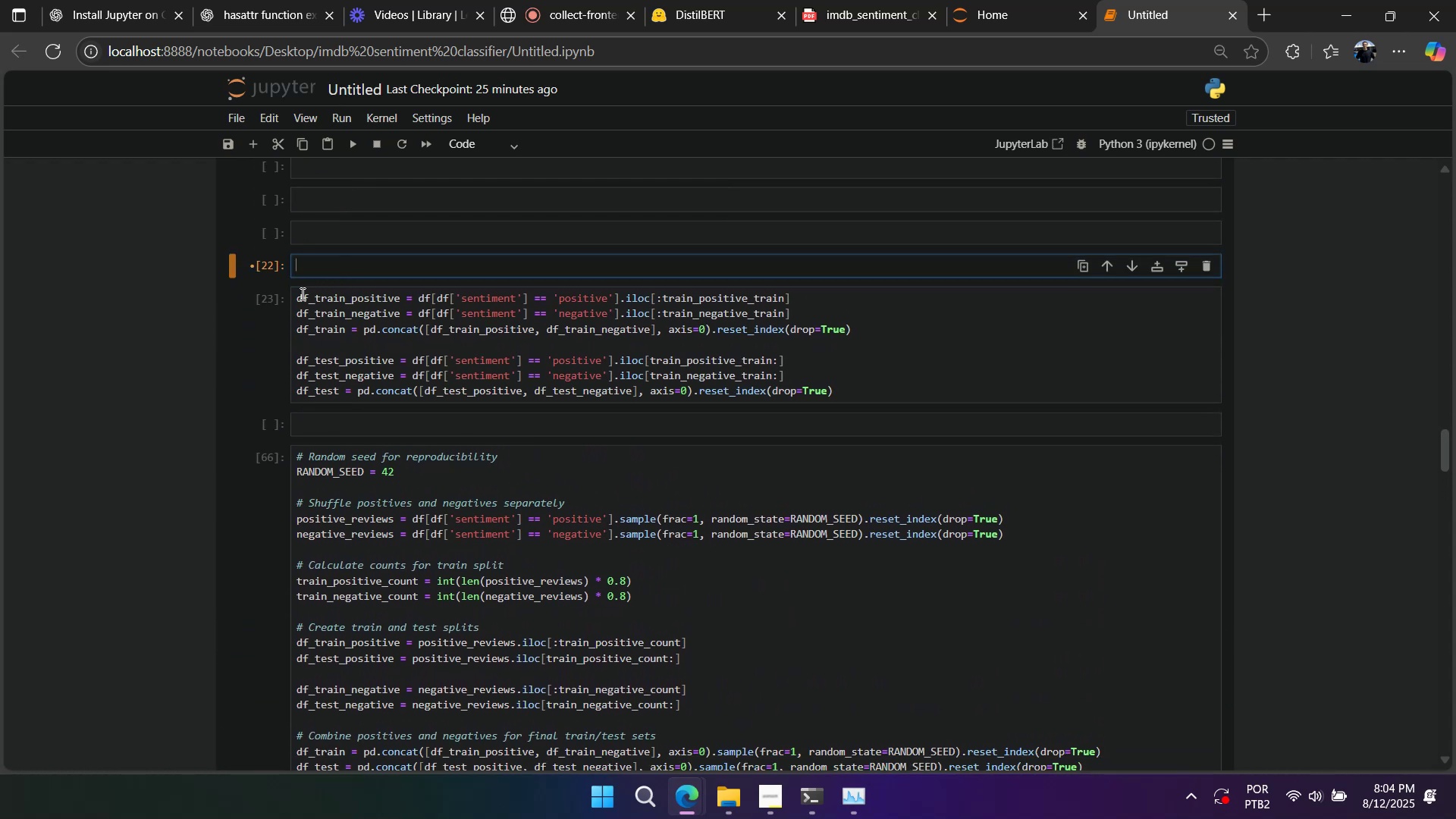 
left_click([295, 297])
 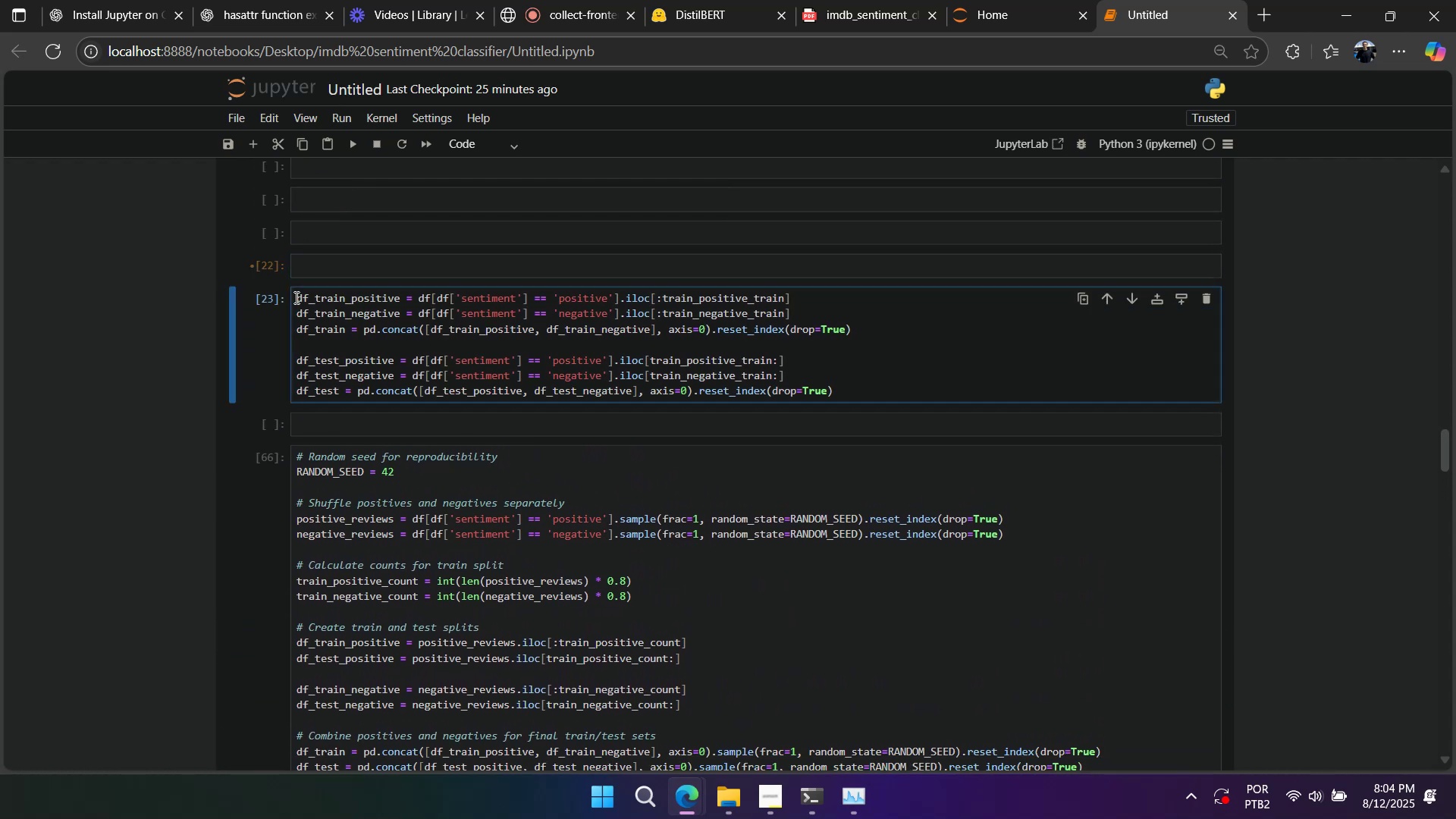 
key(Enter)
 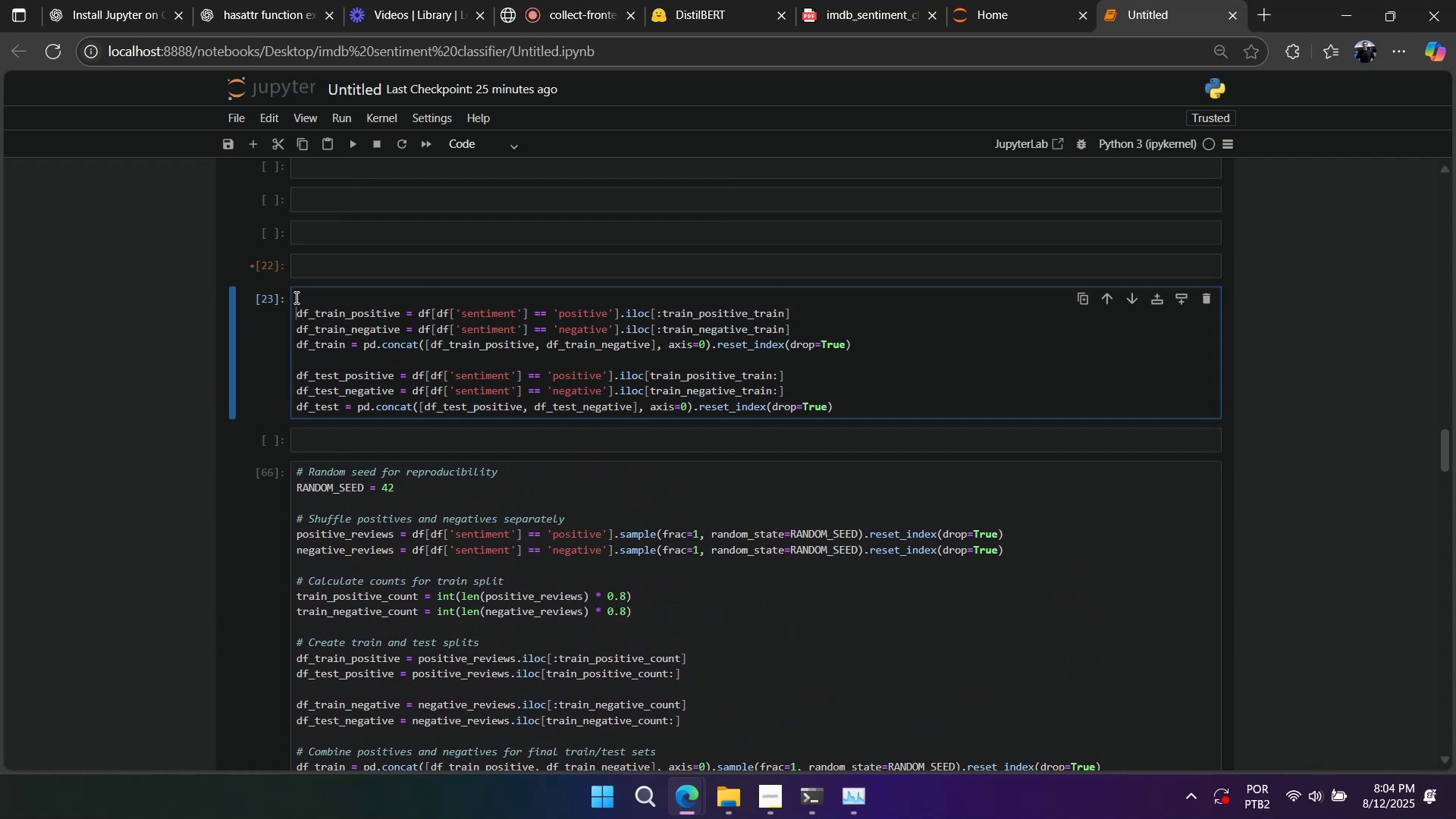 
key(Enter)
 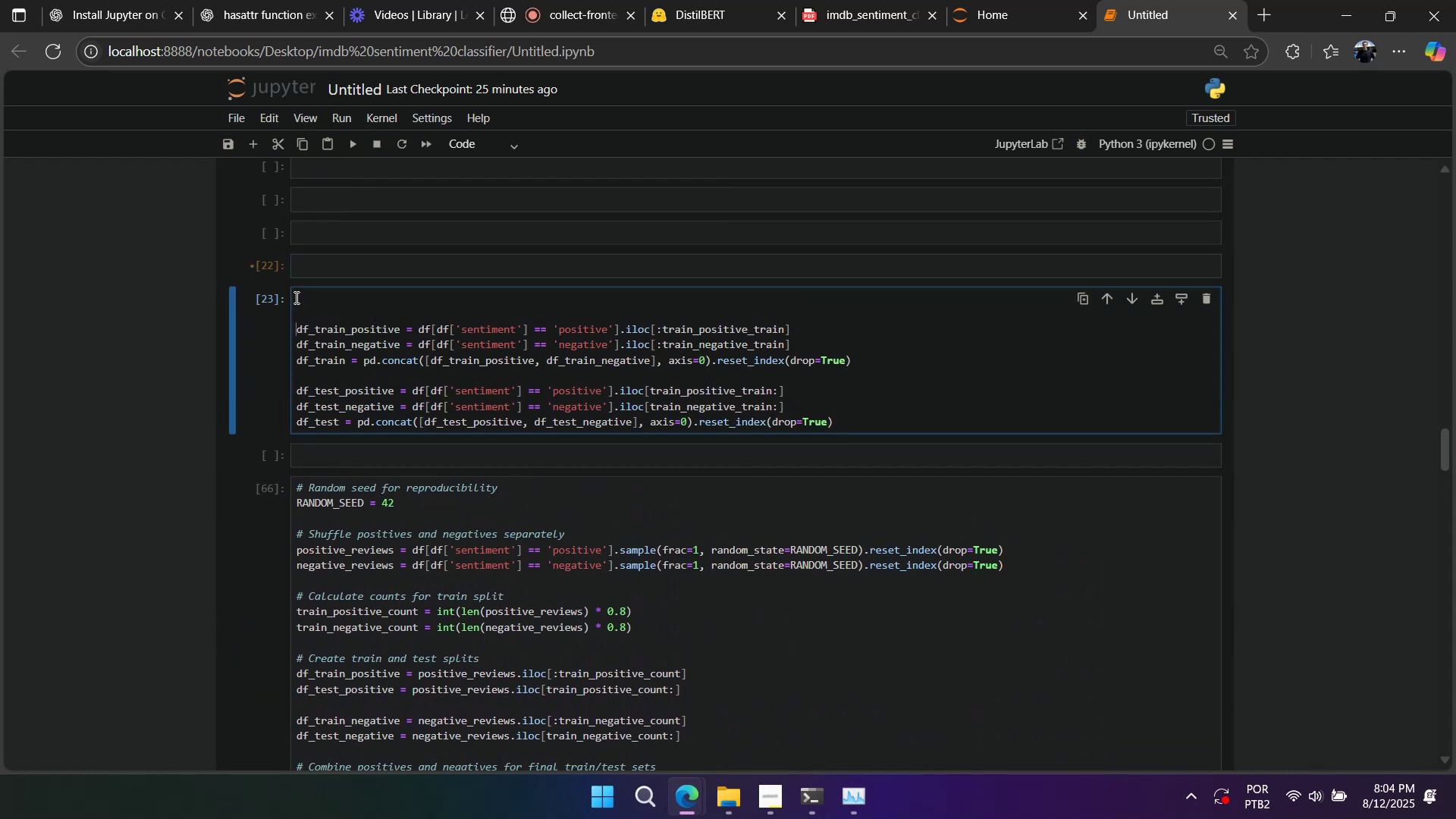 
left_click([295, 297])
 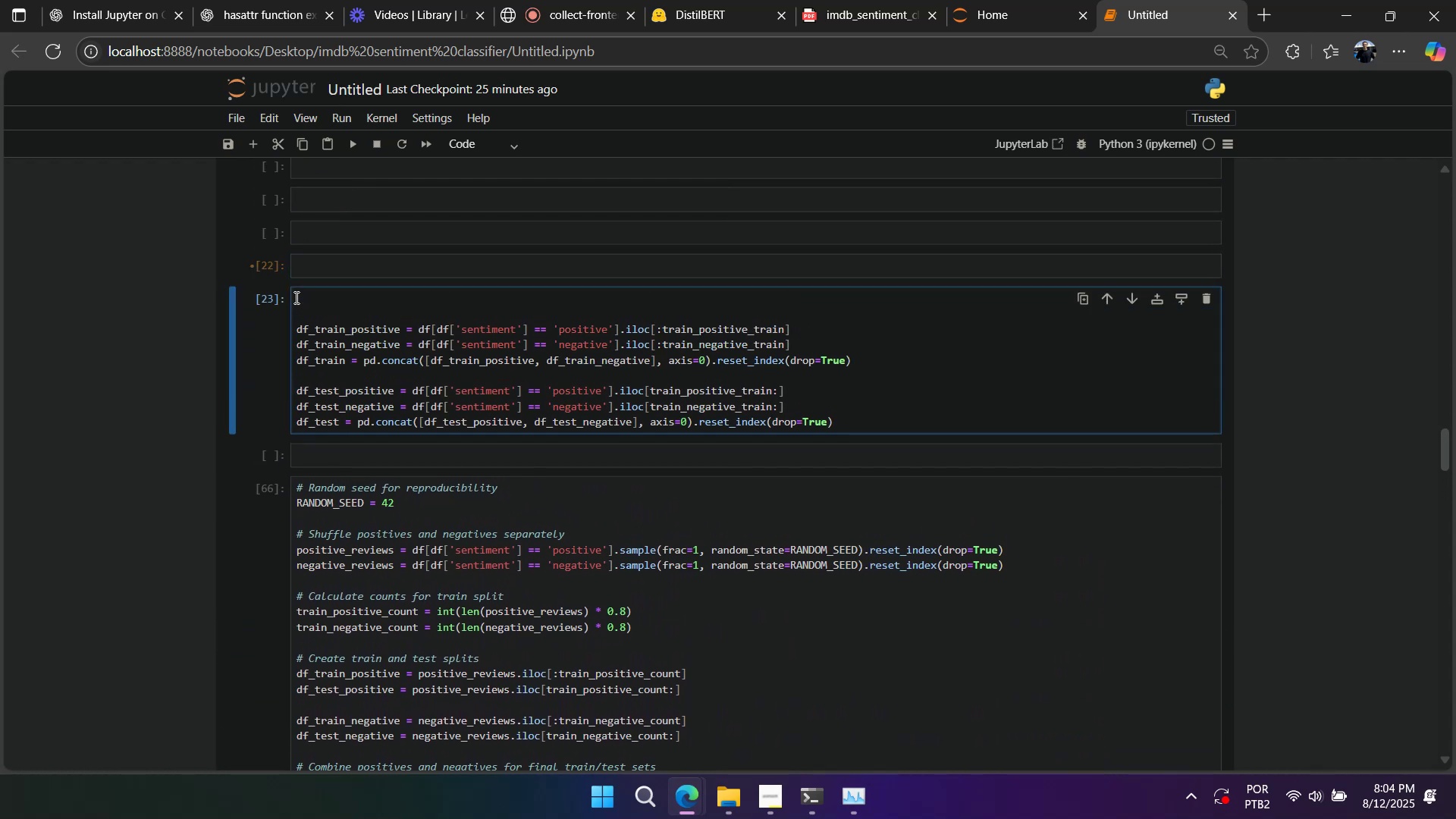 
hold_key(key=ControlLeft, duration=0.43)
 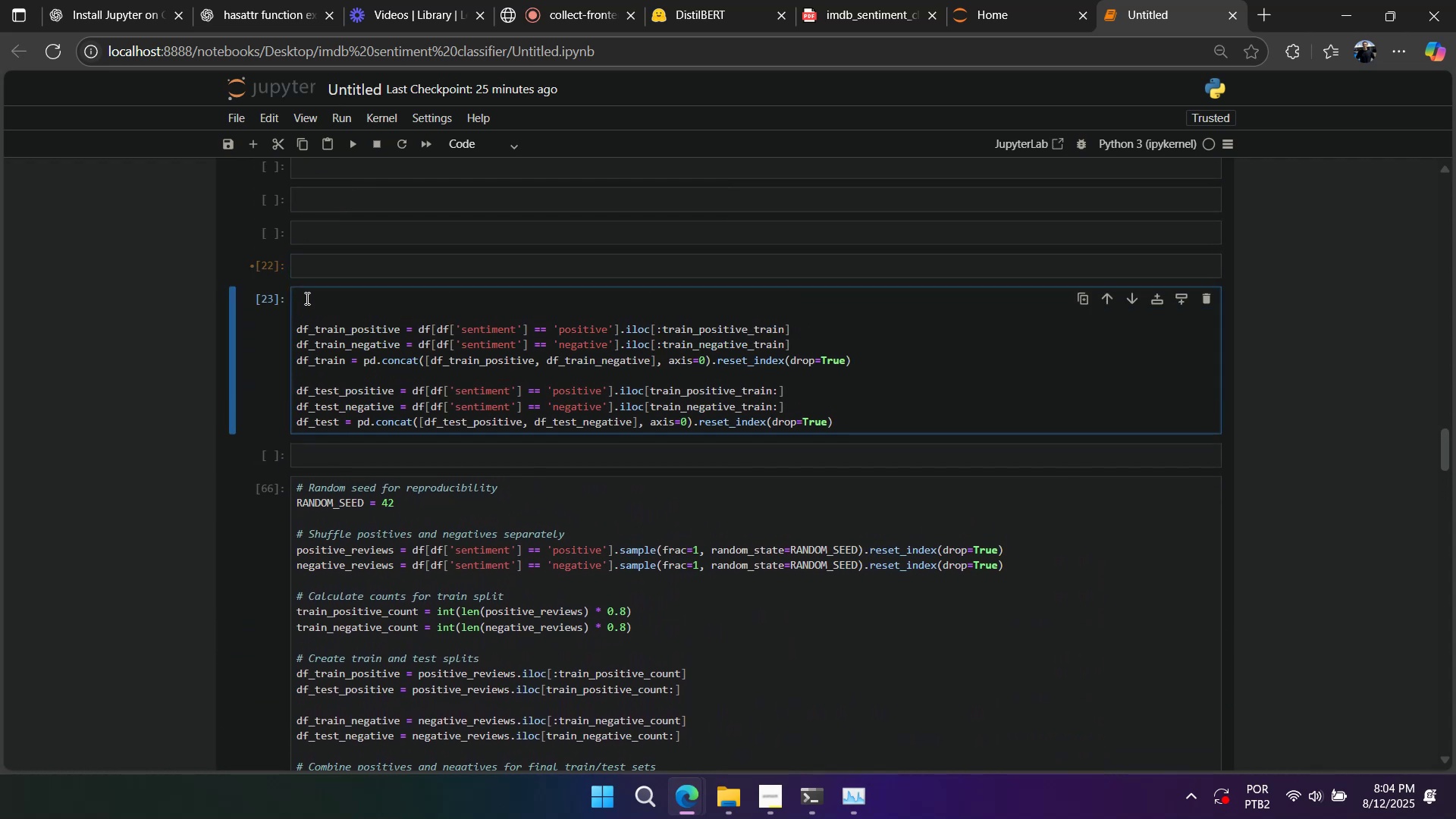 
key(Control+ControlLeft)
 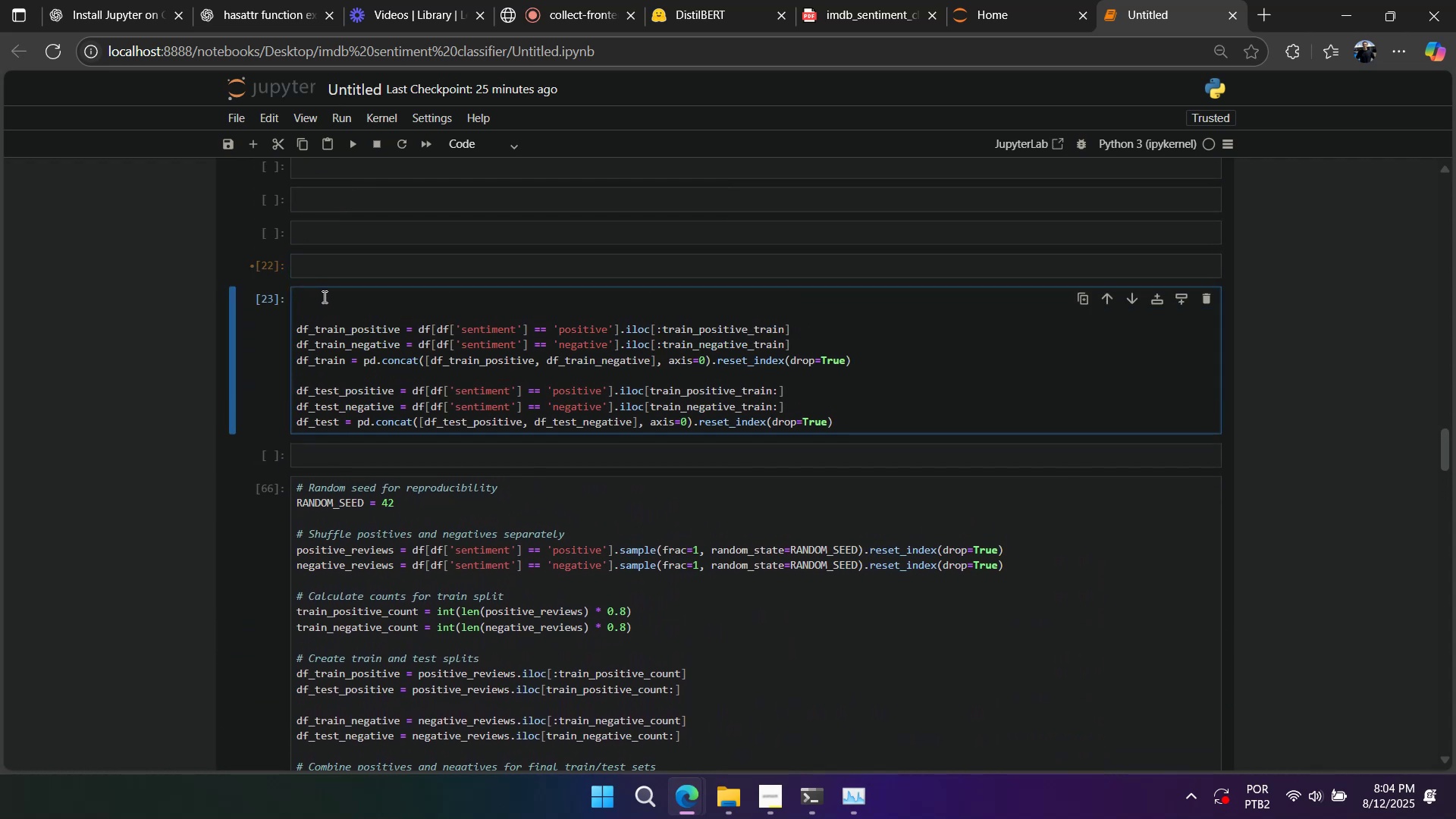 
key(Control+V)
 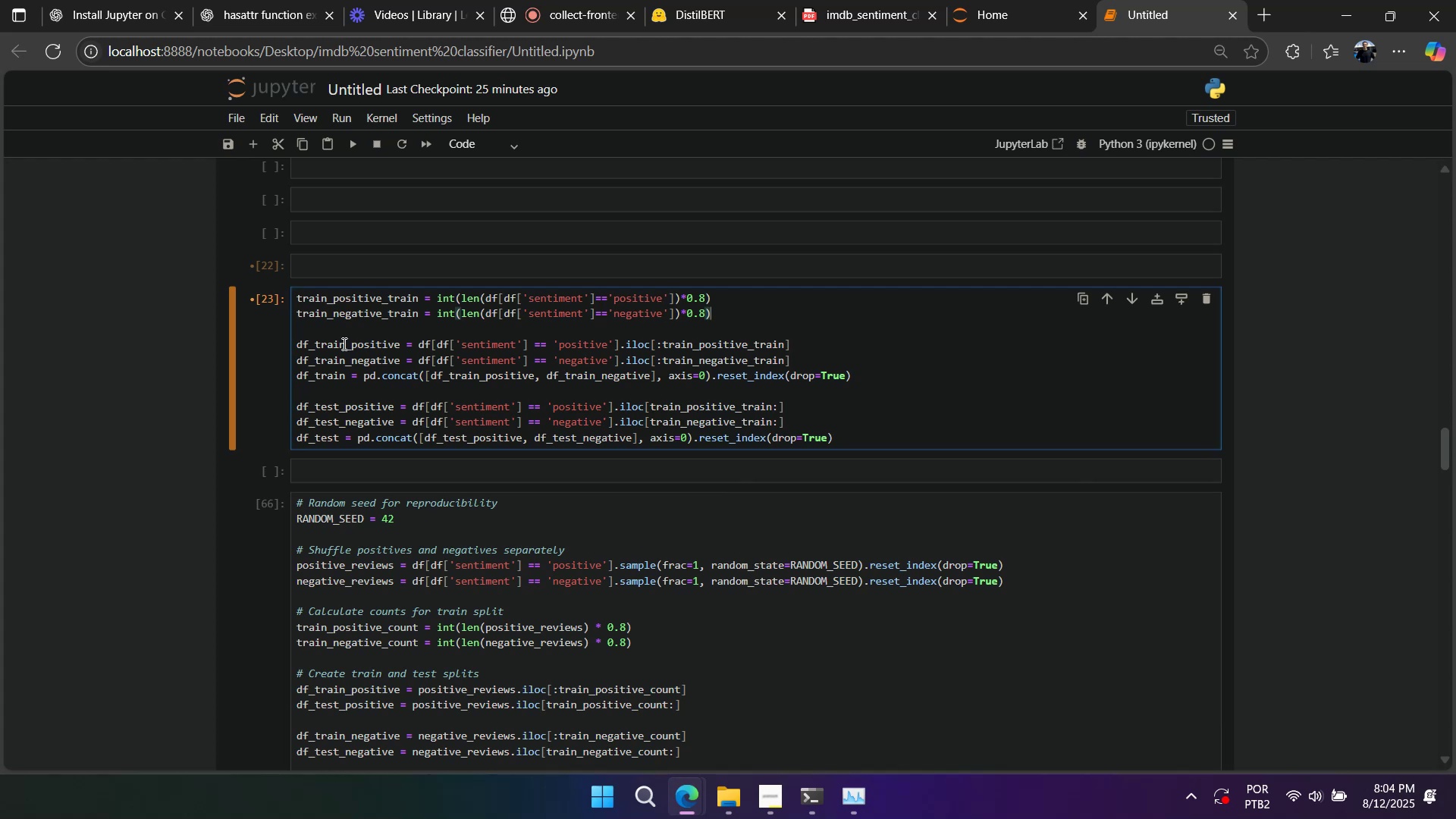 
left_click([407, 359])
 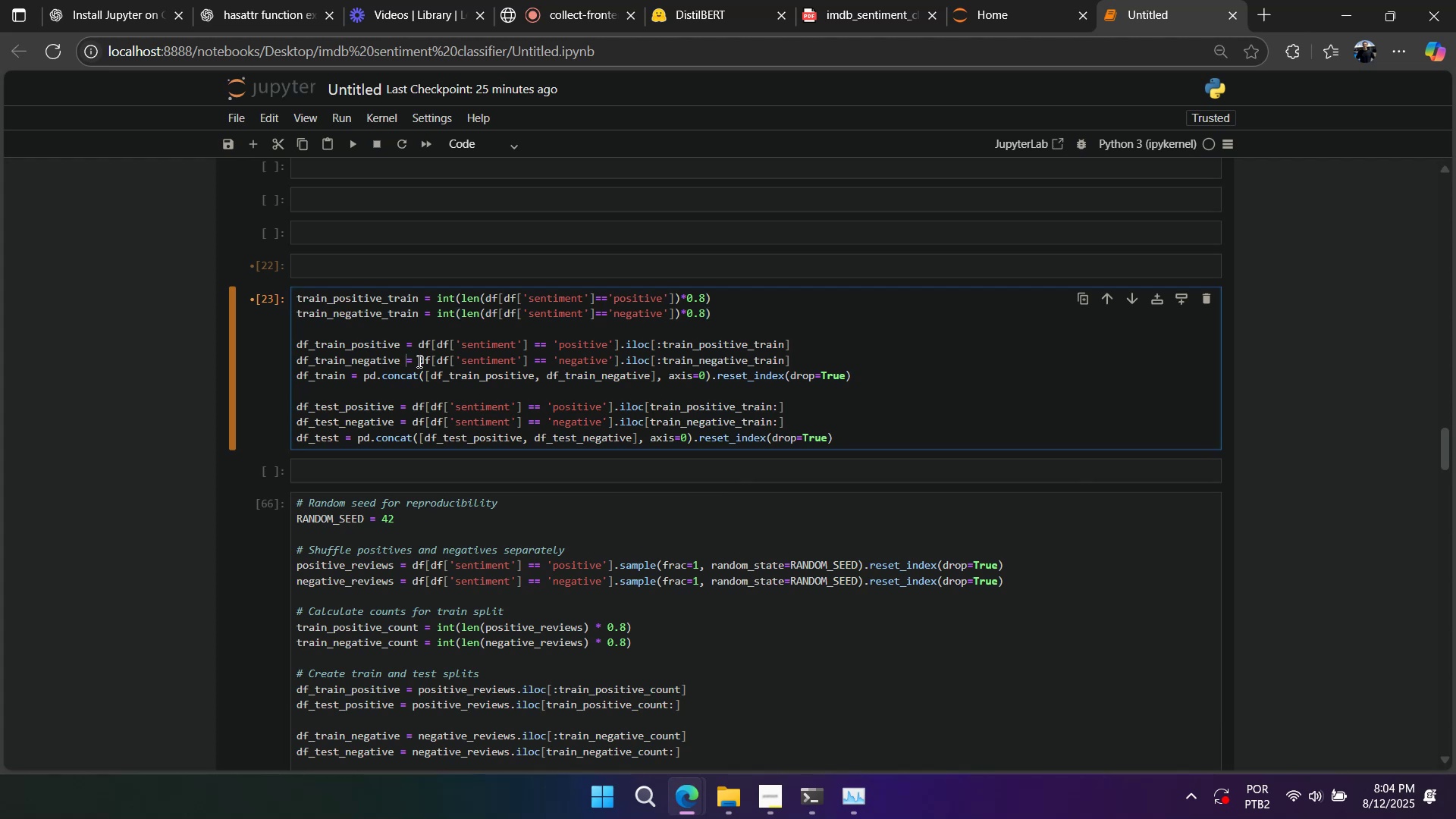 
scroll: coordinate [425, 366], scroll_direction: down, amount: 4.0
 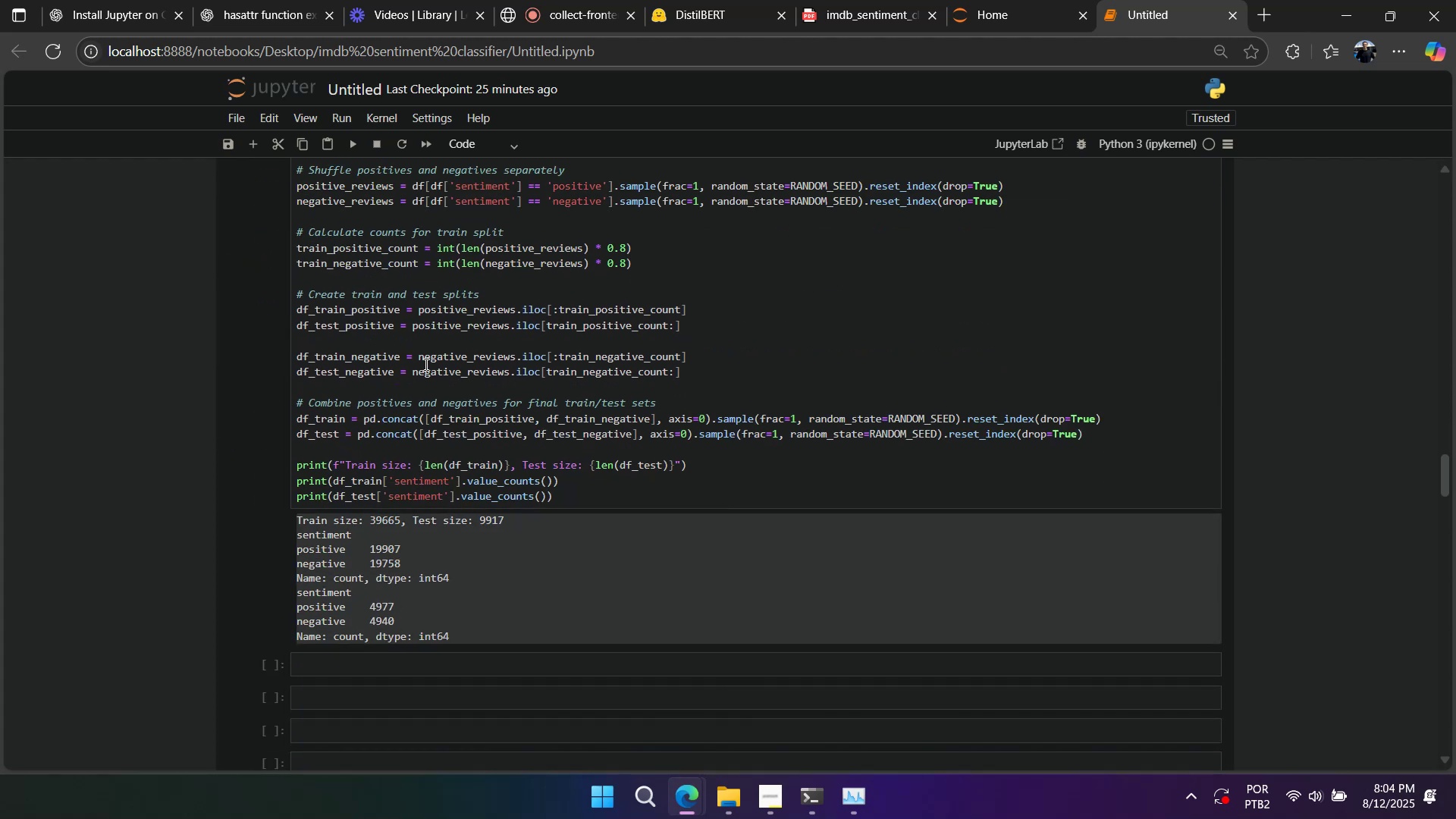 
left_click([425, 364])
 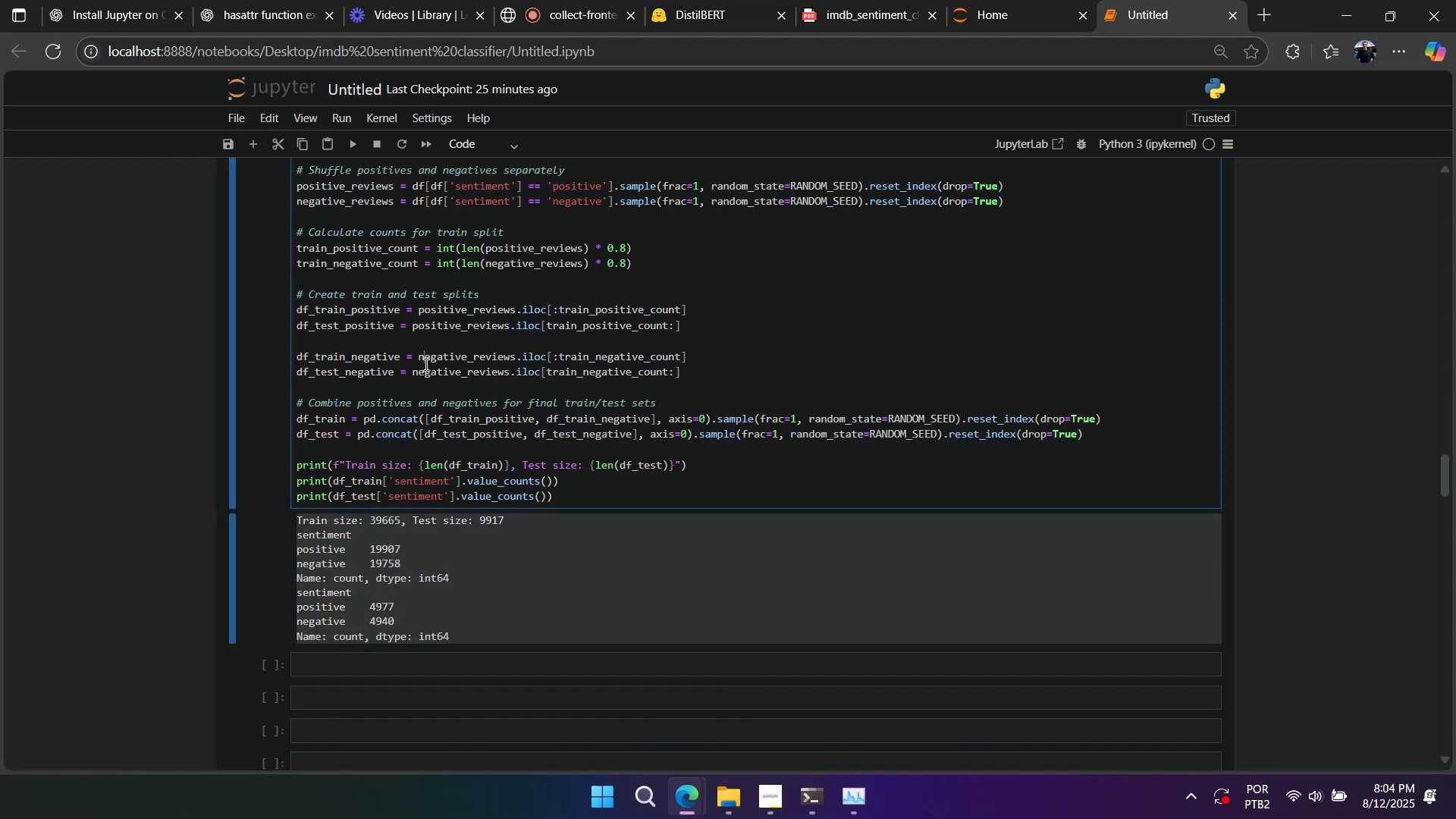 
key(Shift+Enter)
 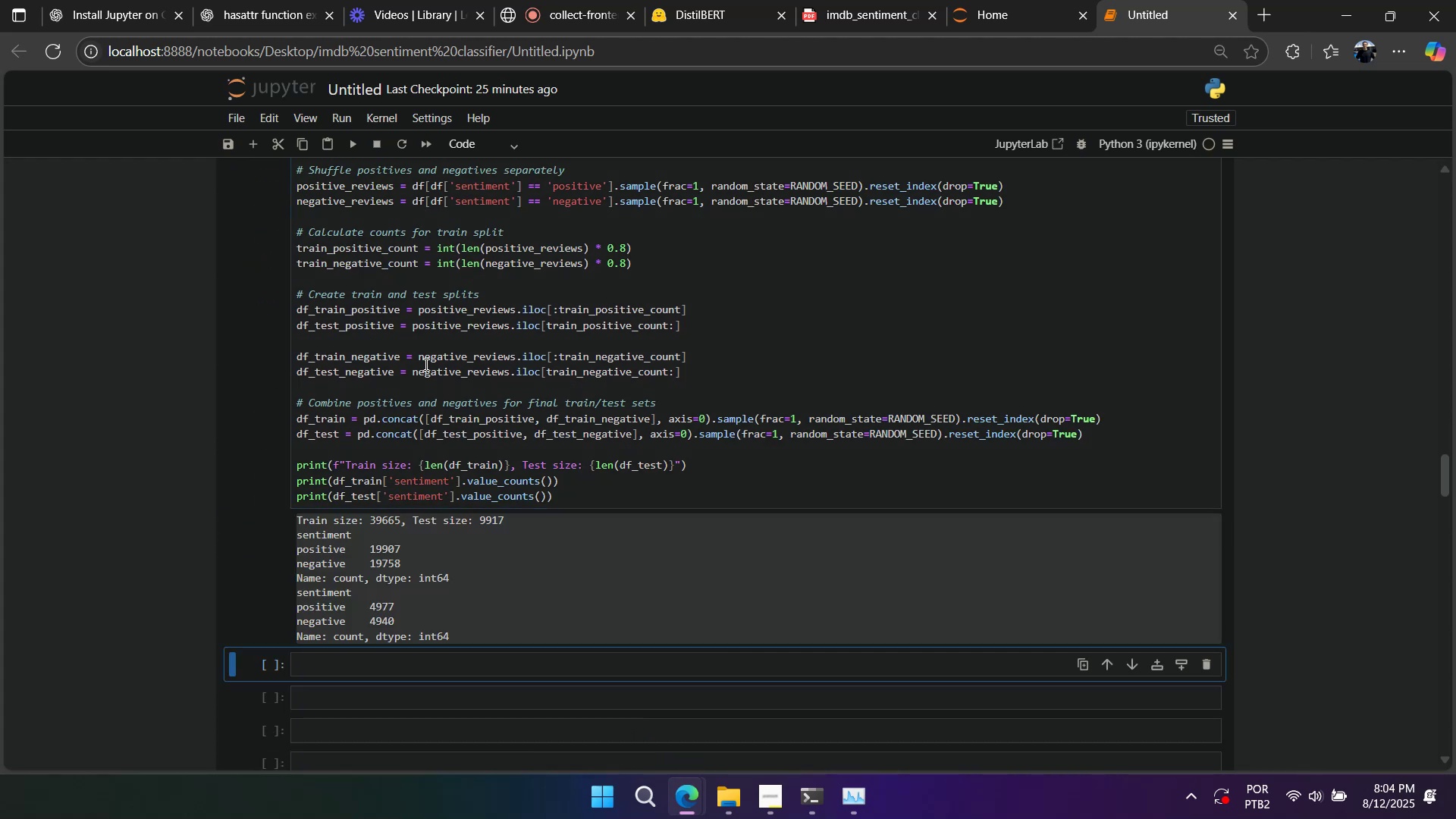 
key(Shift+Enter)
 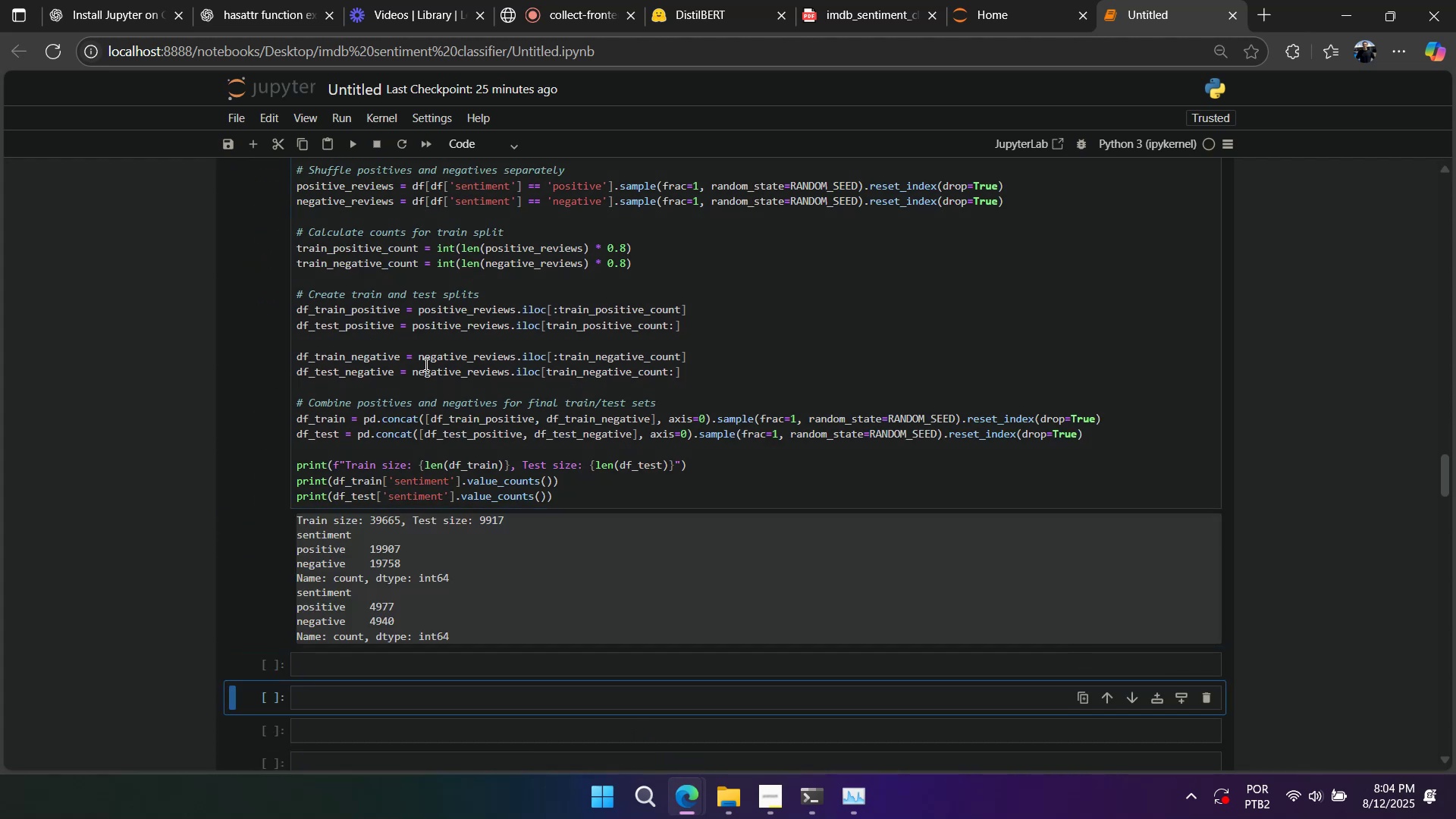 
key(Shift+Enter)
 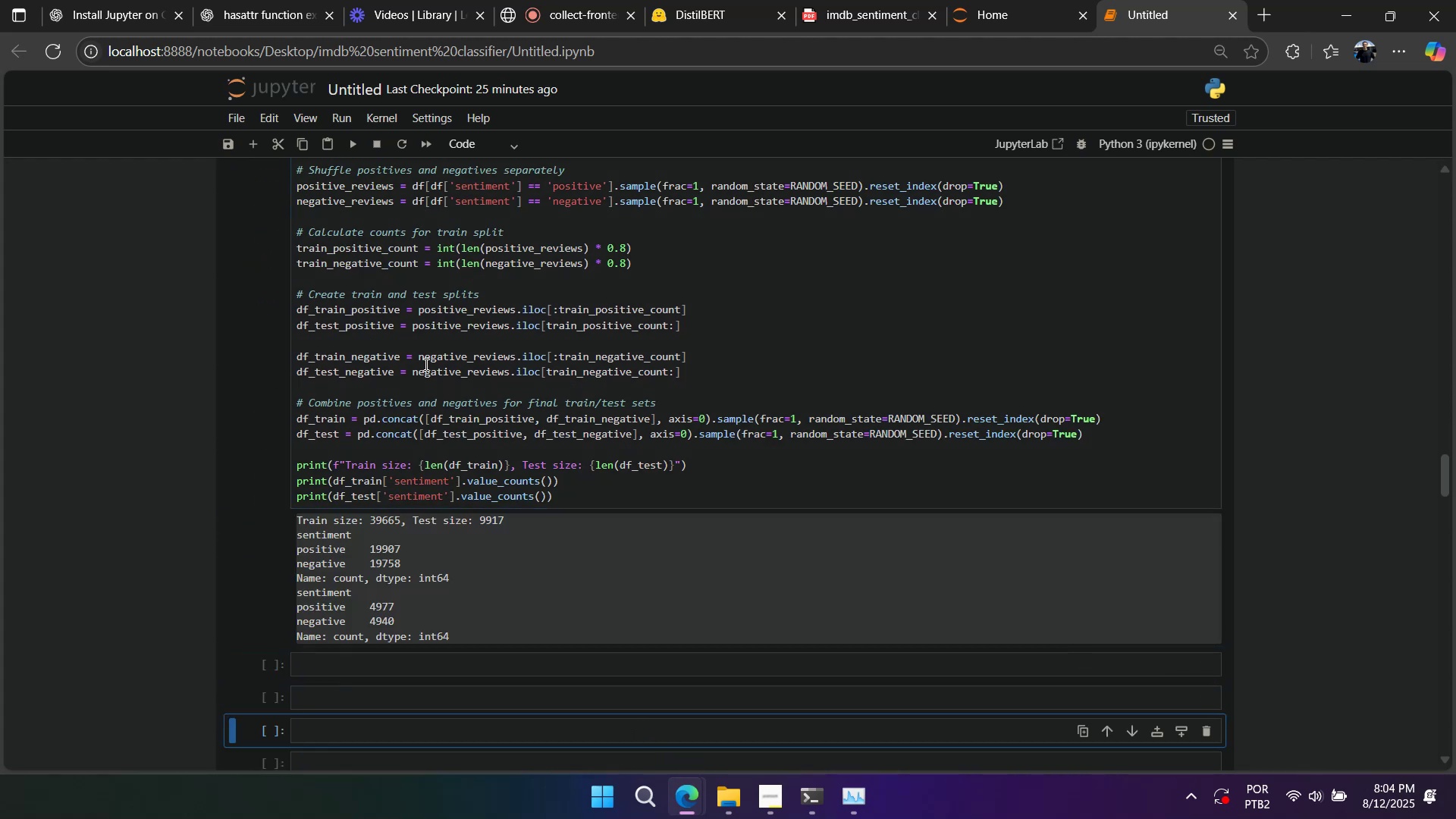 
left_click([425, 364])
 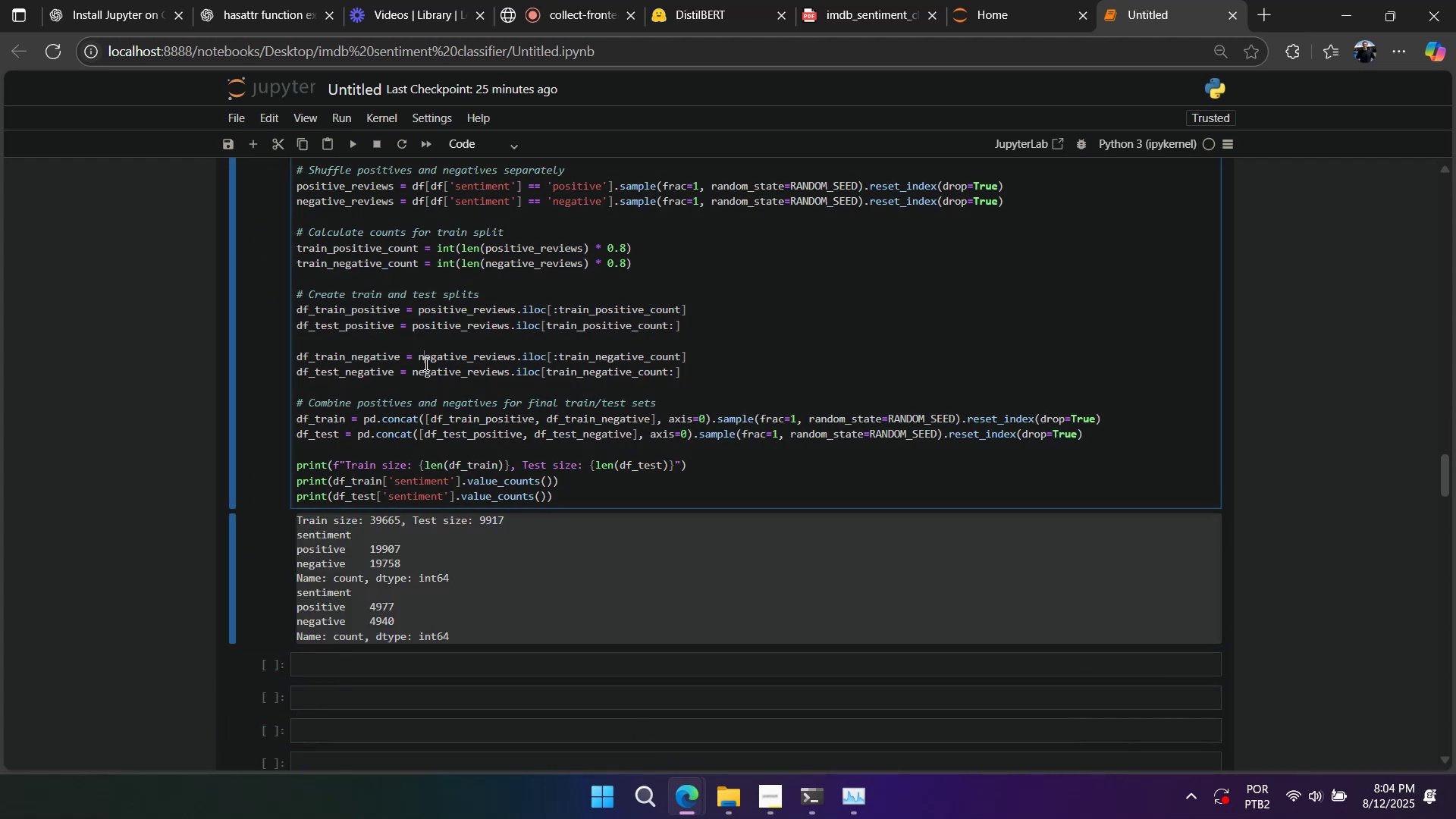 
key(Shift+Enter)
 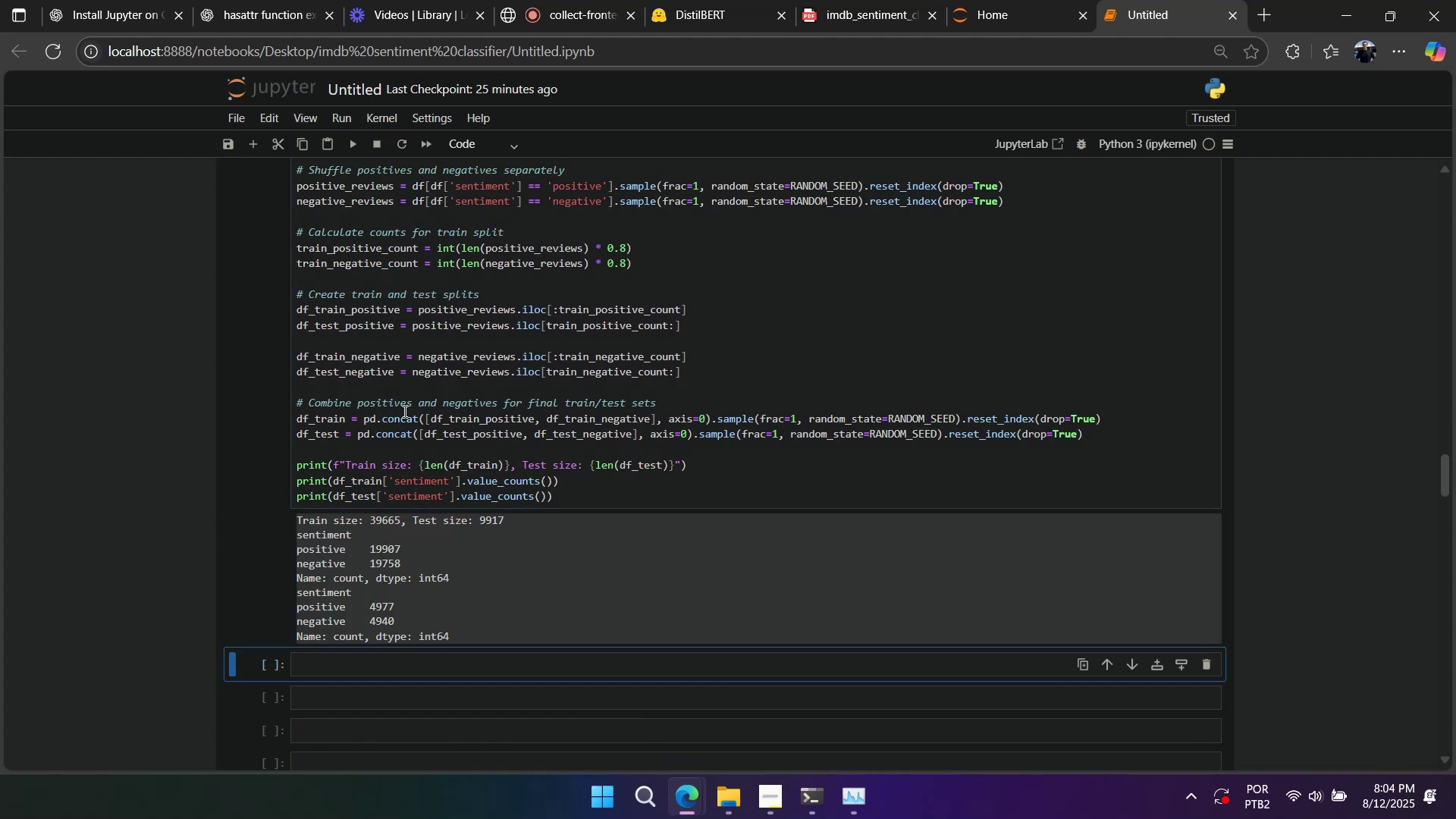 
double_click([329, 422])
 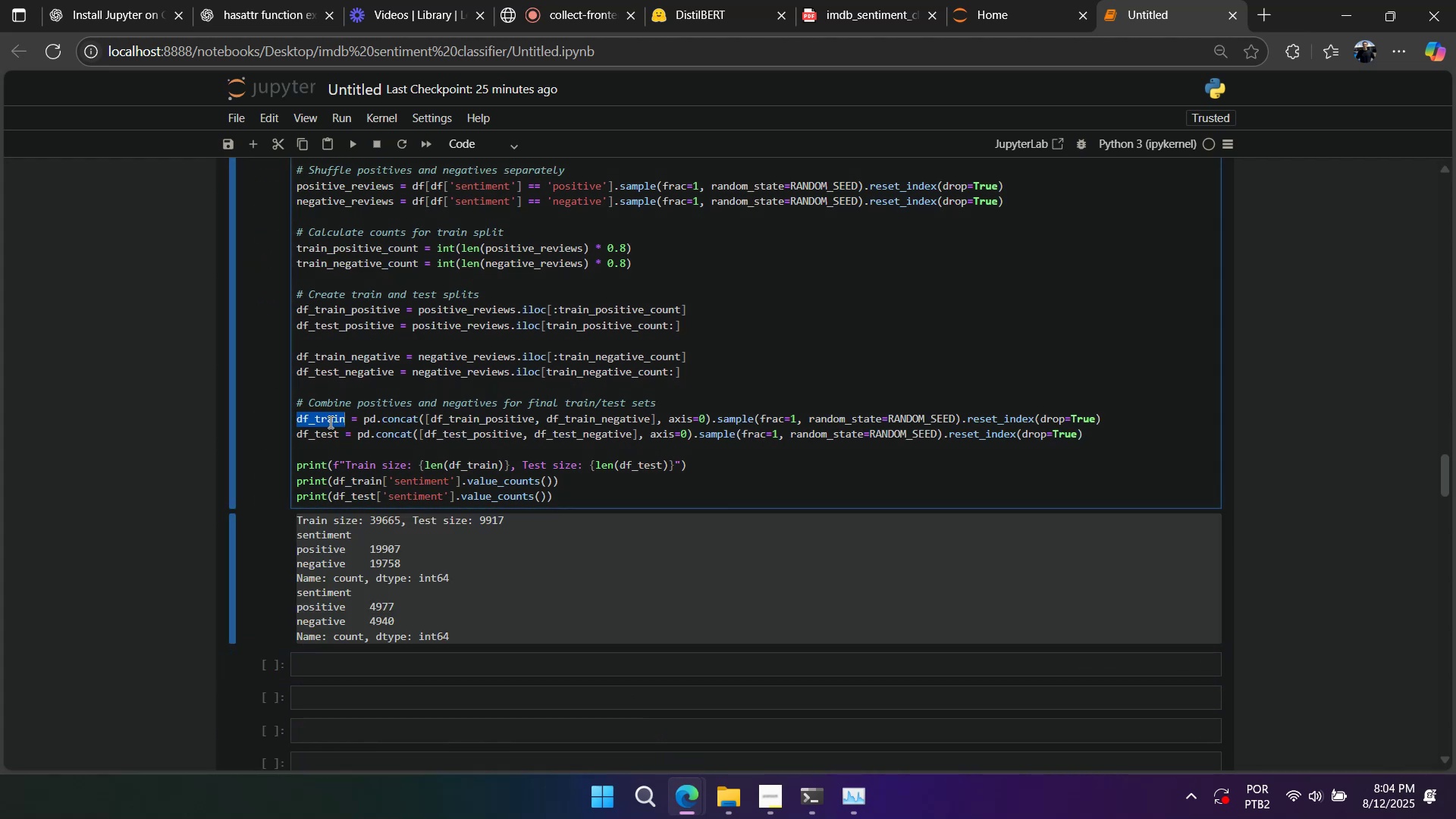 
key(Control+C)
 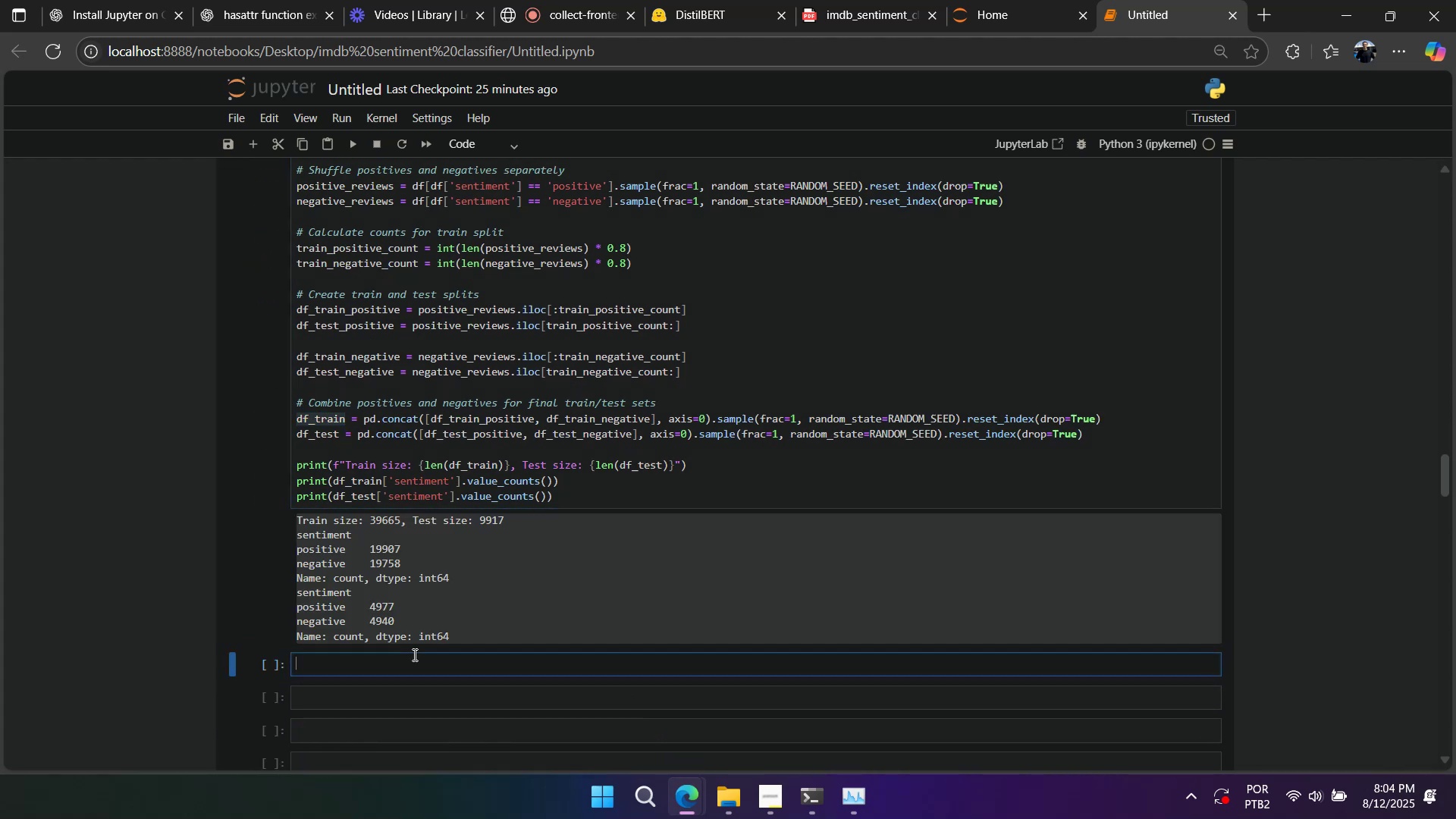 
key(Control+ControlLeft)
 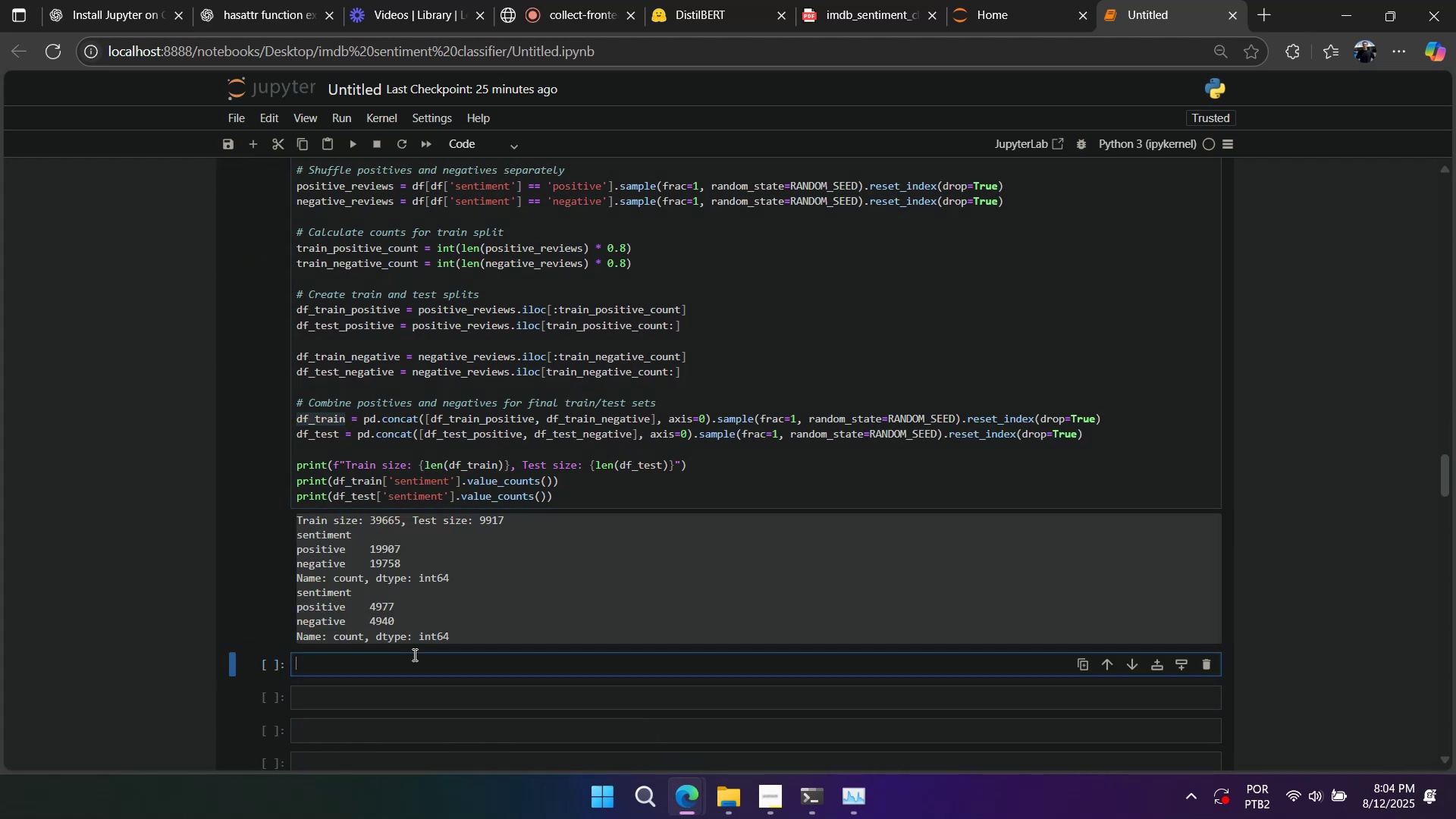 
key(Control+V)
 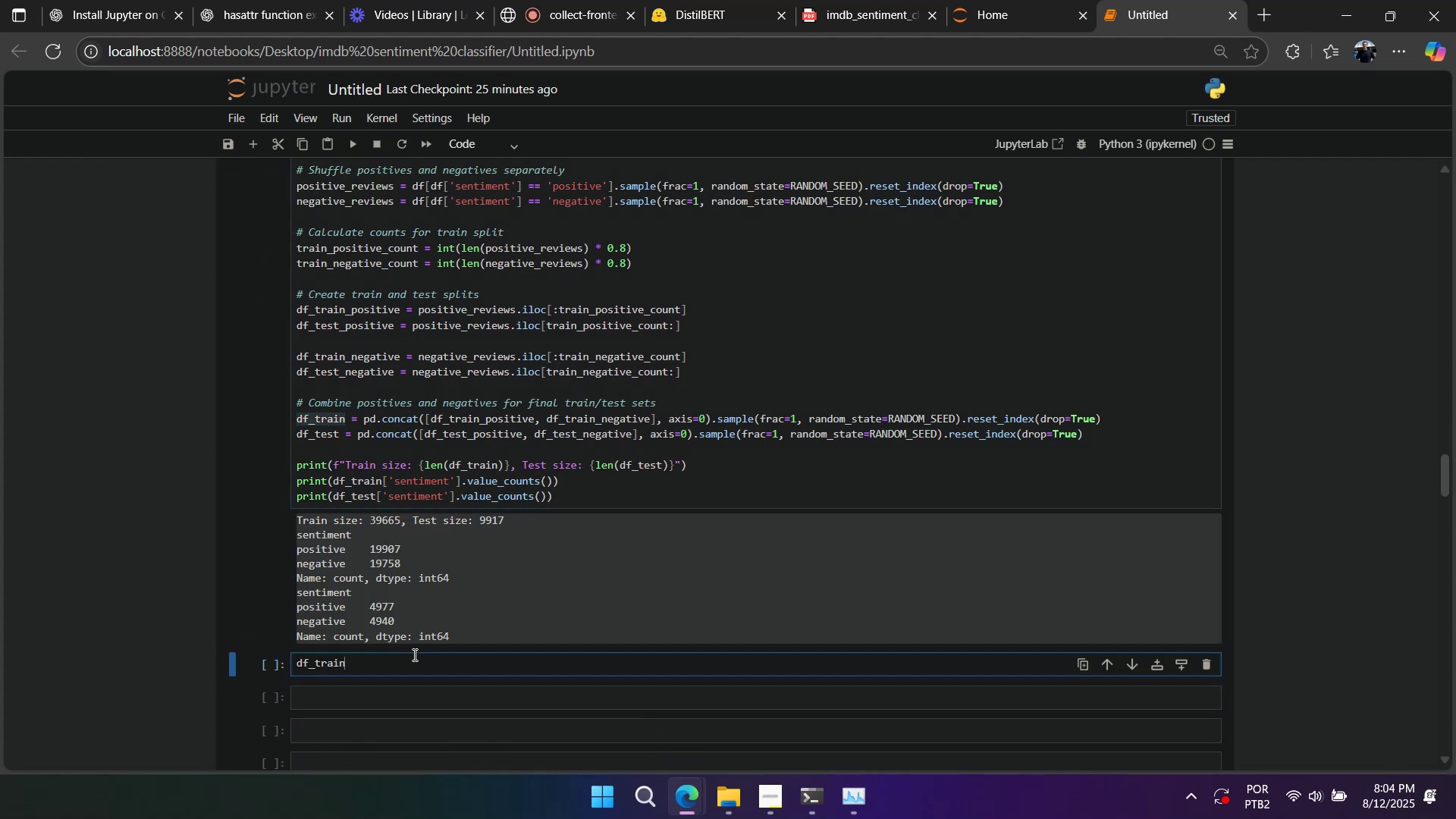 
key(Shift+Enter)
 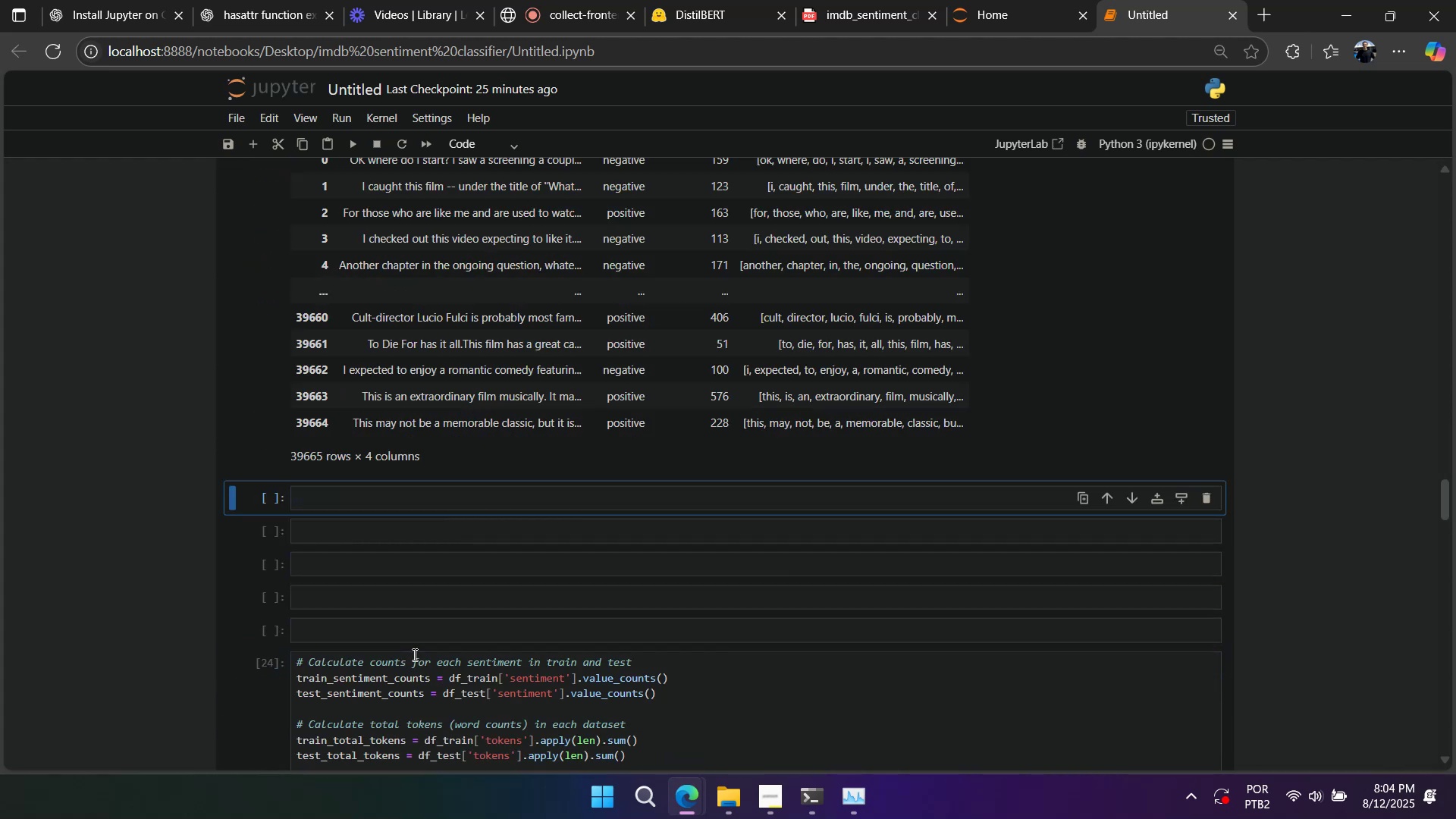 
scroll: coordinate [424, 485], scroll_direction: up, amount: 5.0
 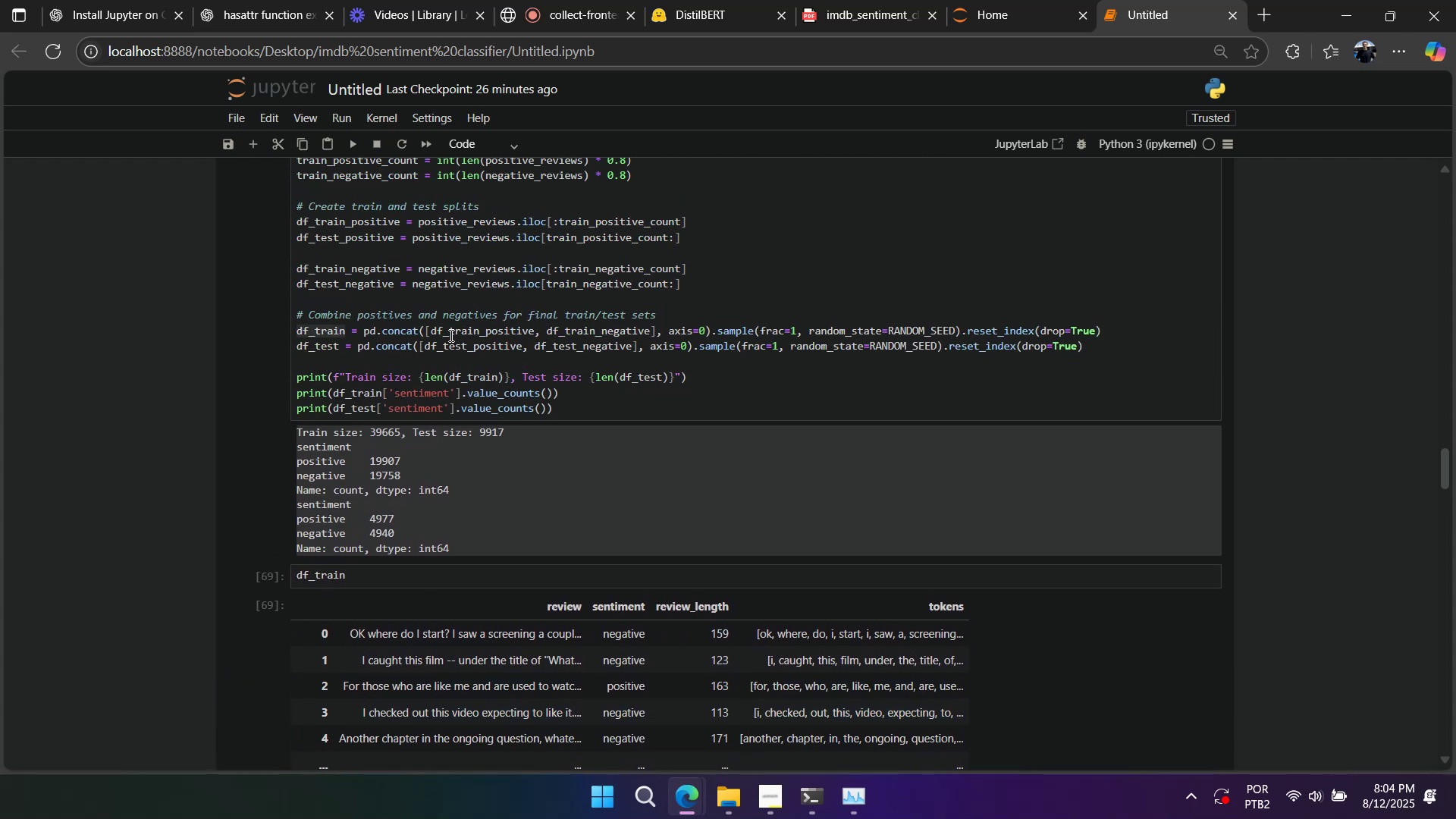 
left_click([450, 334])
 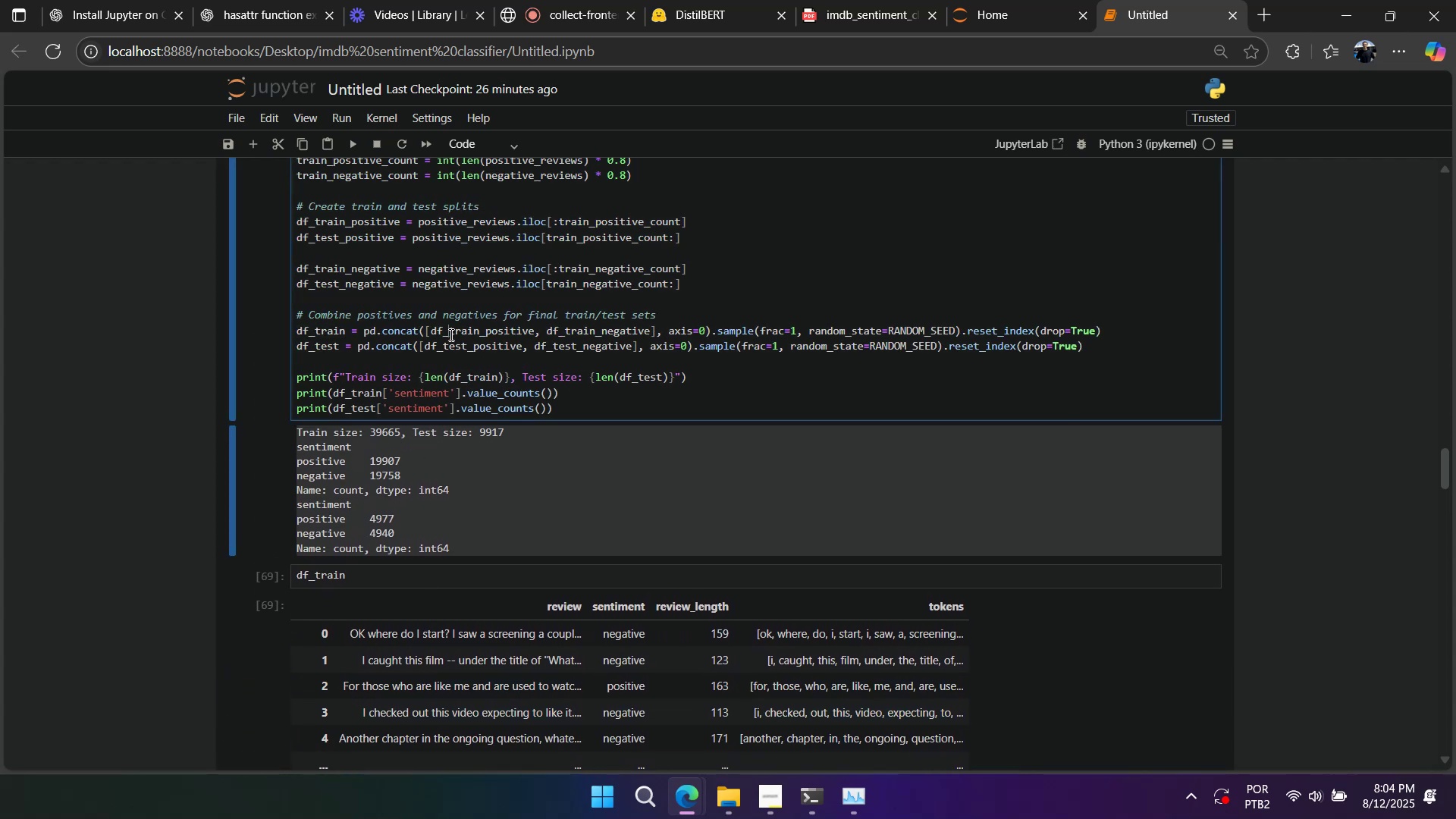 
key(Shift+Enter)
 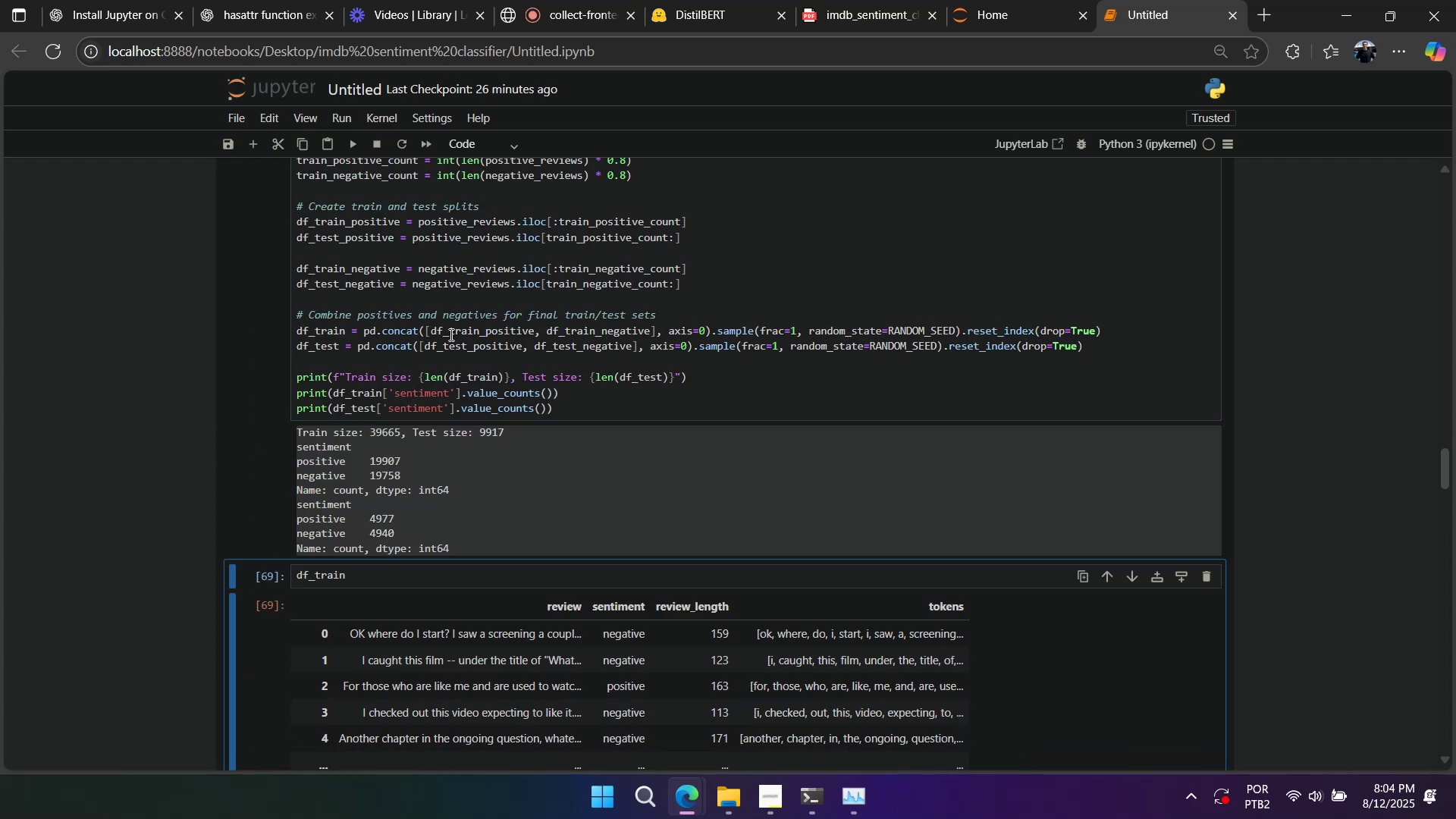 
key(Shift+Enter)
 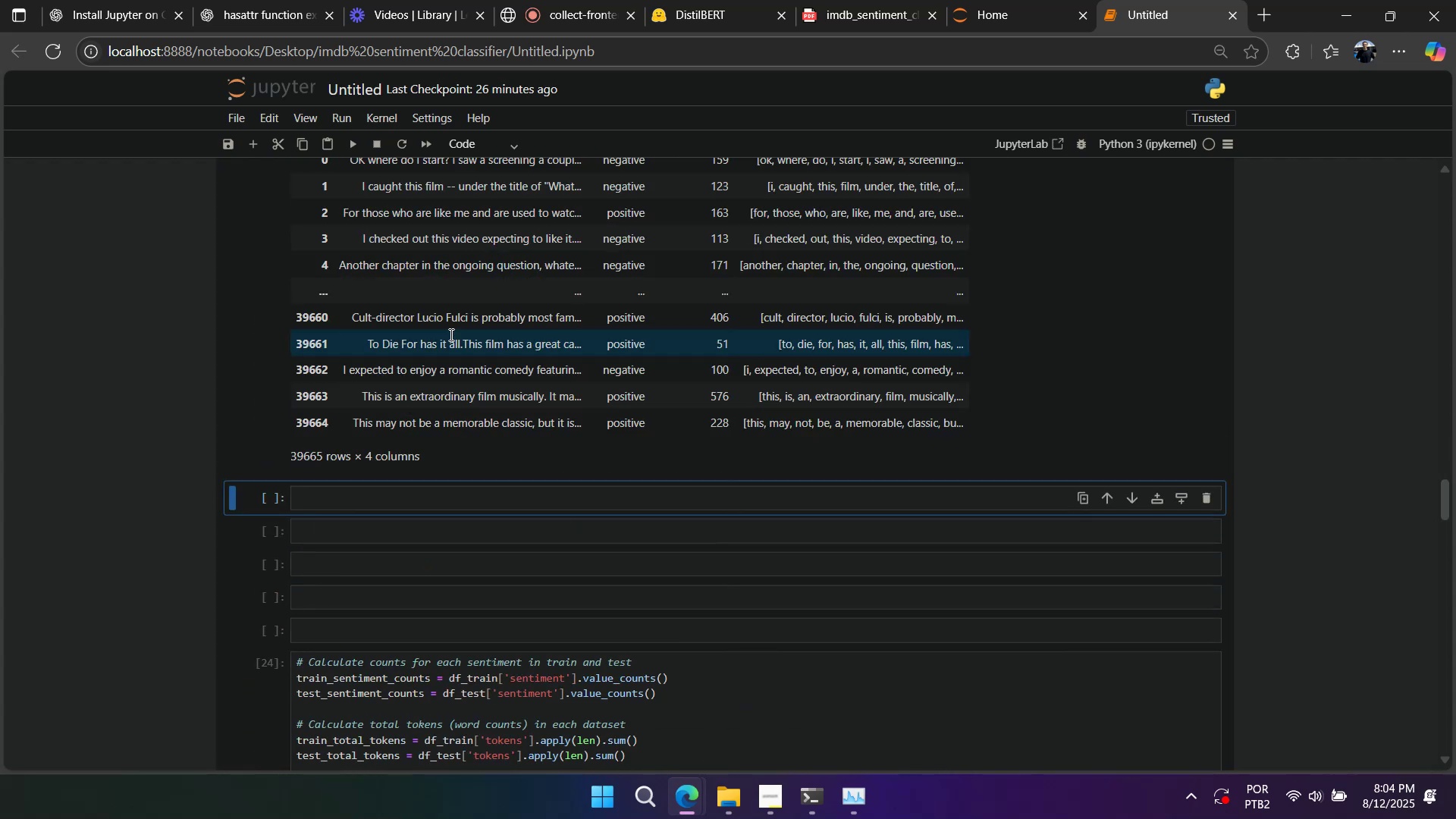 
scroll: coordinate [448, 413], scroll_direction: up, amount: 2.0
 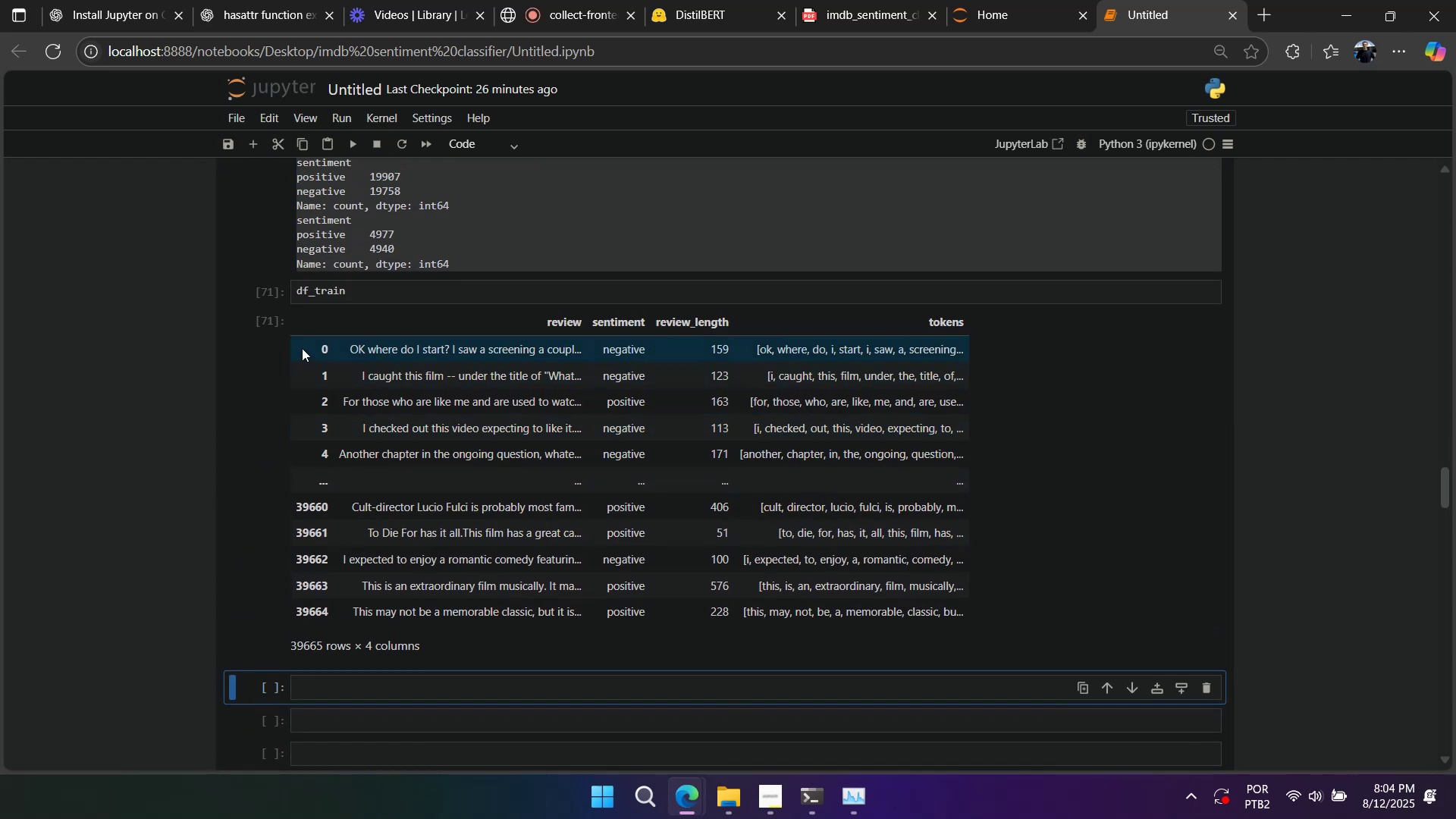 
left_click_drag(start_coordinate=[302, 346], to_coordinate=[356, 445])
 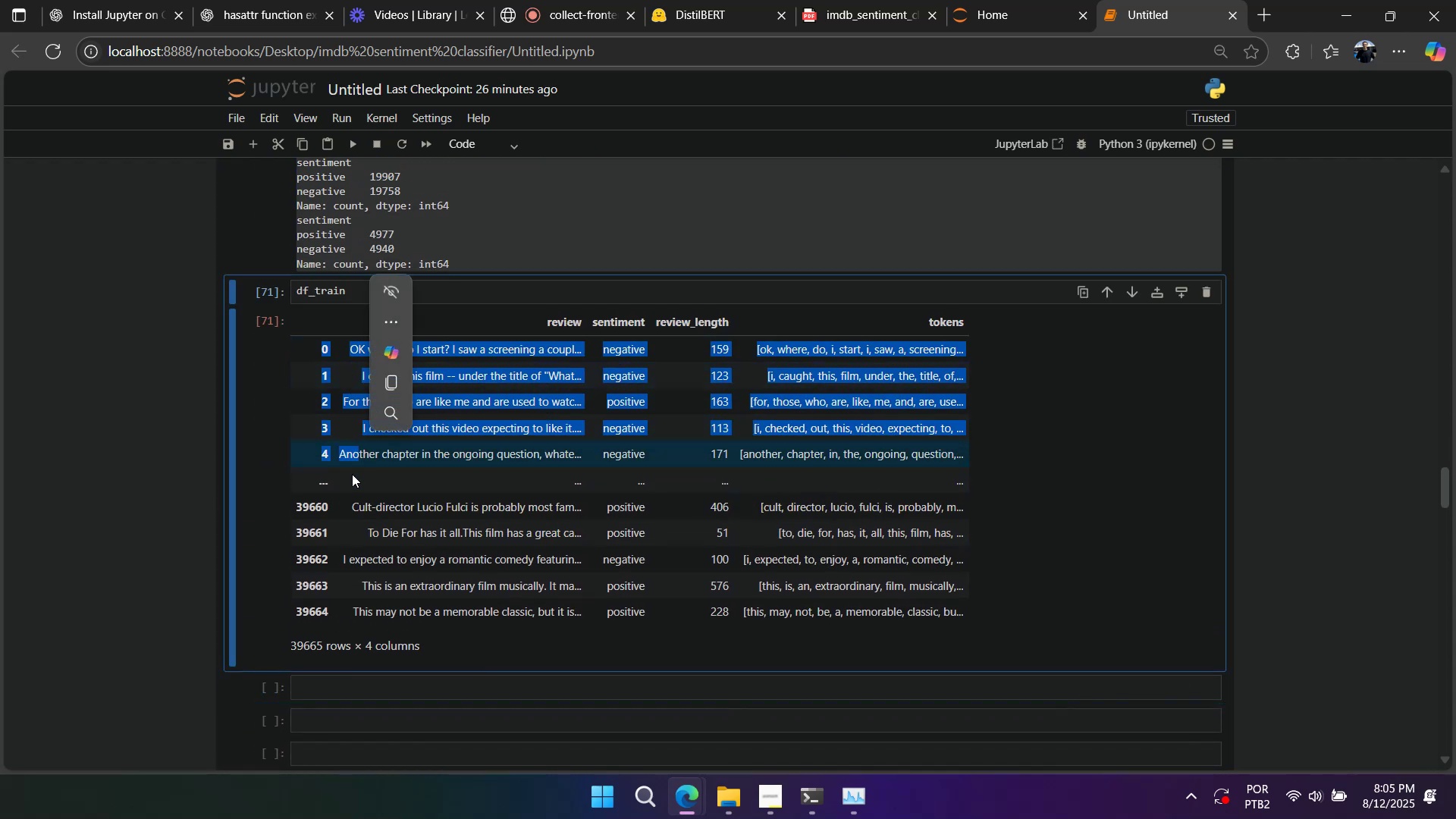 
scroll: coordinate [344, 510], scroll_direction: up, amount: 3.0
 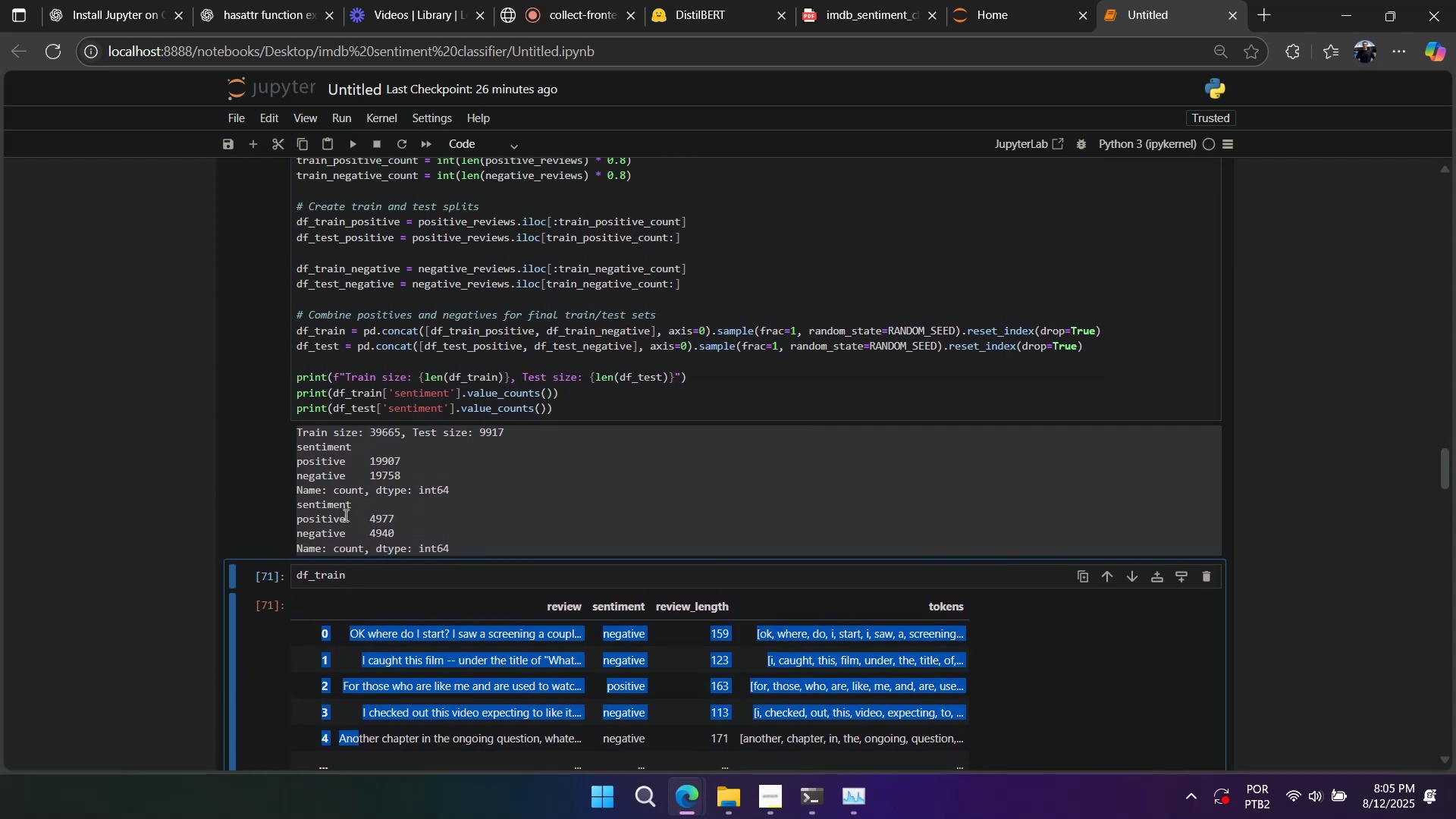 
scroll: coordinate [344, 522], scroll_direction: down, amount: 3.0
 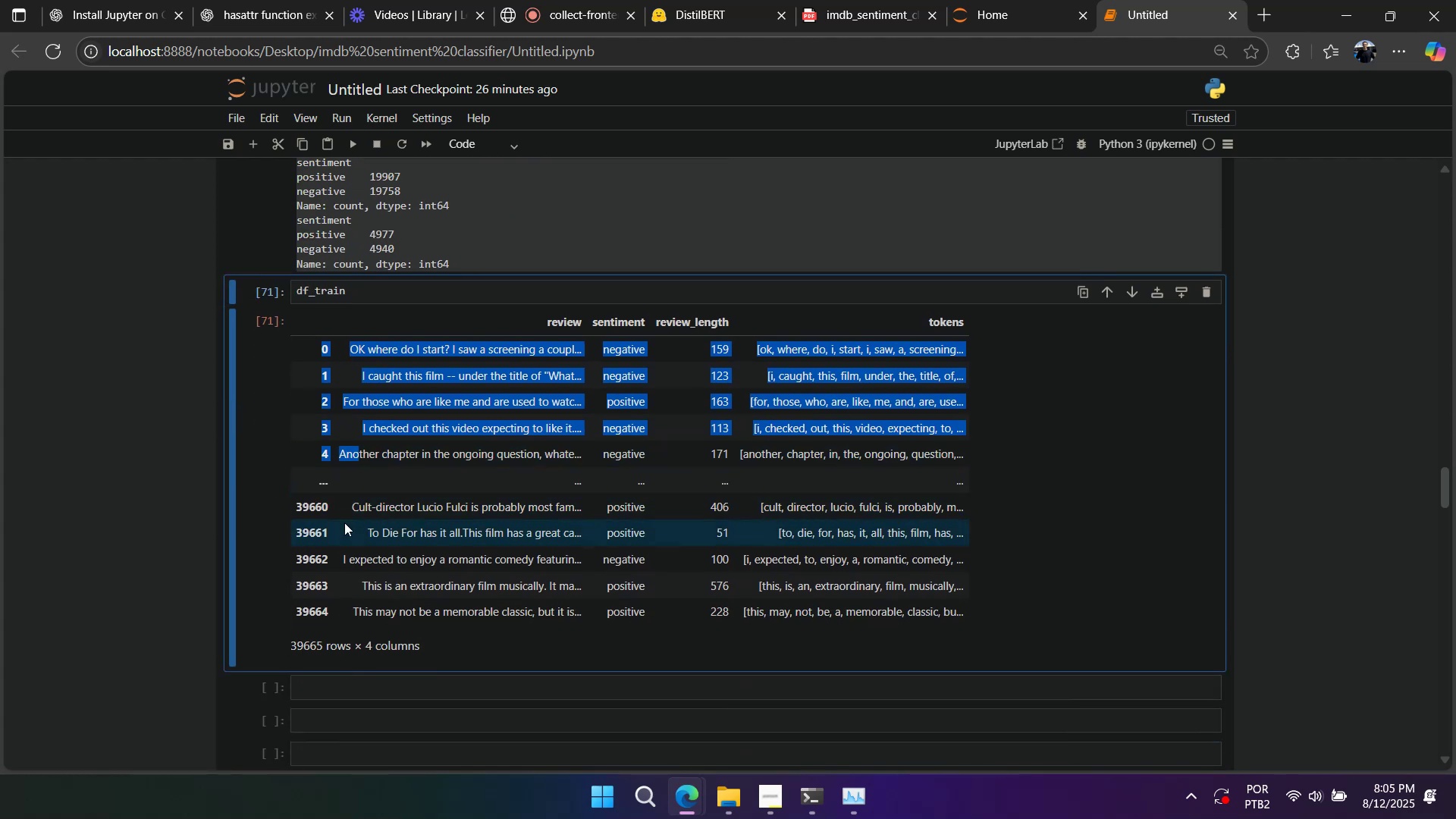 
scroll: coordinate [344, 522], scroll_direction: up, amount: 3.0
 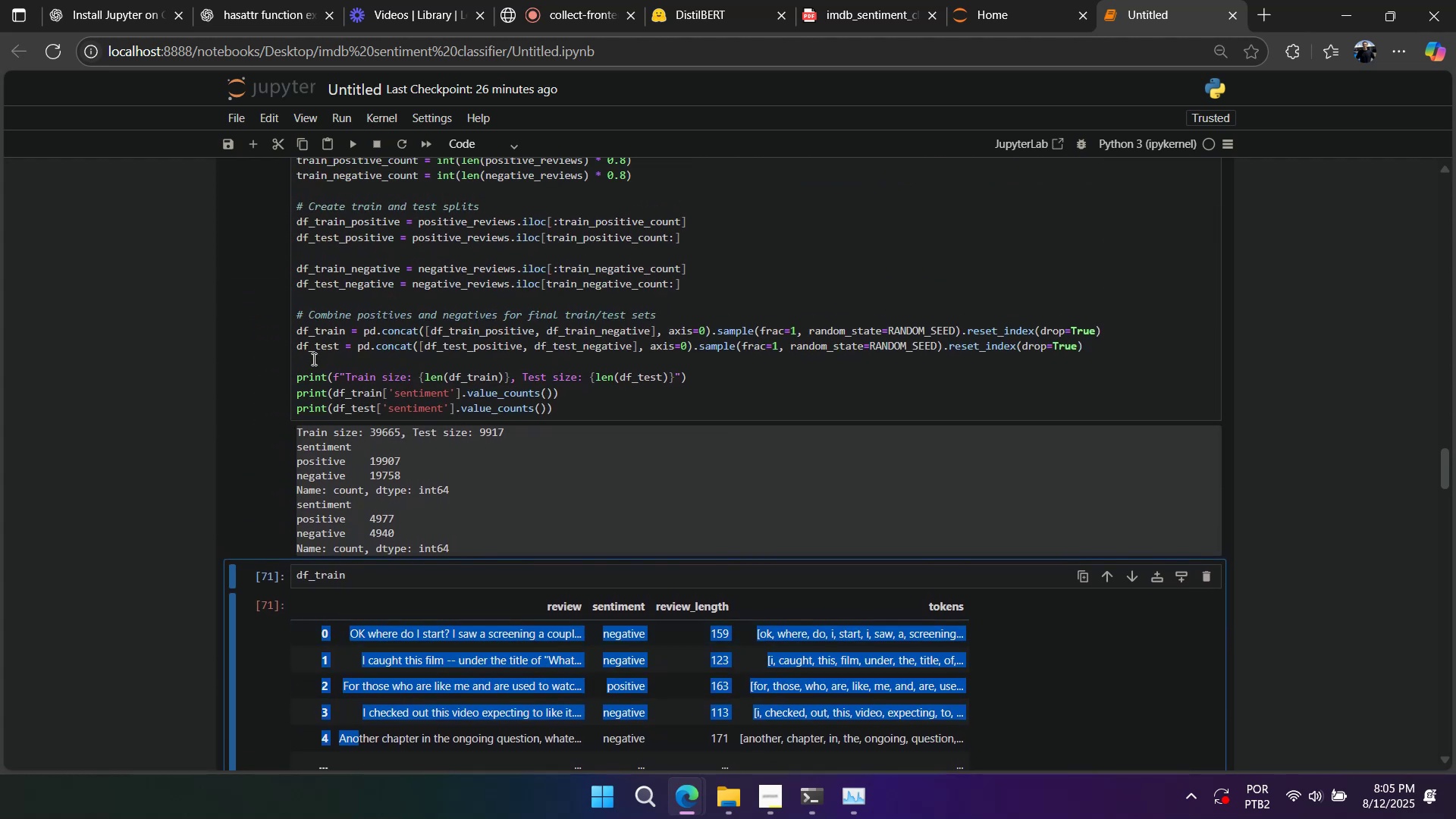 
double_click([312, 347])
 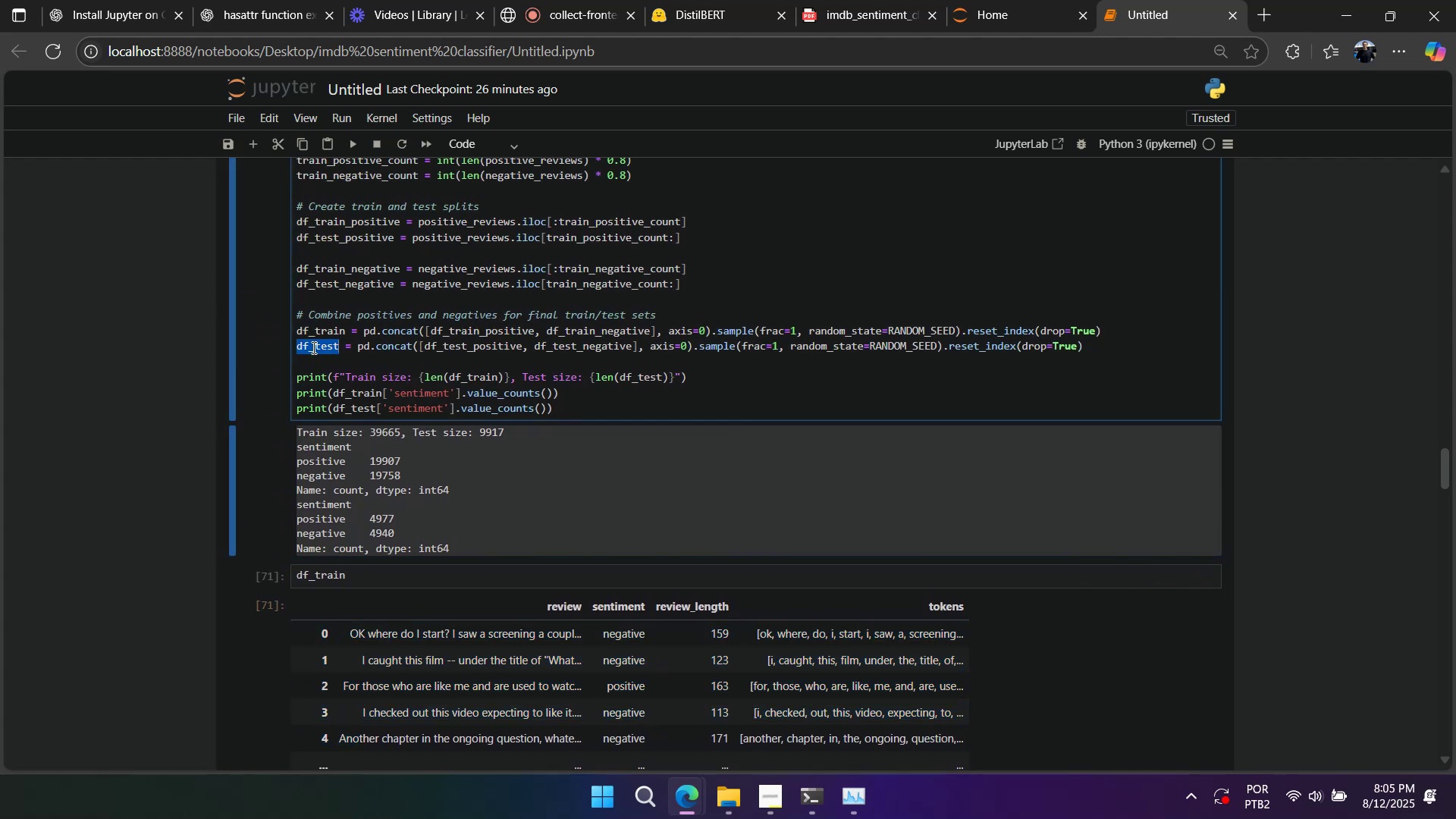 
key(Control+ControlLeft)
 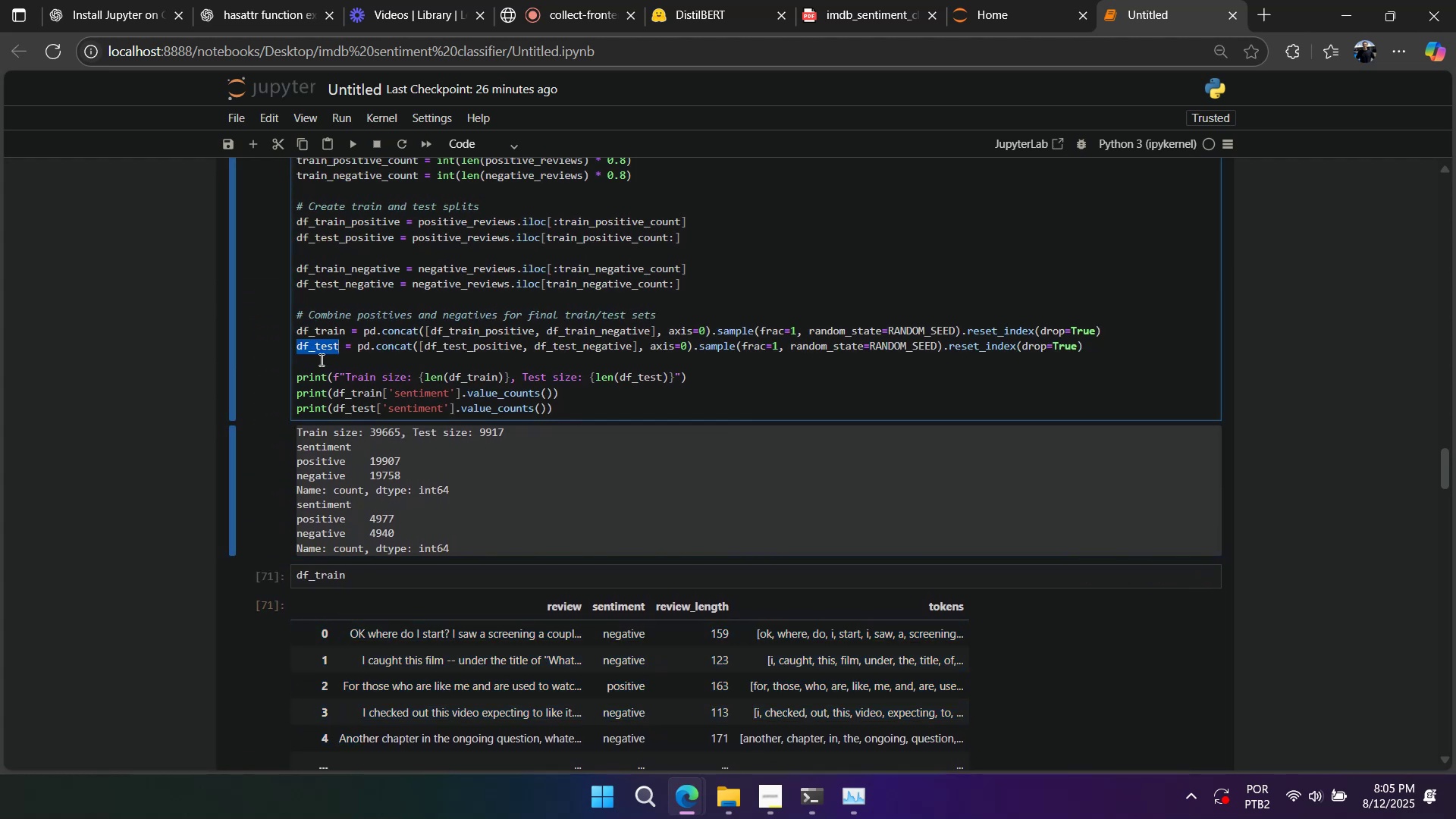 
key(Control+C)
 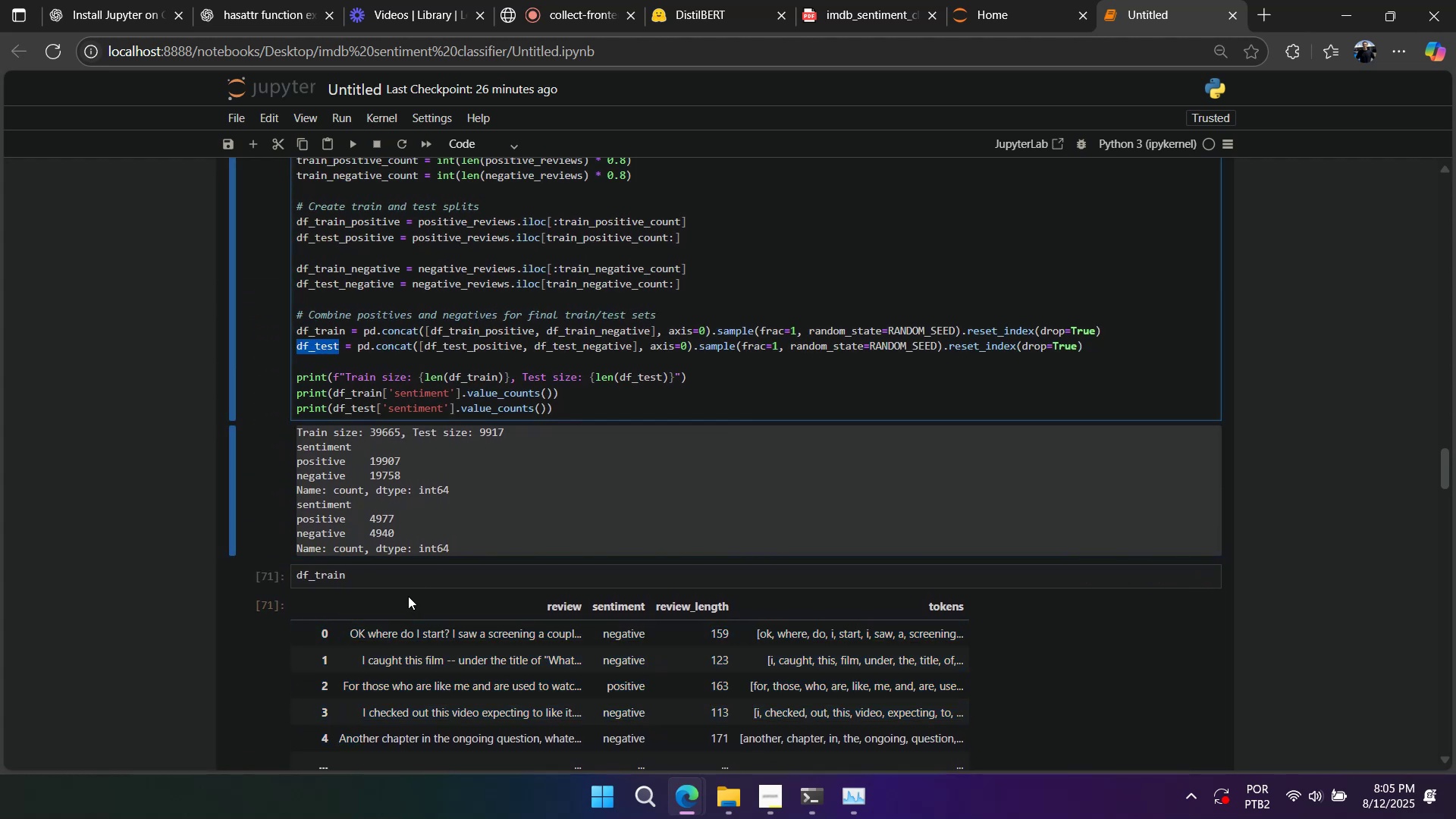 
left_click([406, 575])
 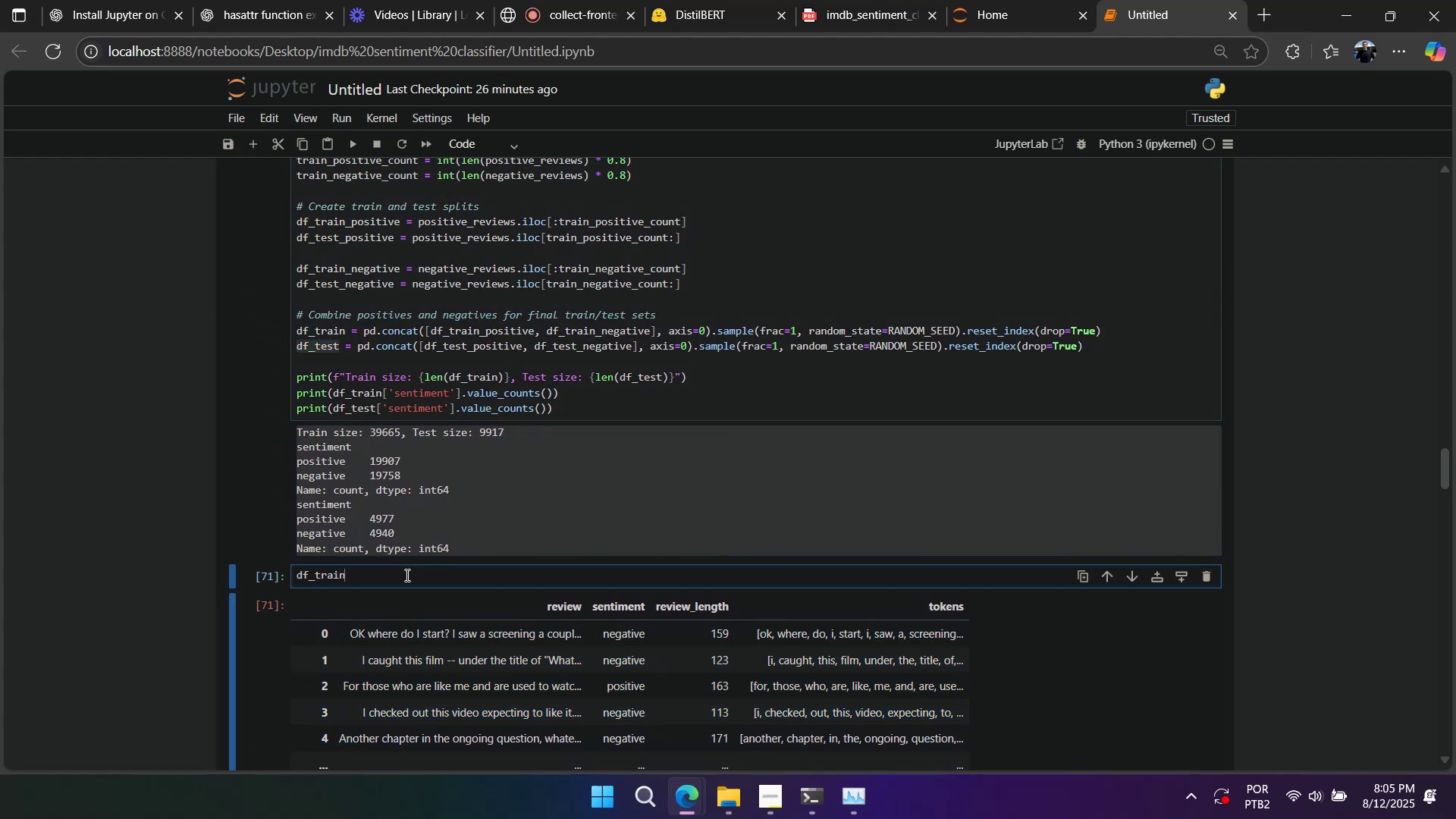 
key(Control+A)
 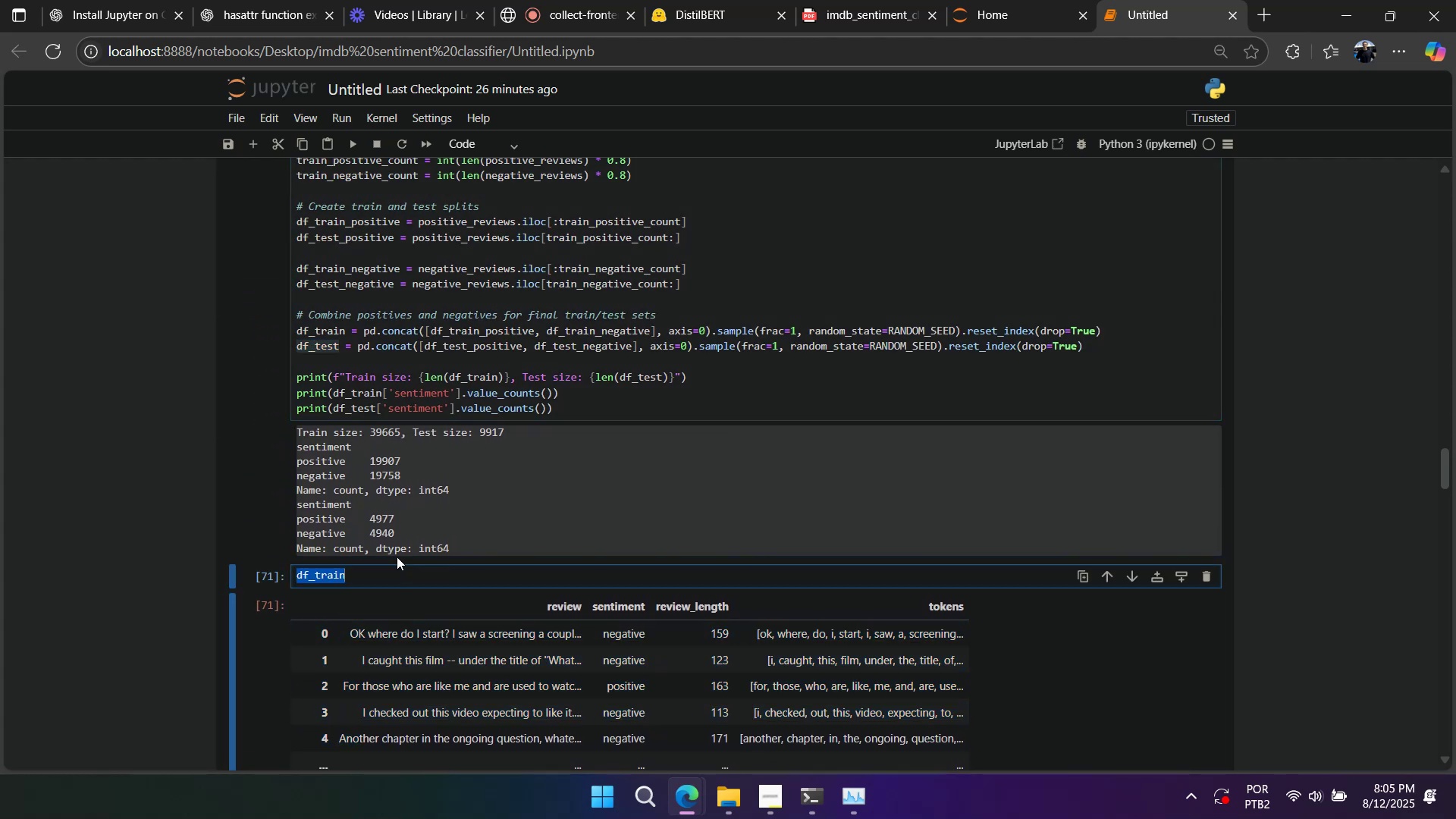 
key(Control+V)
 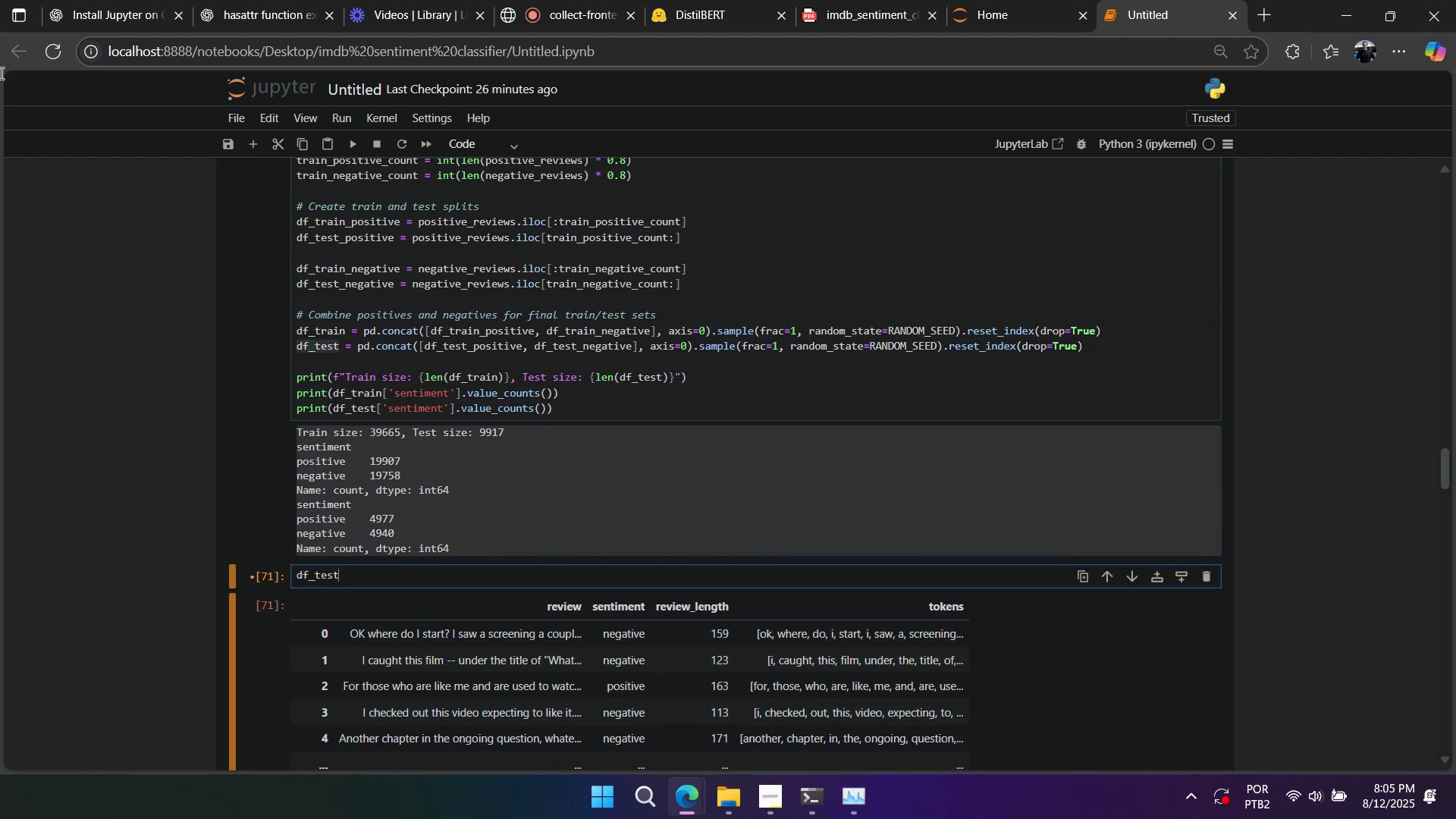 
key(Shift+Enter)
 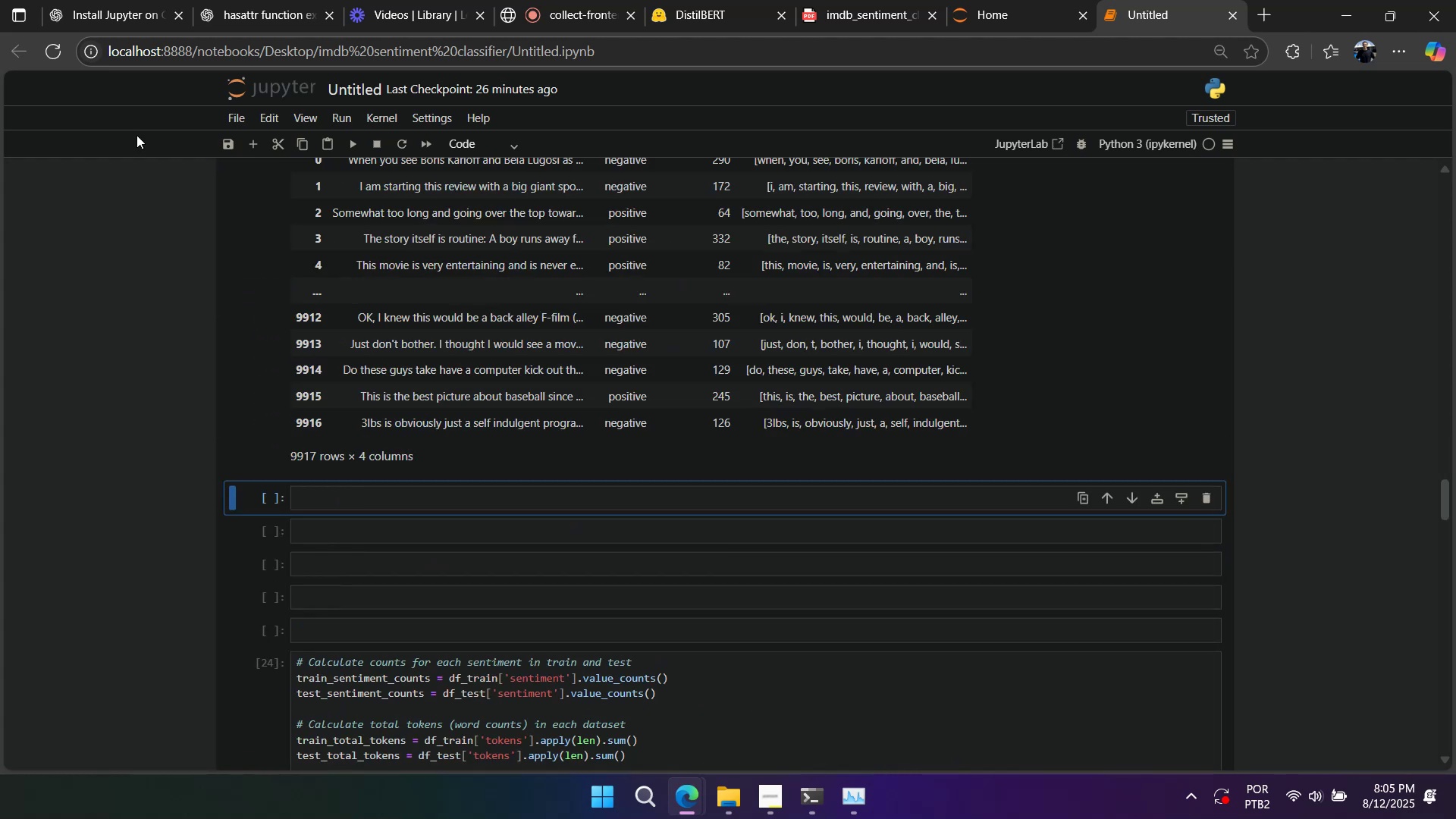 
scroll: coordinate [236, 226], scroll_direction: up, amount: 10.0
 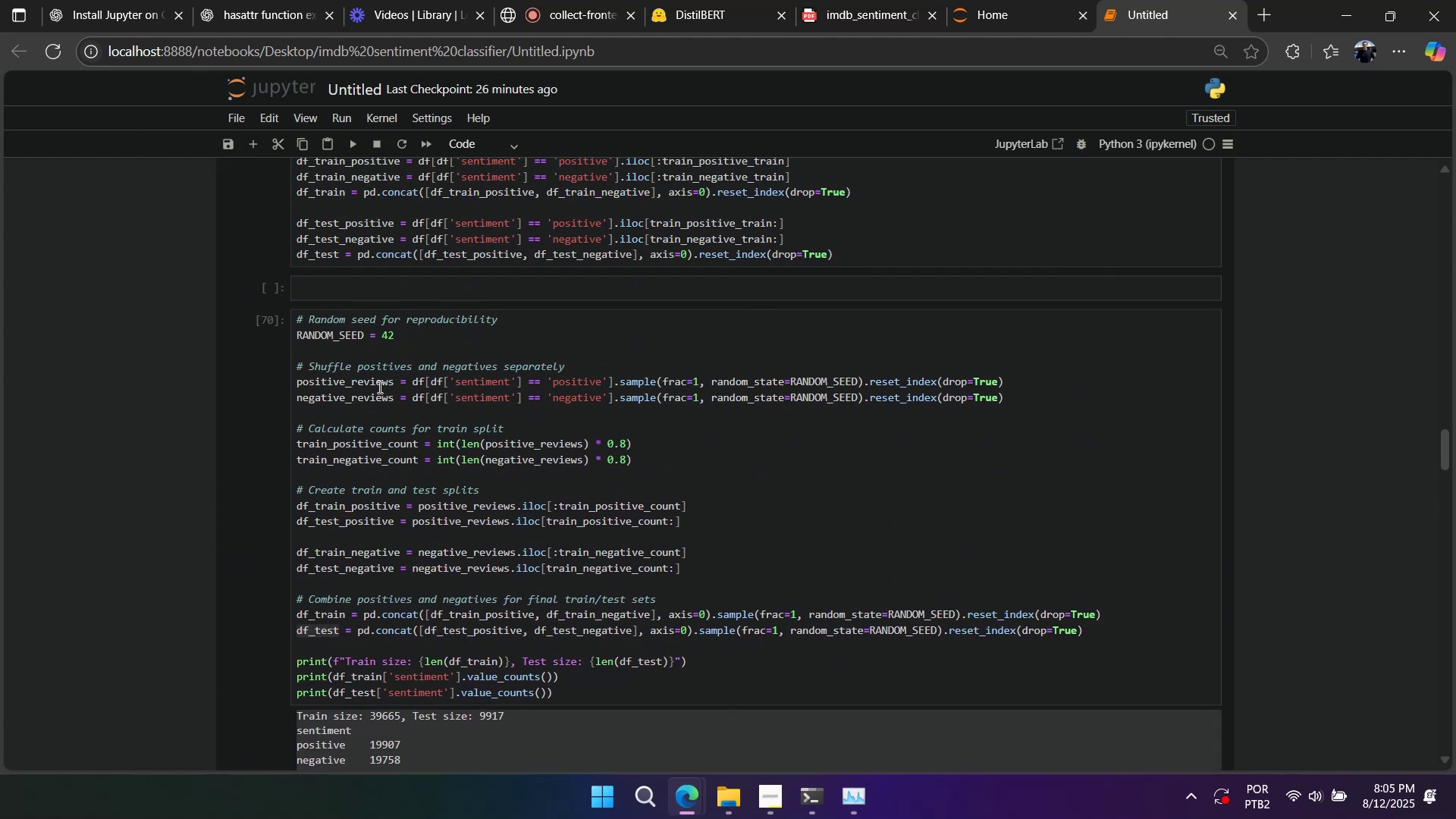 
left_click_drag(start_coordinate=[405, 384], to_coordinate=[626, 387])
 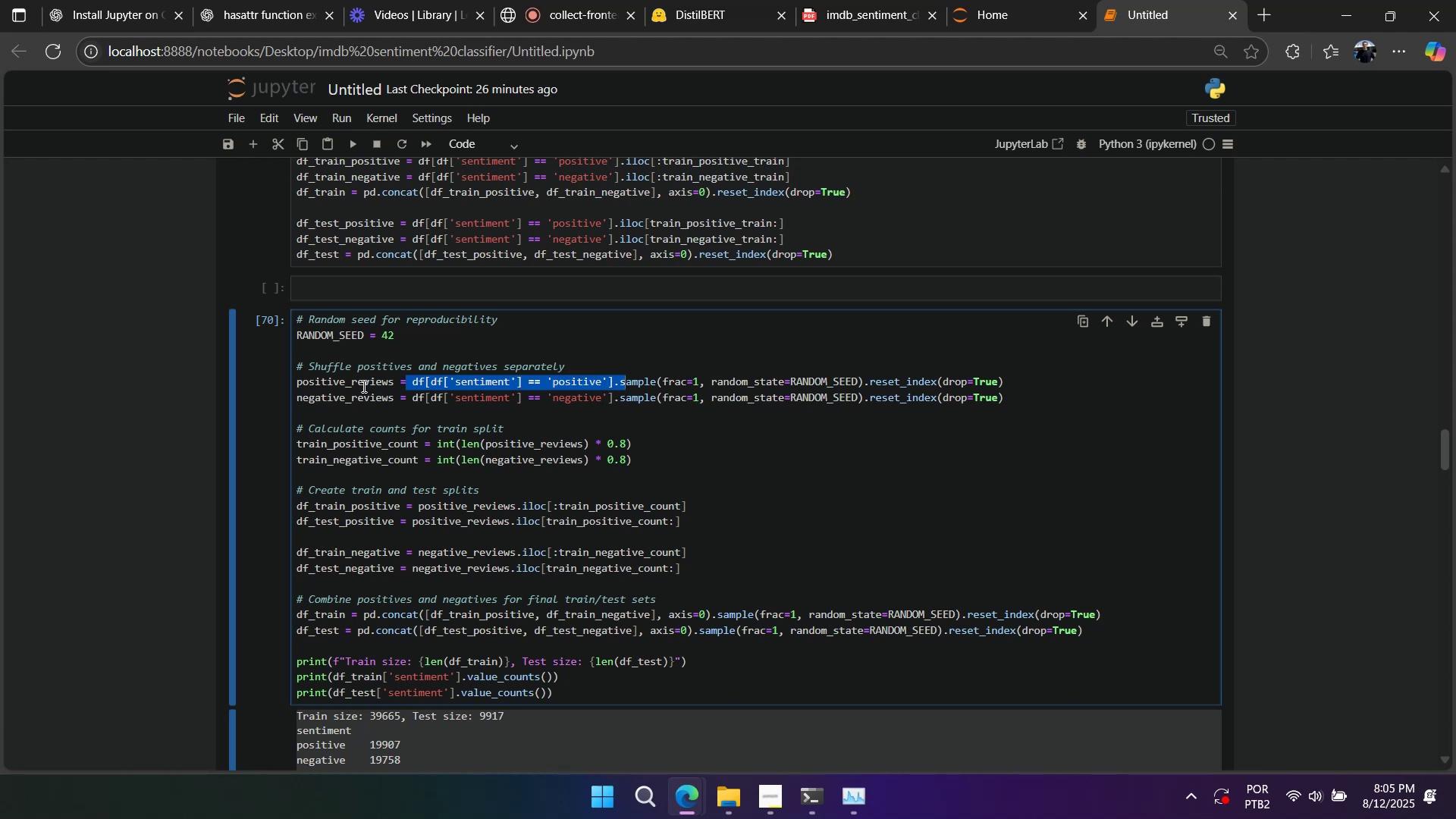 
double_click([362, 386])
 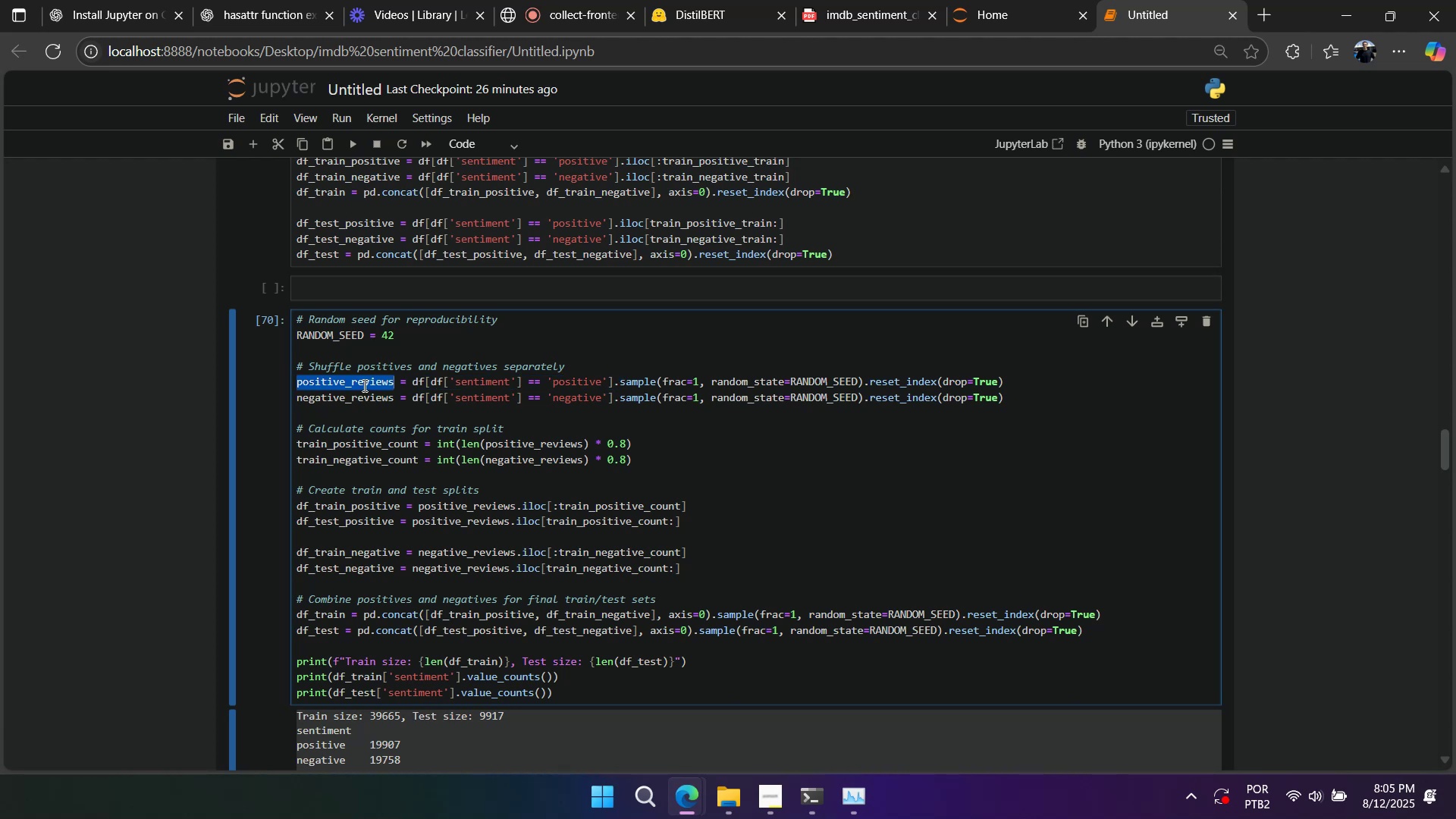 
key(Control+C)
 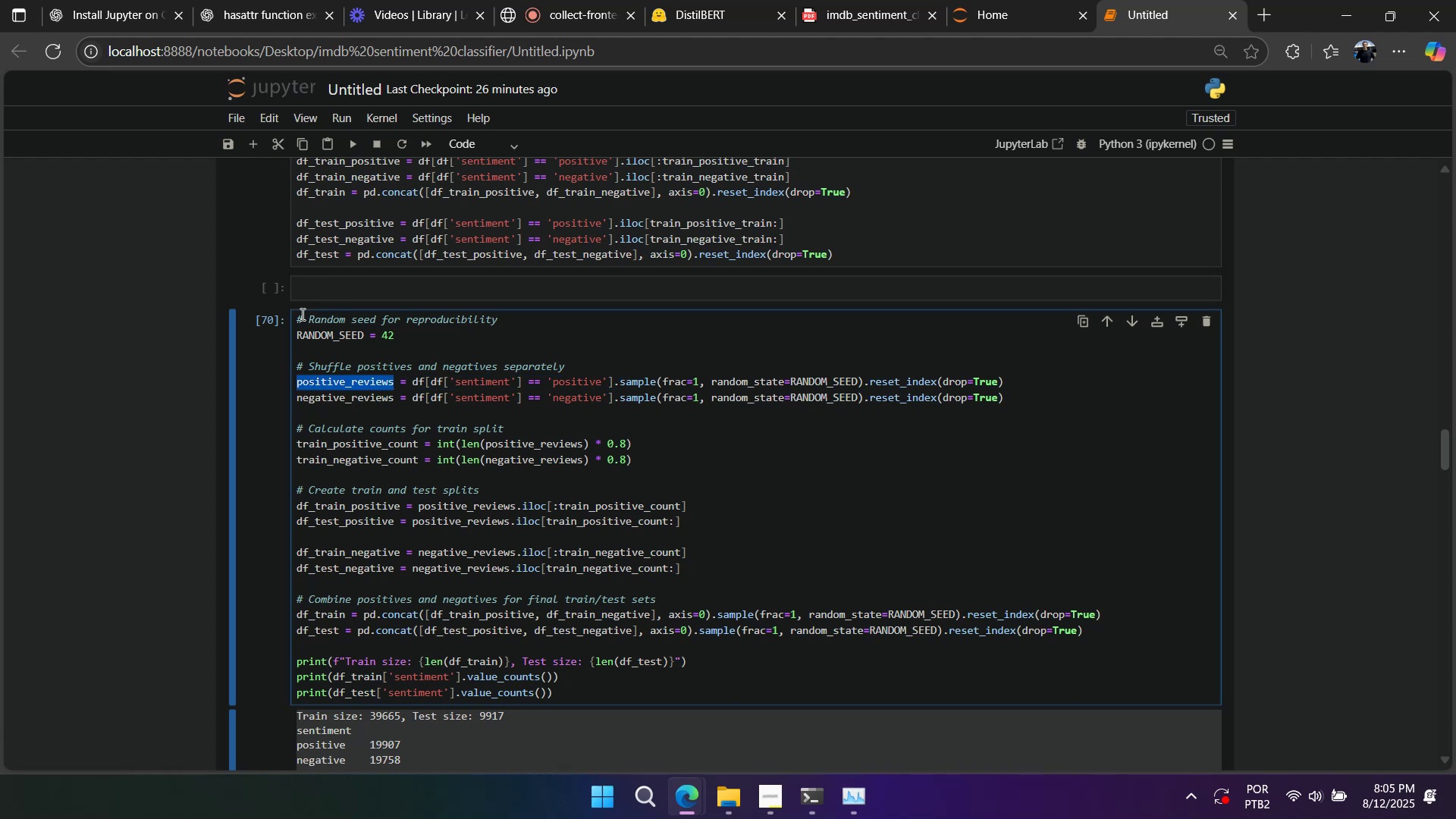 
left_click([334, 297])
 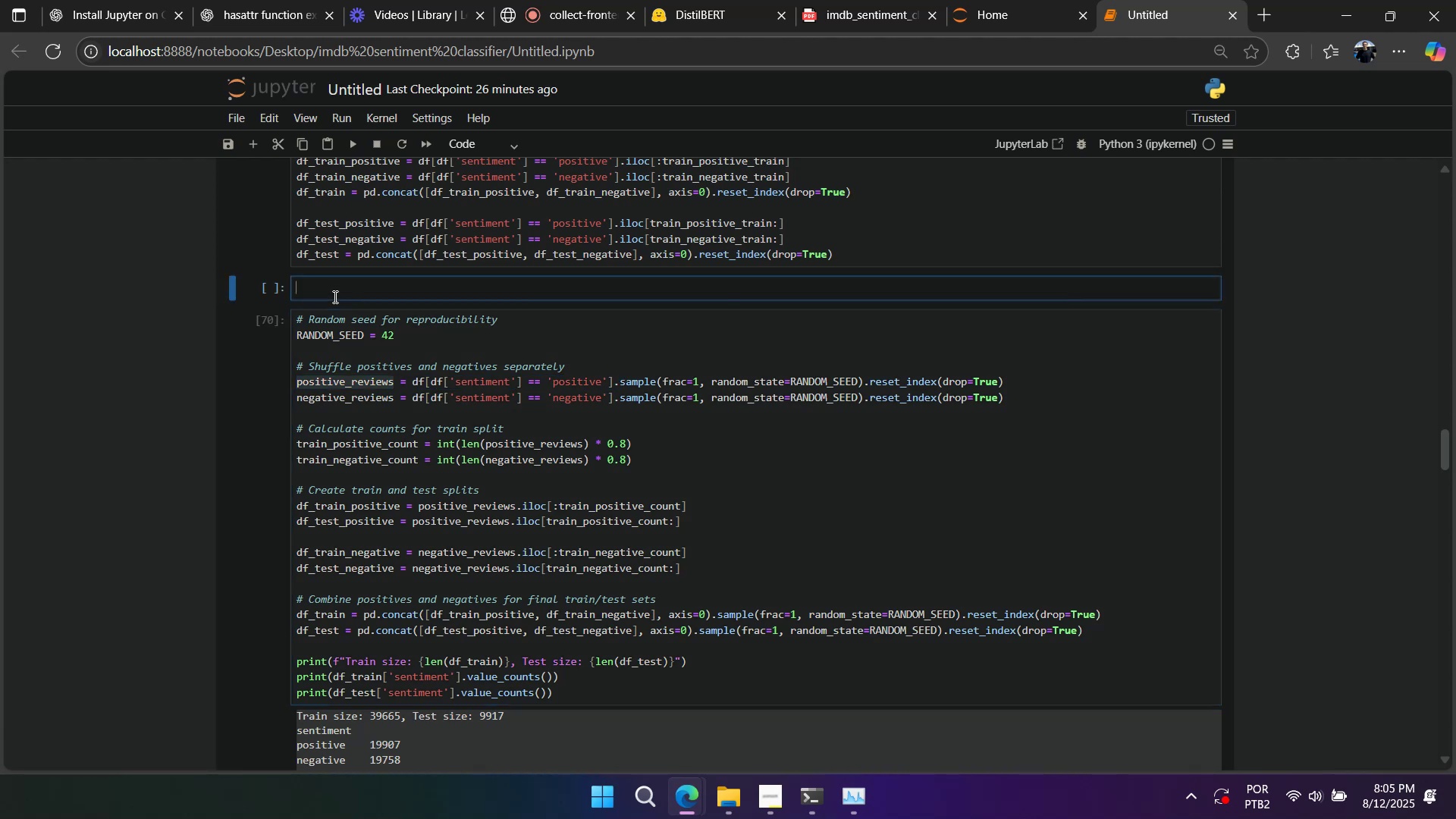 
key(Control+ControlLeft)
 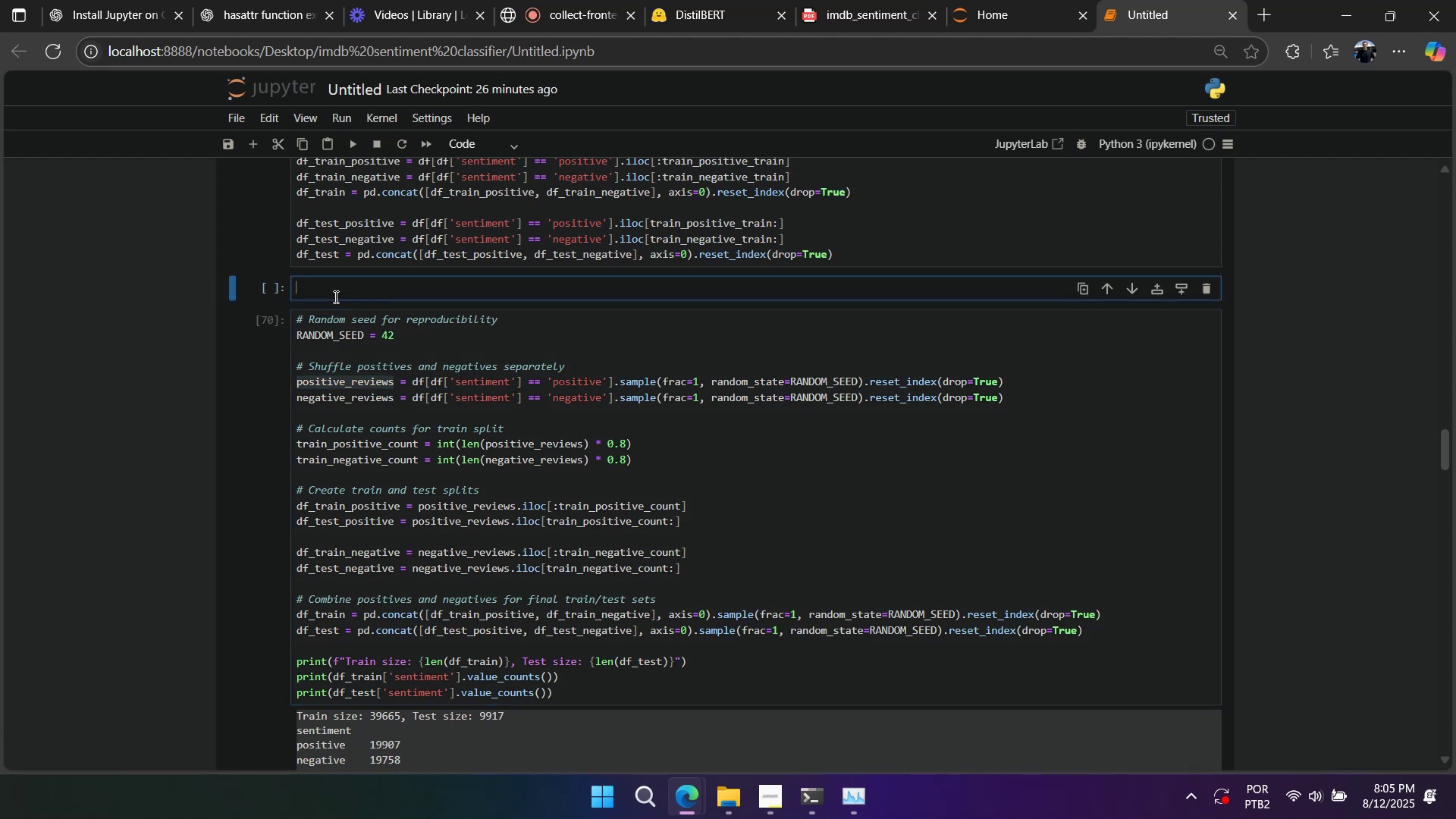 
key(Control+V)
 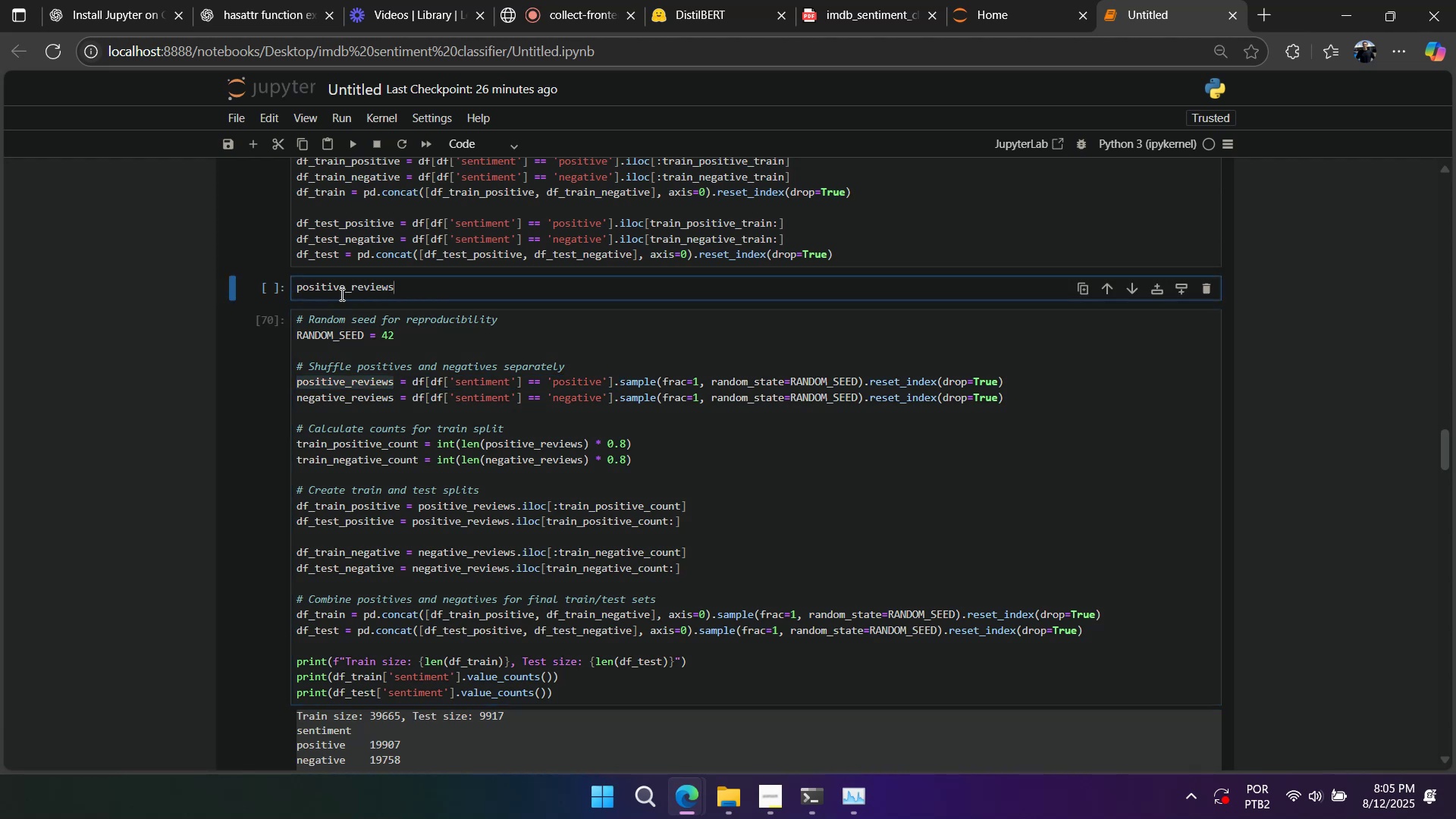 
hold_key(key=ShiftLeft, duration=0.77)
 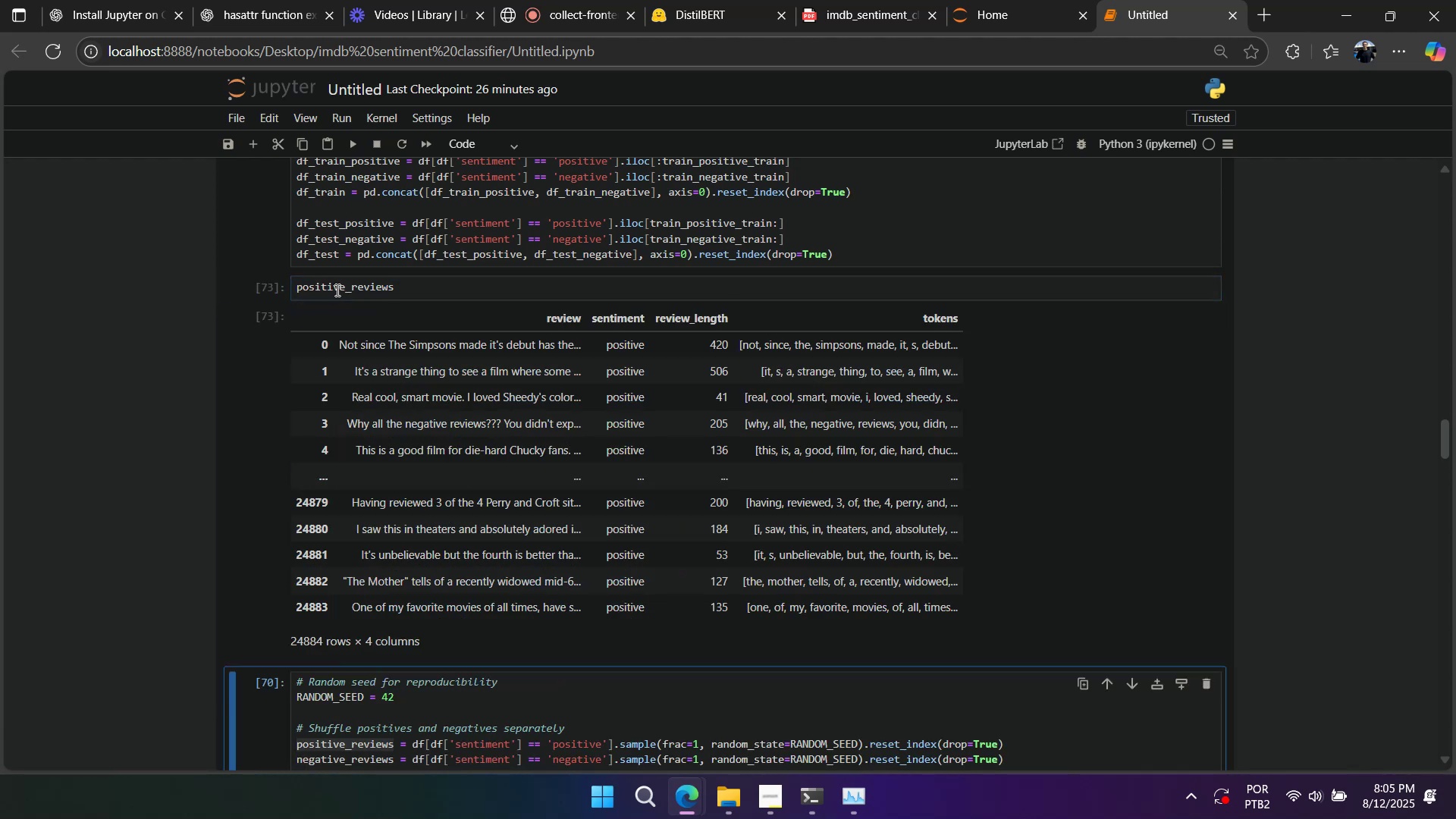 
scroll: coordinate [352, 308], scroll_direction: down, amount: 1.0
 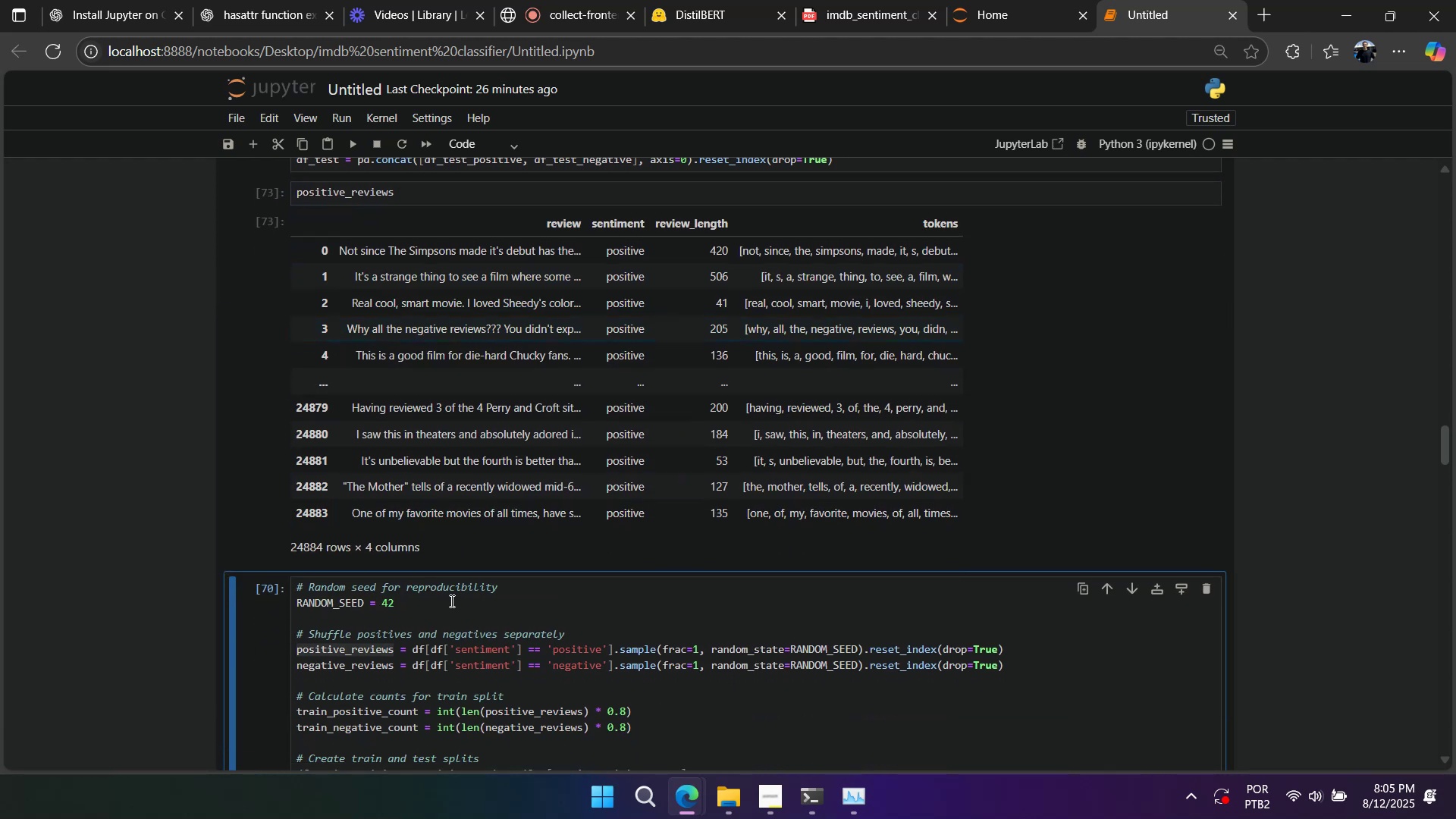 
left_click([450, 601])
 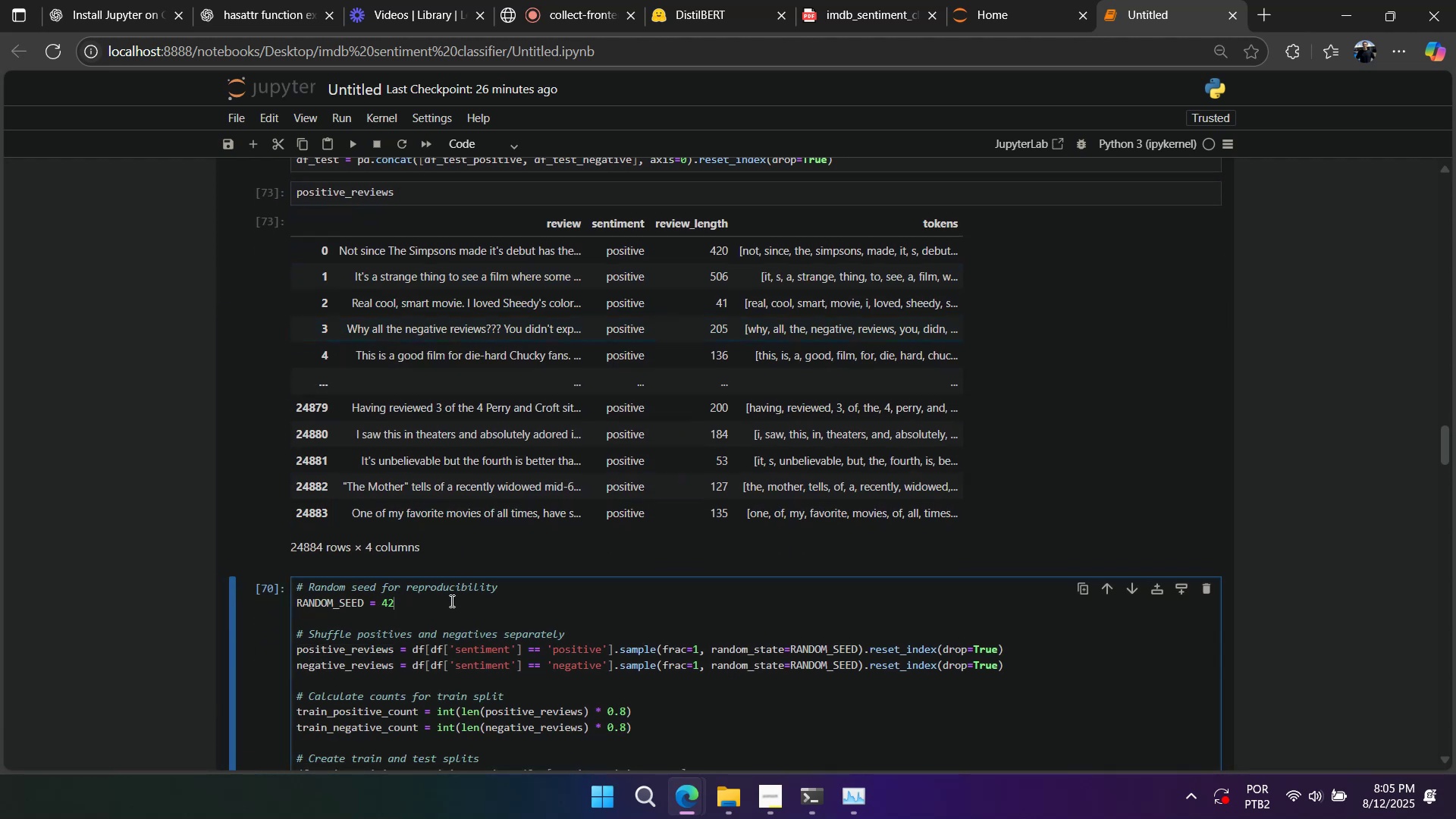 
key(Shift+Enter)
 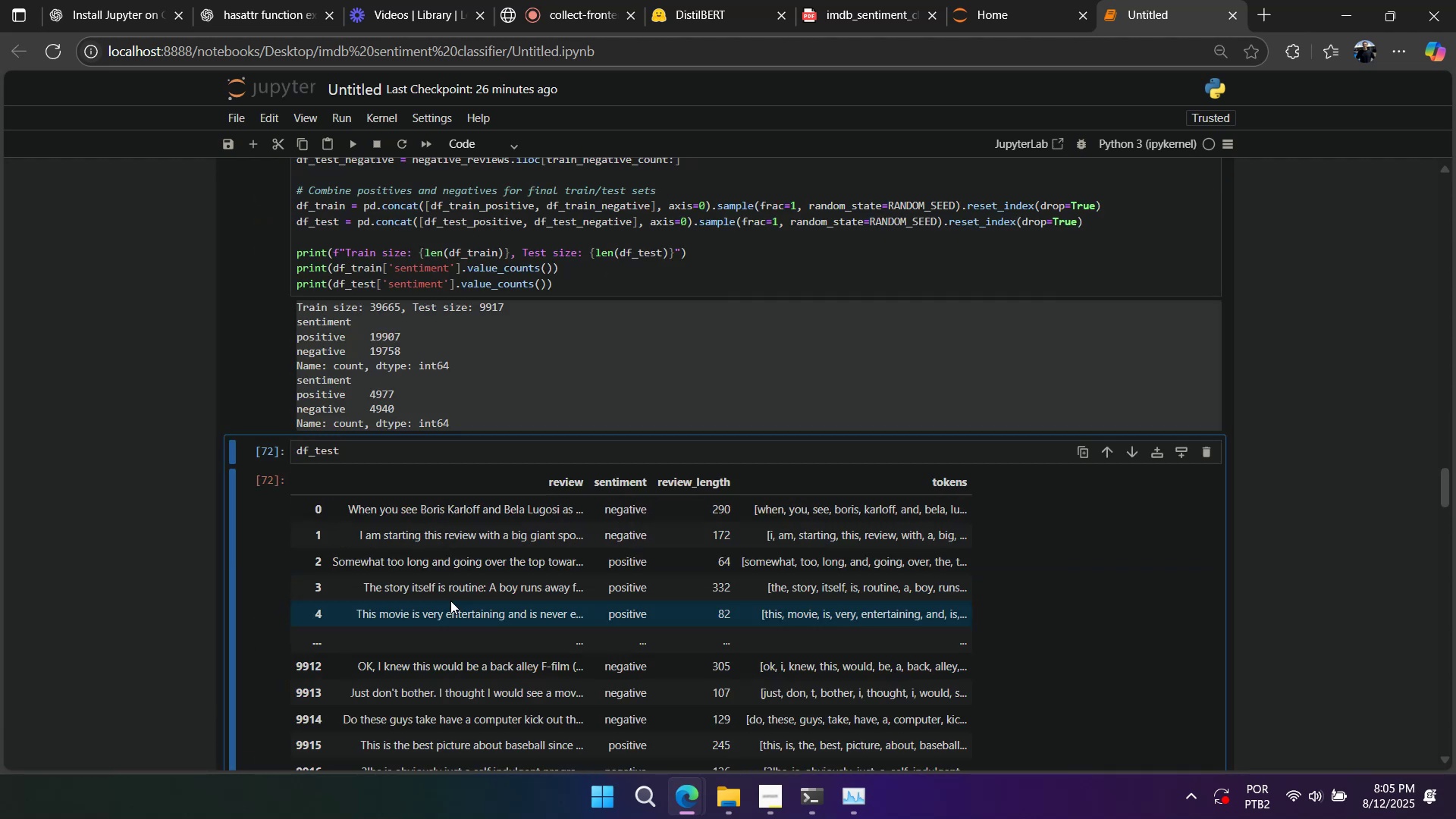 
scroll: coordinate [441, 570], scroll_direction: up, amount: 9.0
 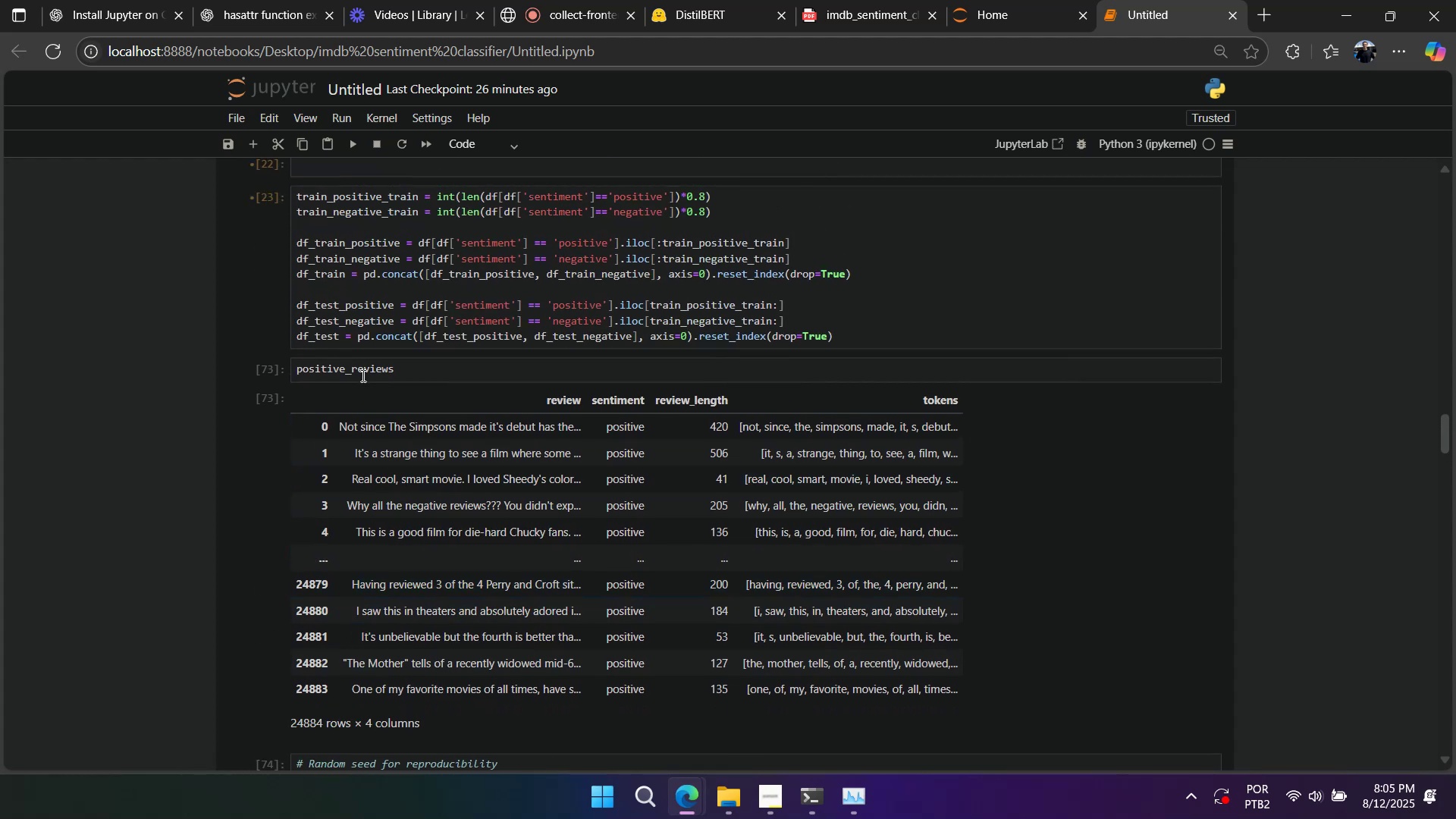 
left_click([368, 381])
 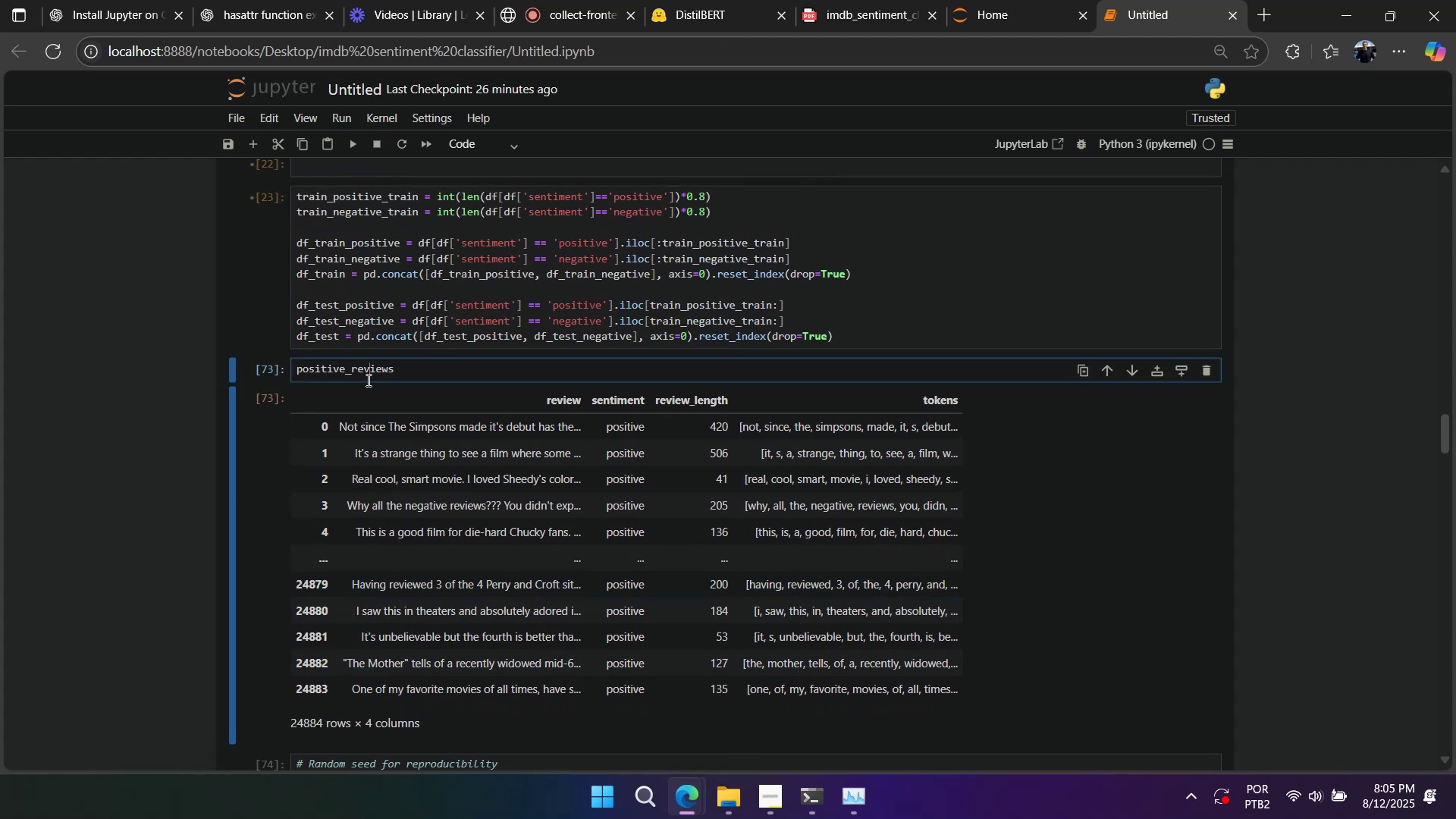 
key(Shift+Enter)
 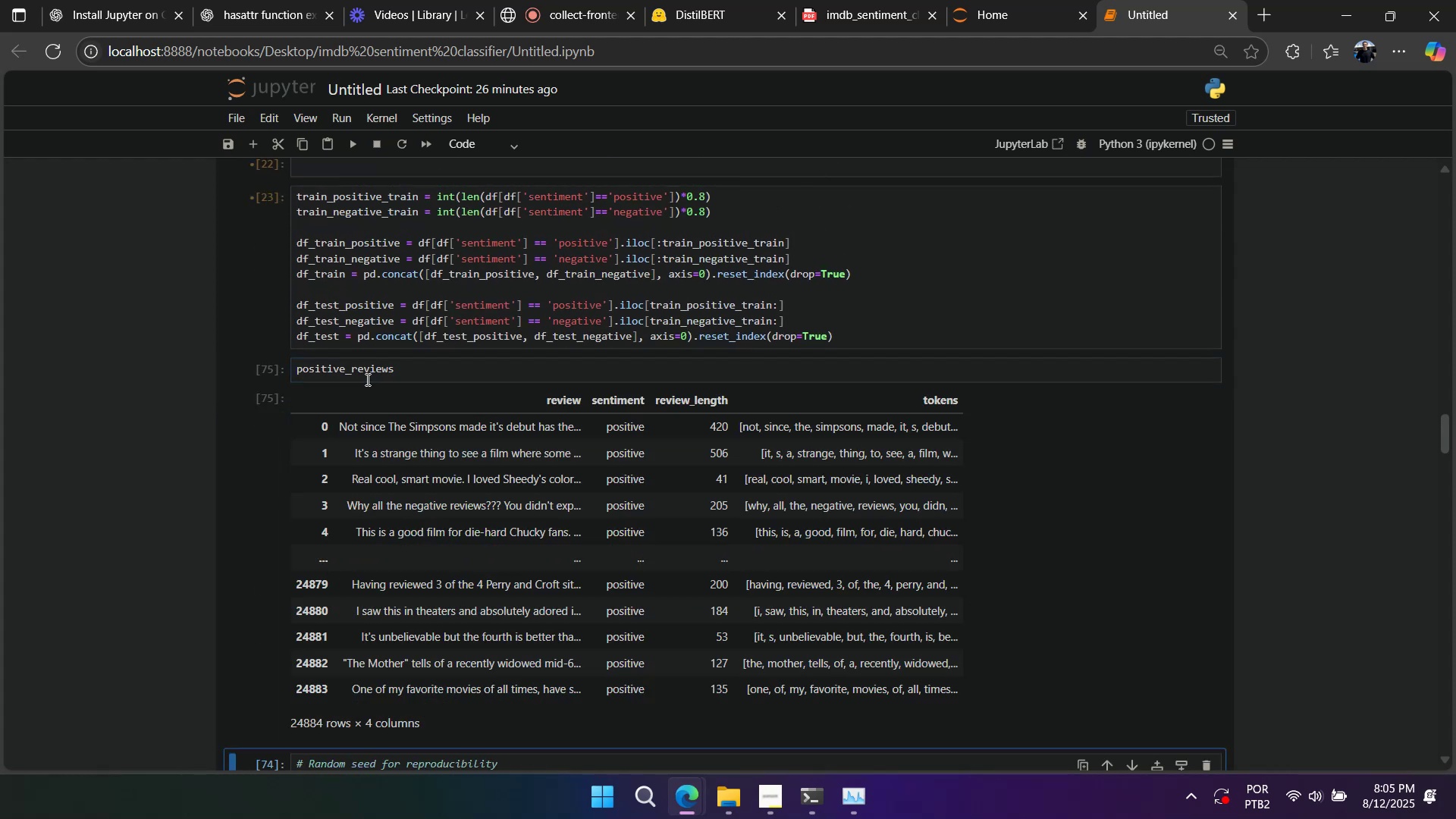 
left_click([259, 365])
 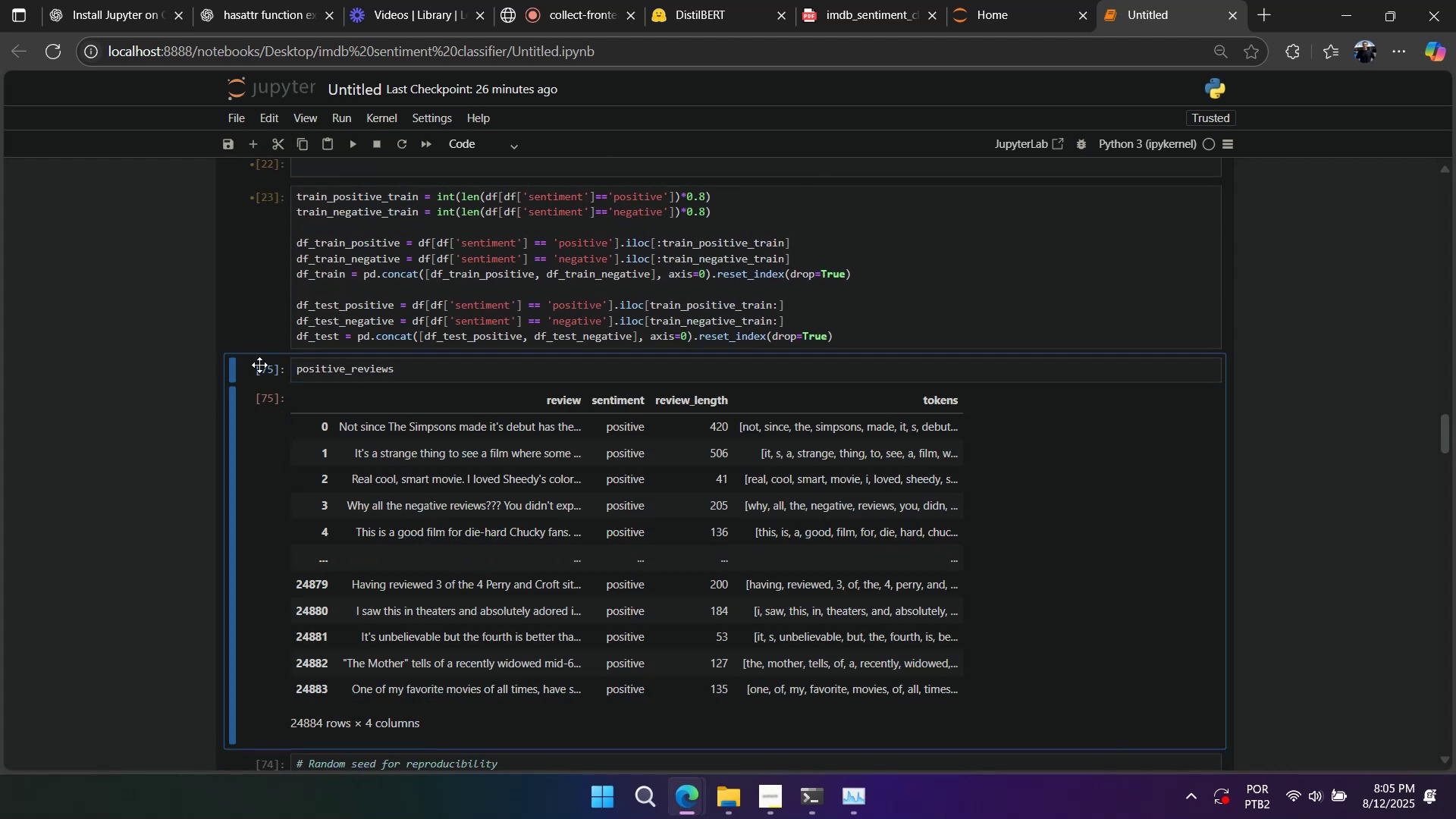 
type(ddaaa)
 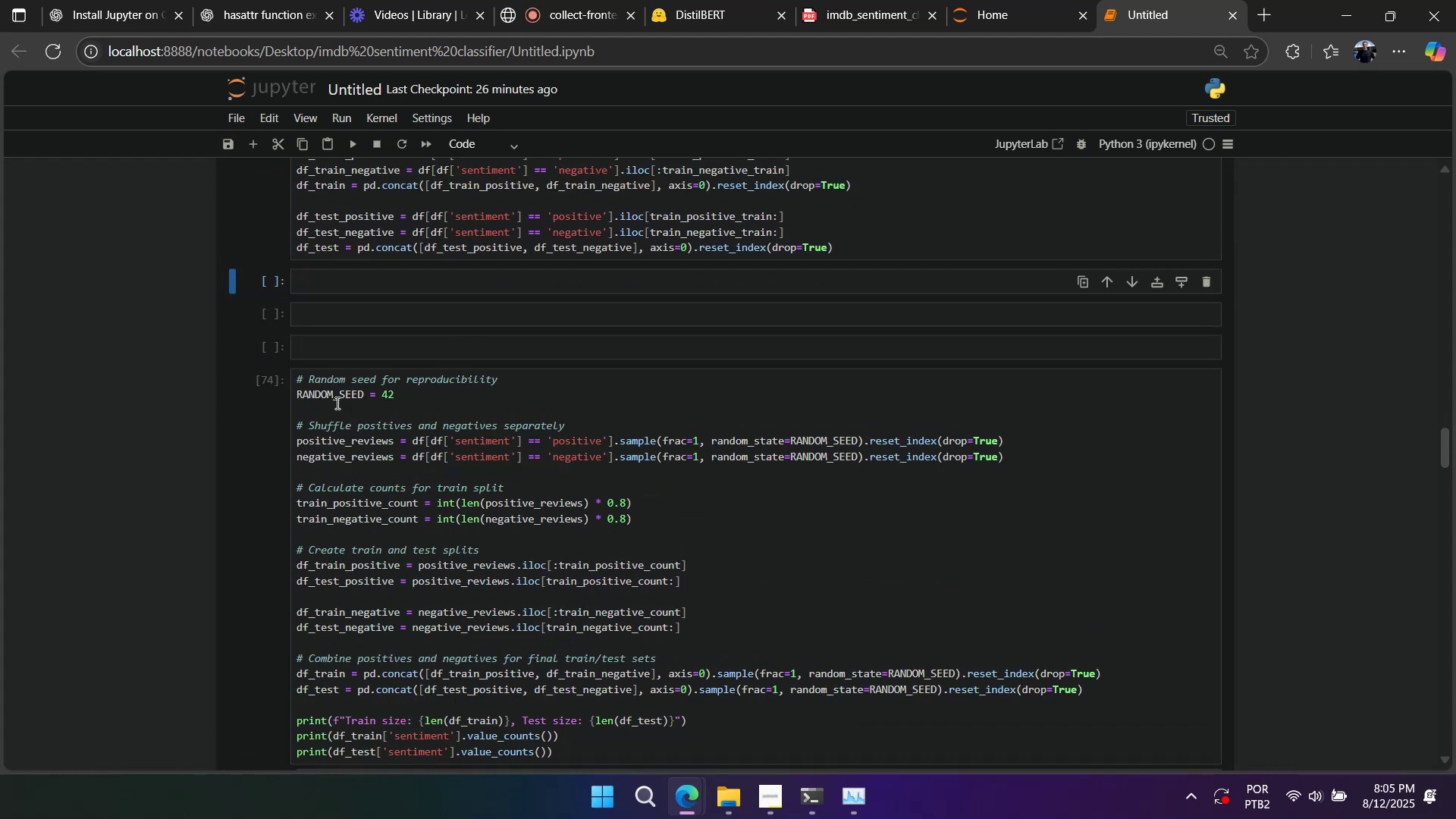 
scroll: coordinate [403, 420], scroll_direction: down, amount: 3.0
 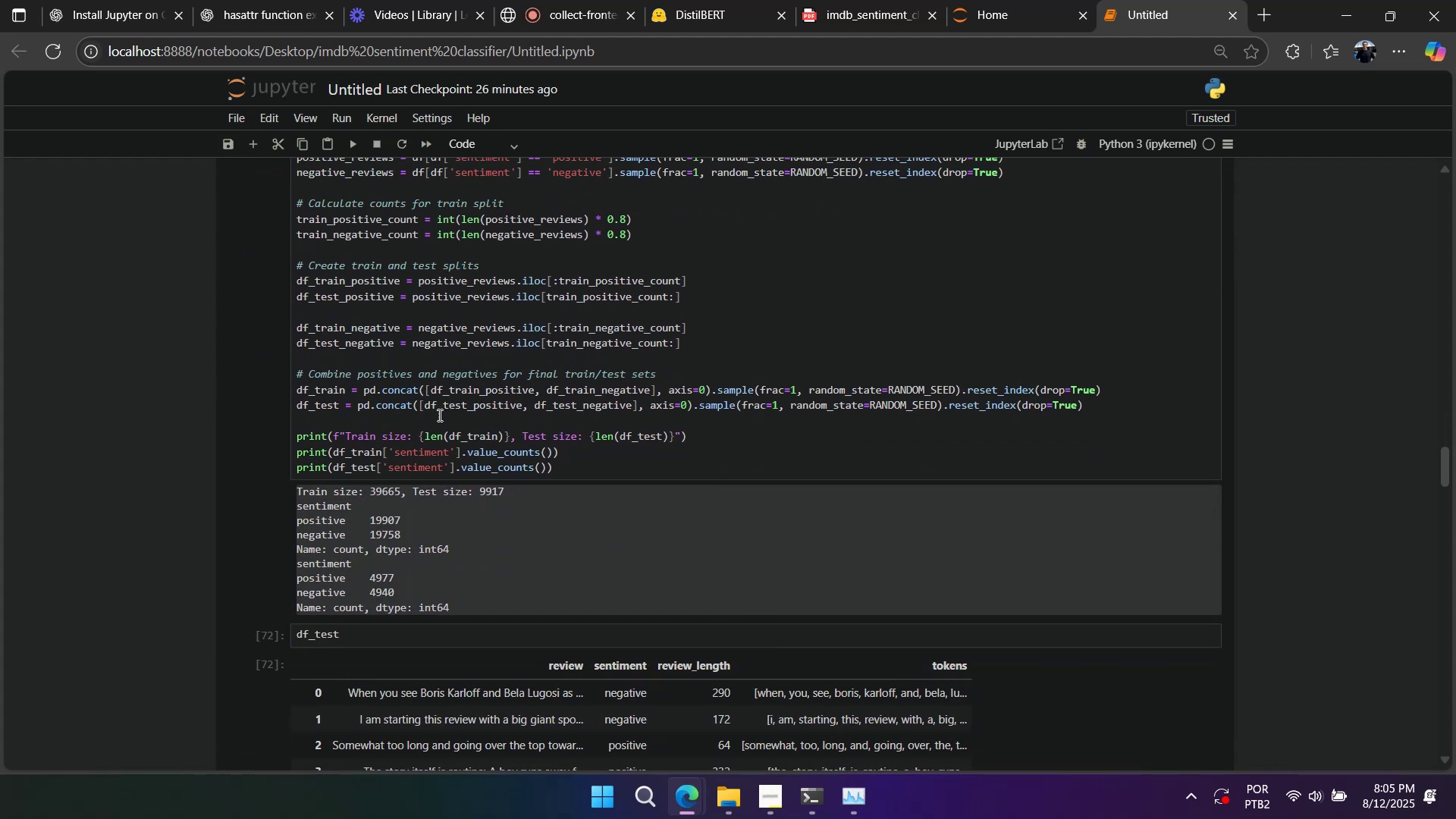 
left_click([440, 415])
 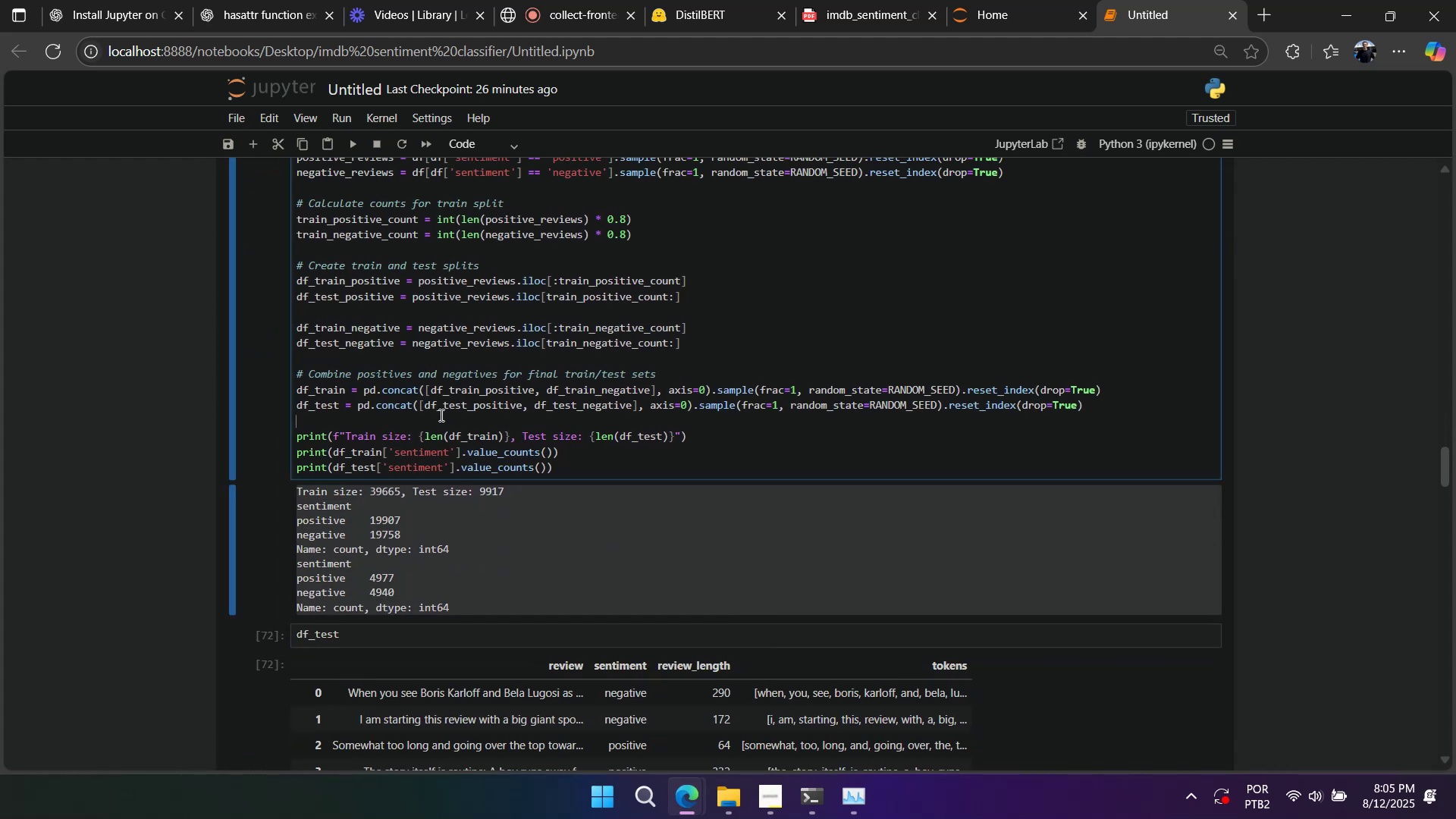 
key(Control+A)
 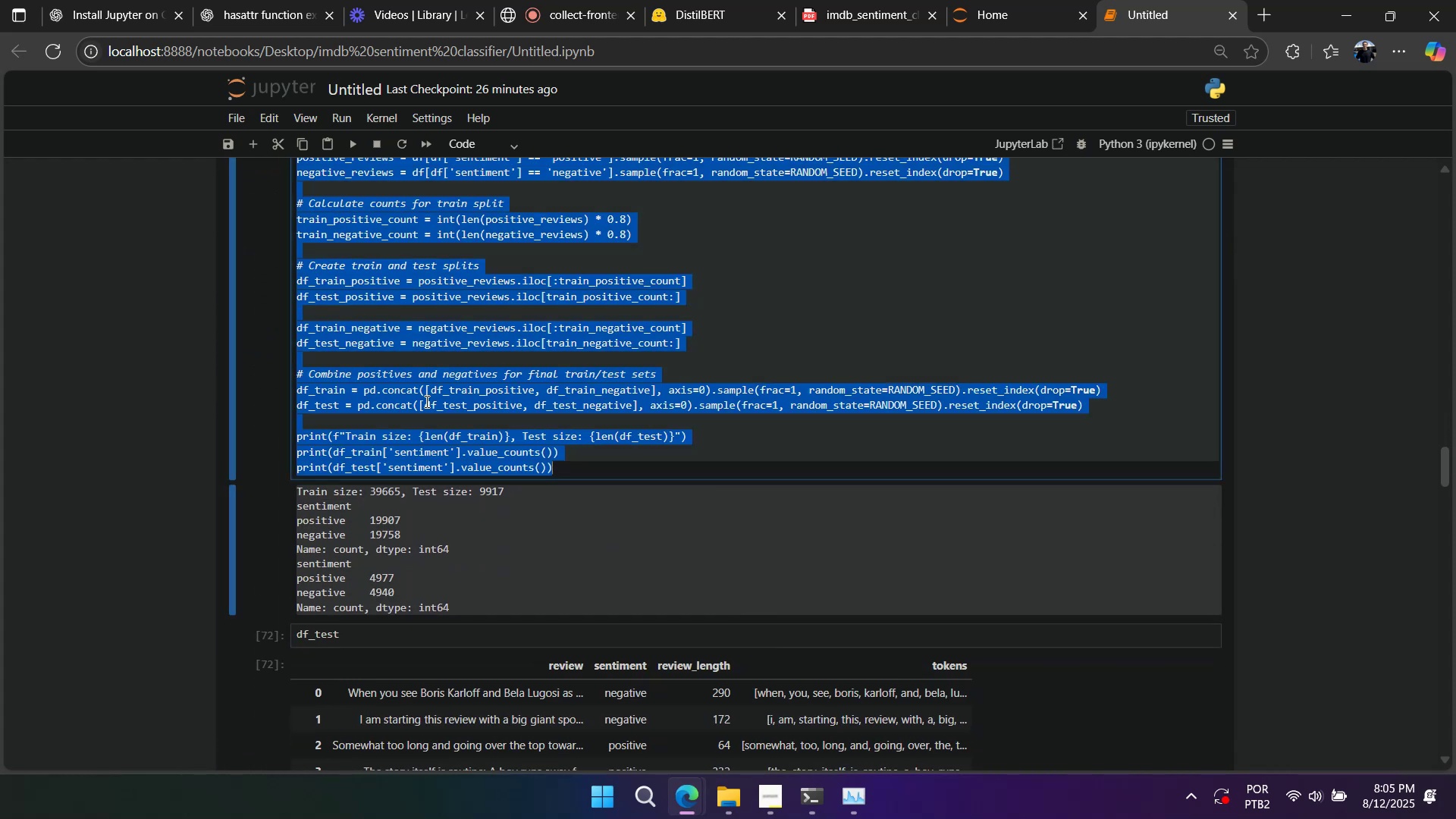 
key(Control+C)
 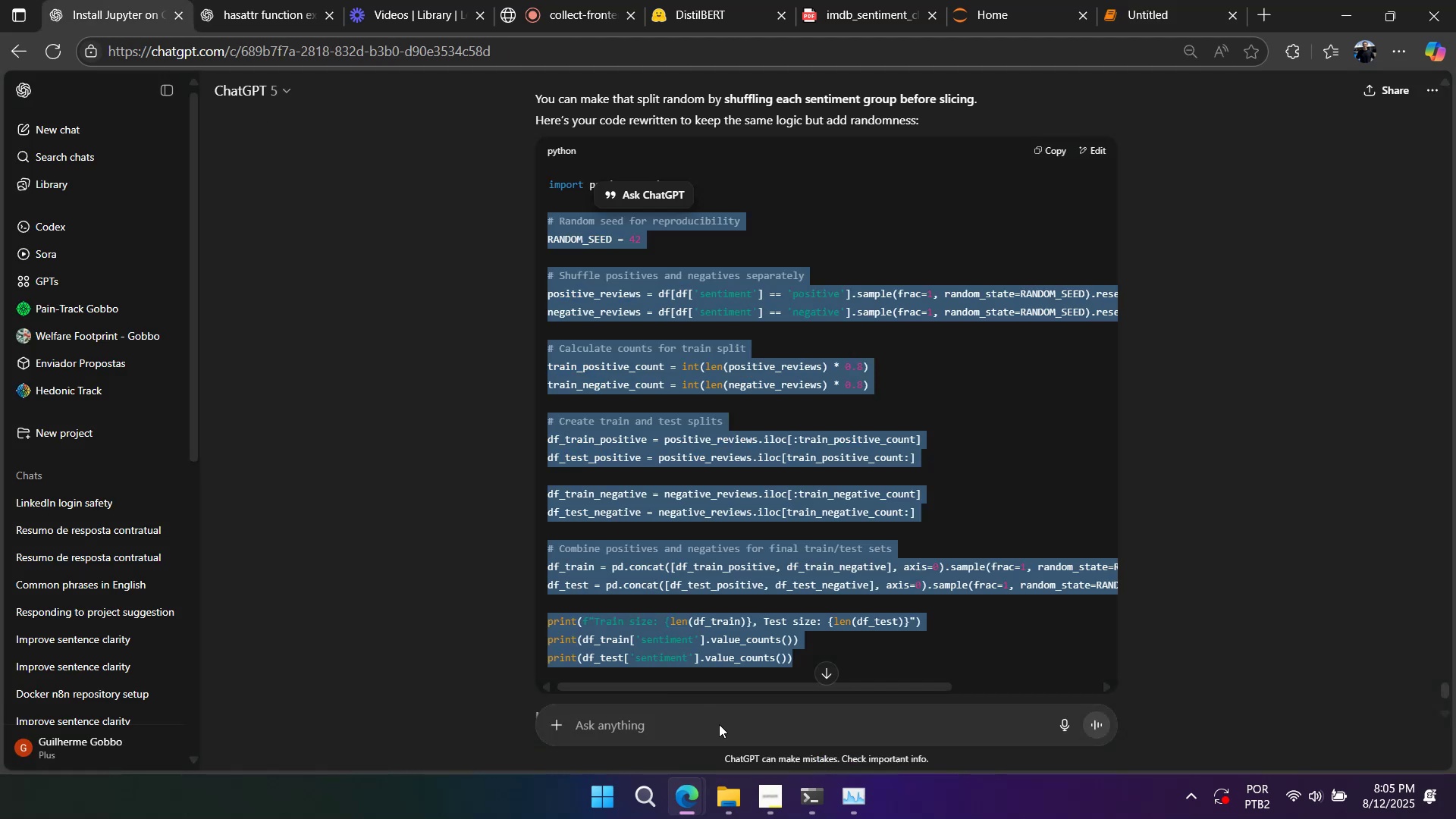 
left_click([719, 717])
 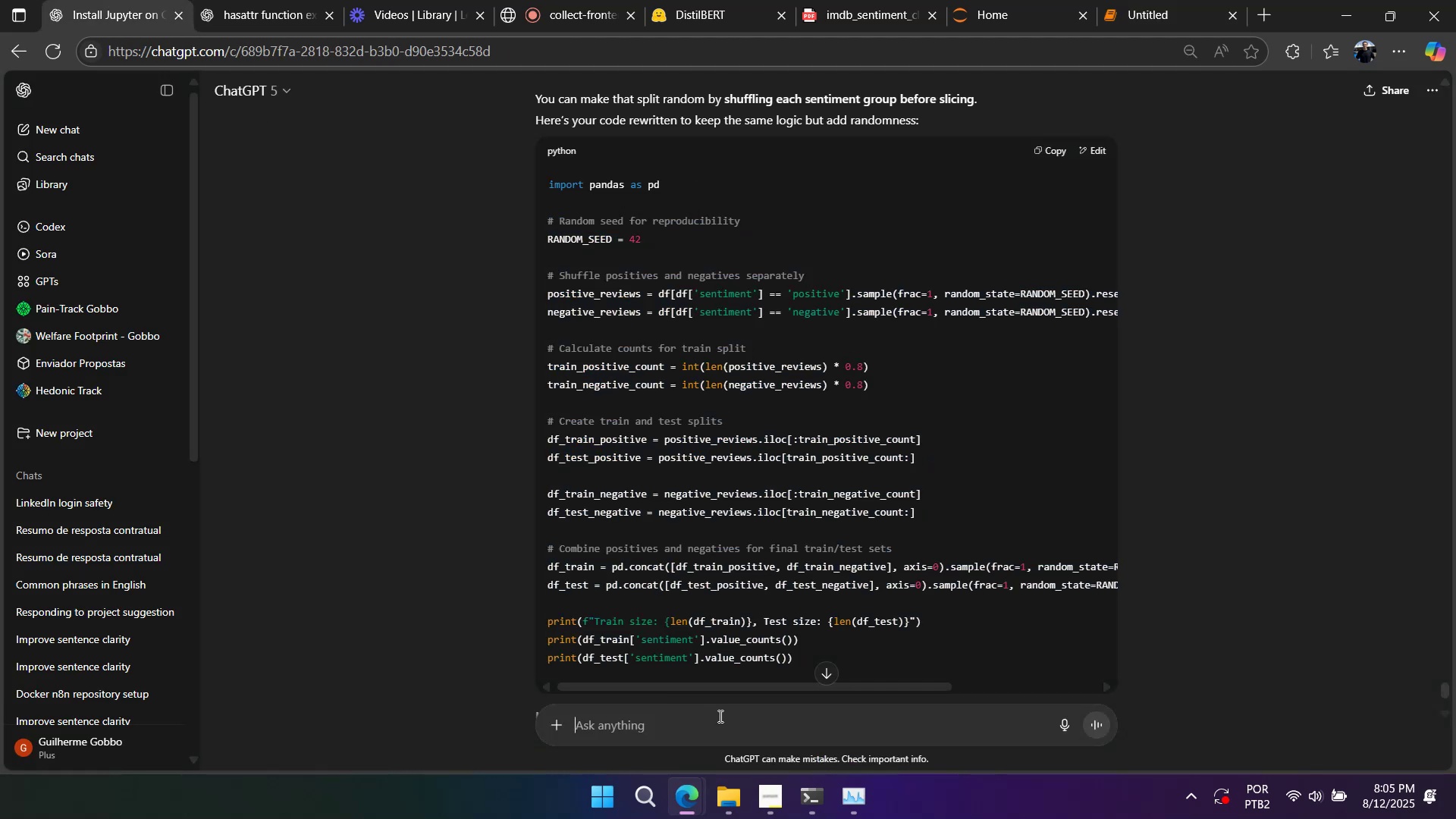 
type(df_train nor t[Delete])
key(Backspace)
type(df_train)
key(Backspace)
key(Backspace)
key(Backspace)
key(Backspace)
type(est is random... )
 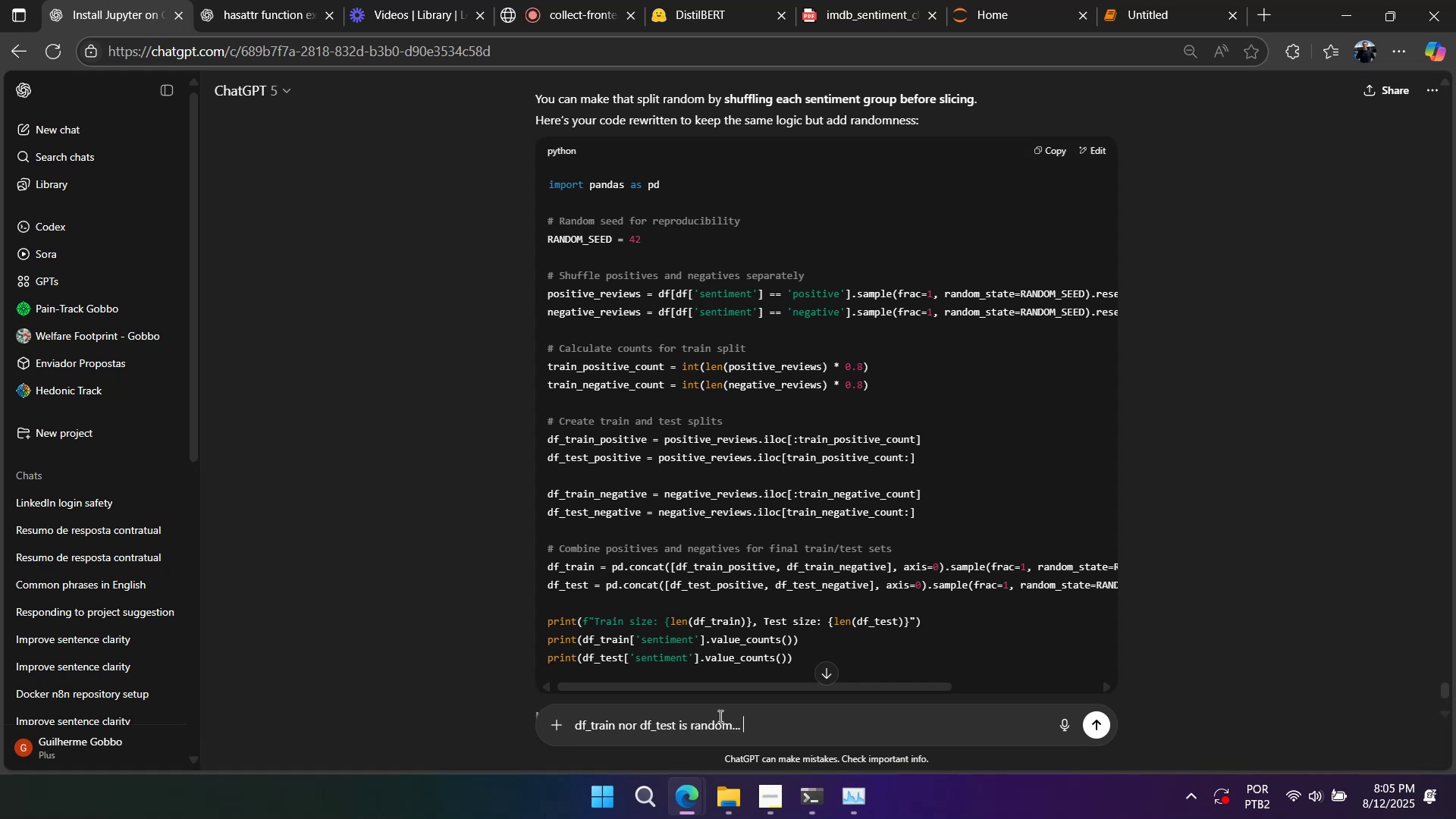 
 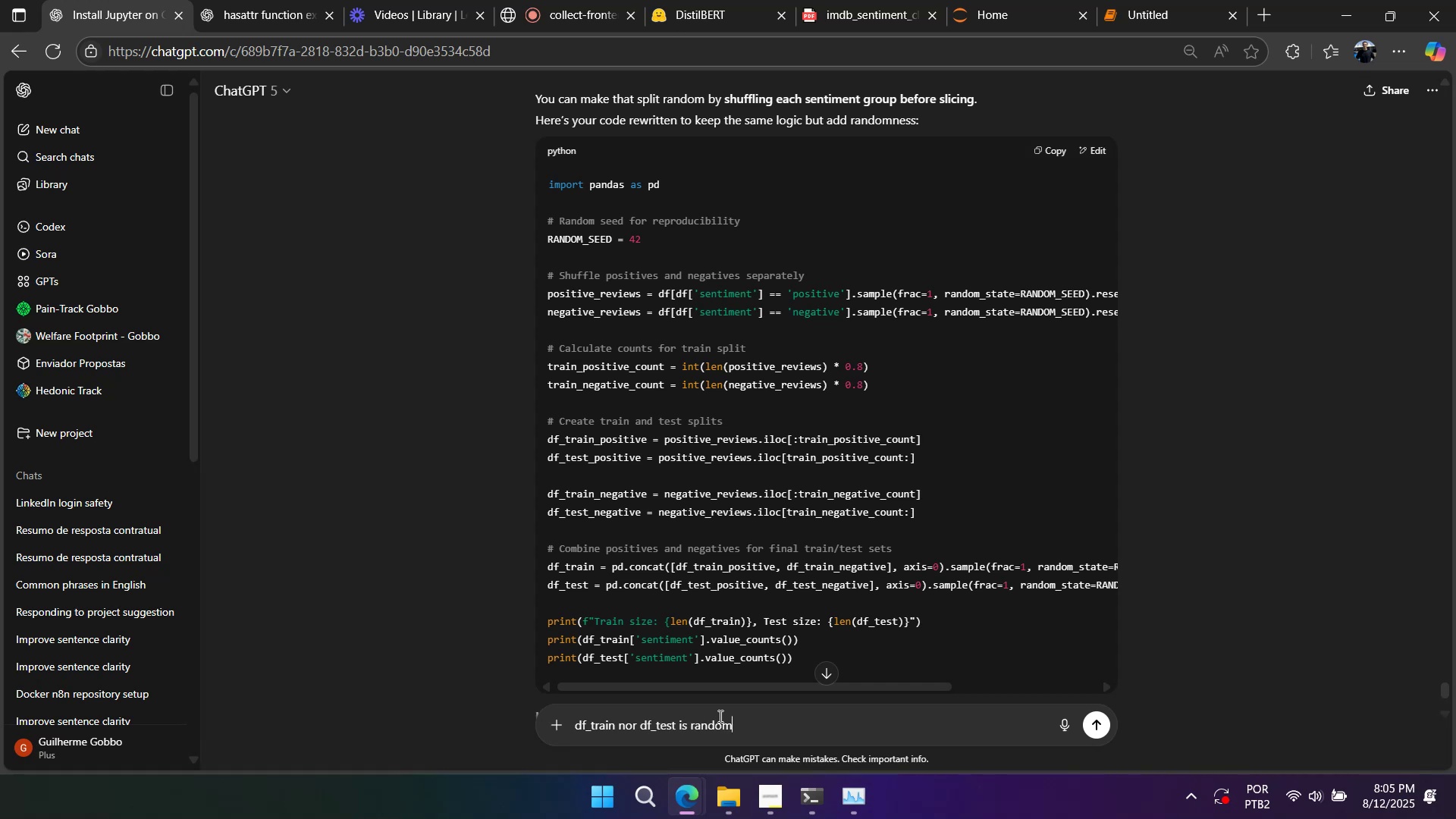 
hold_key(key=ControlLeft, duration=0.83)
 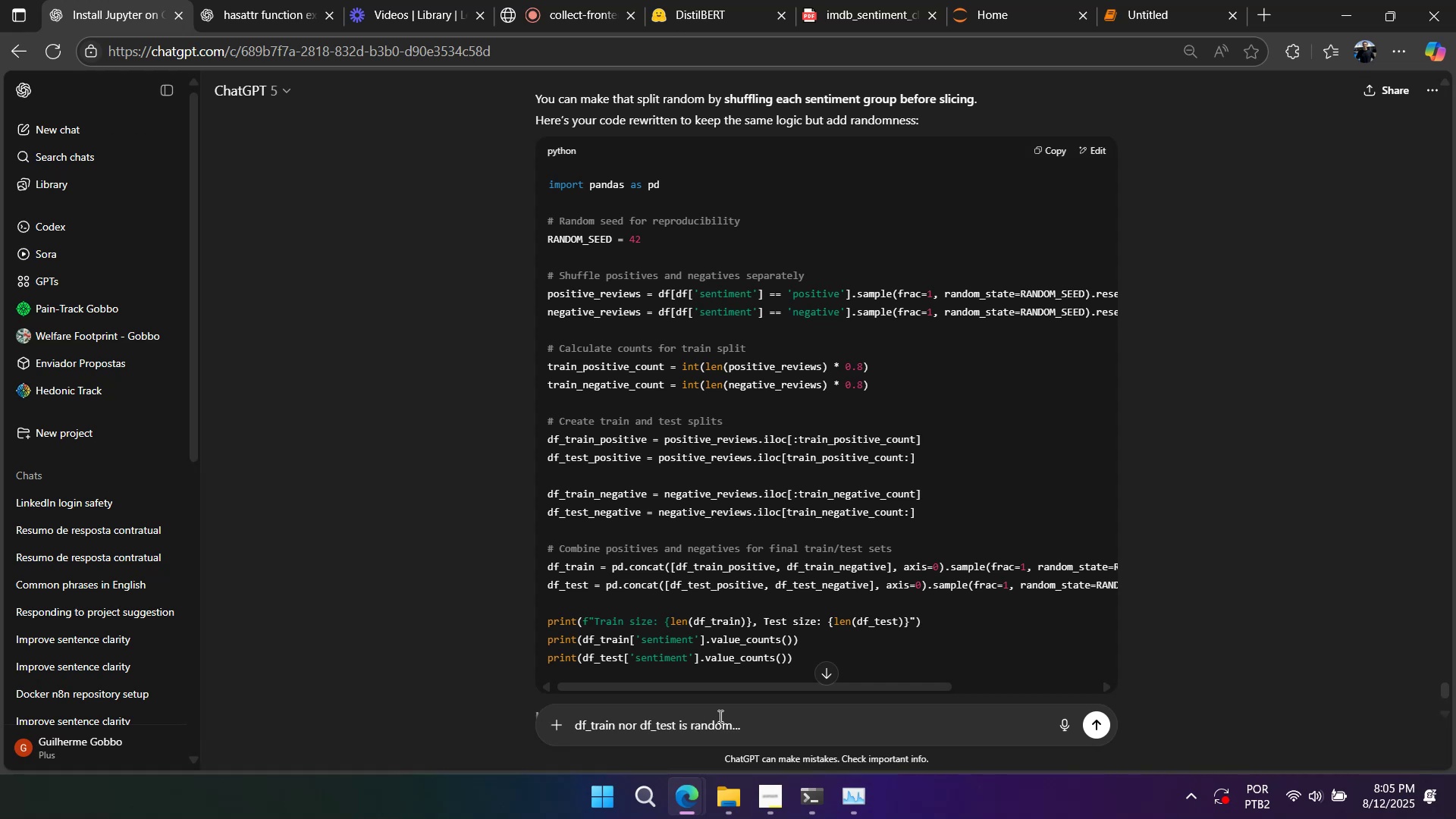 
key(Shift+Enter)
 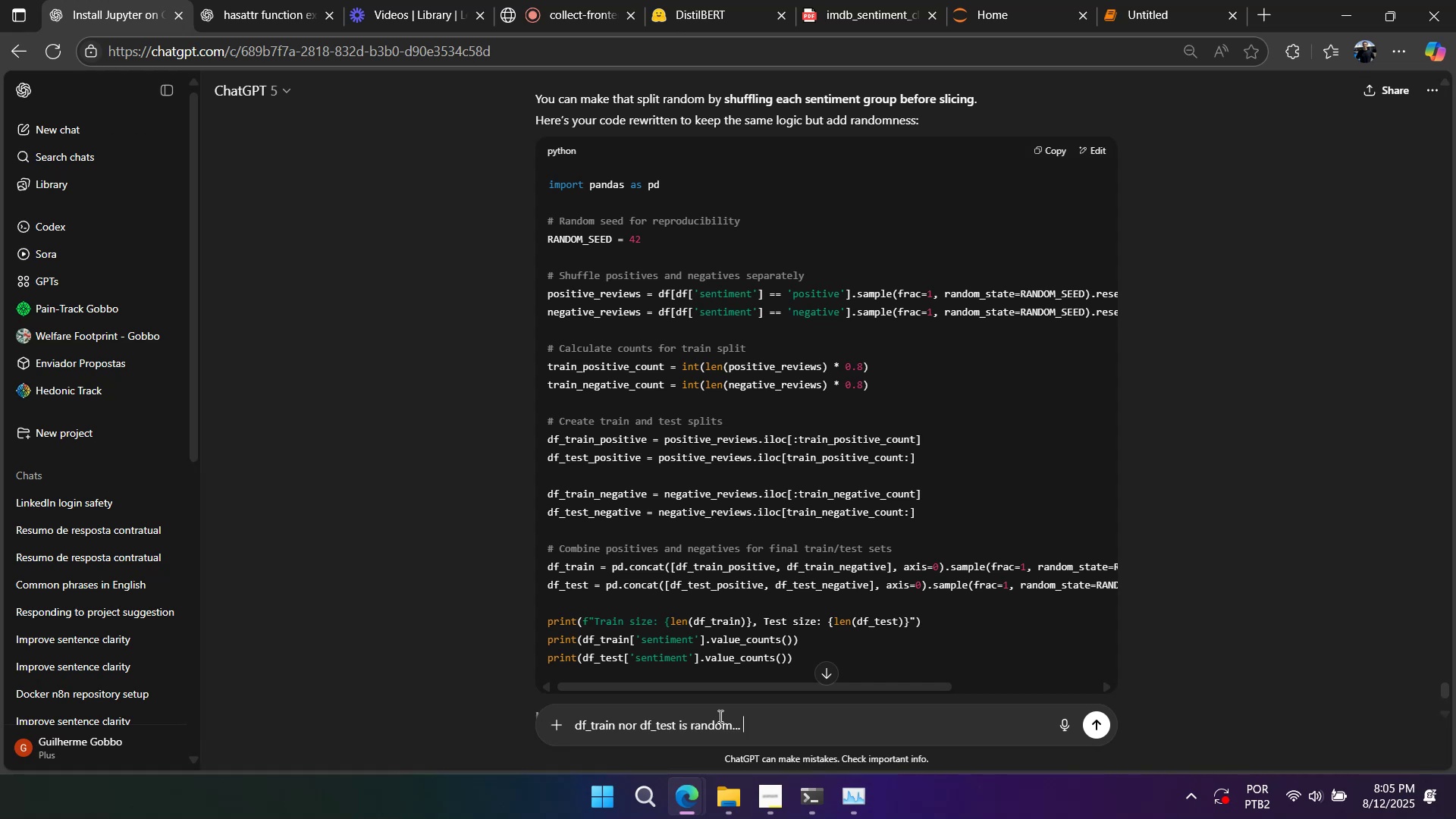 
key(Shift+Enter)
 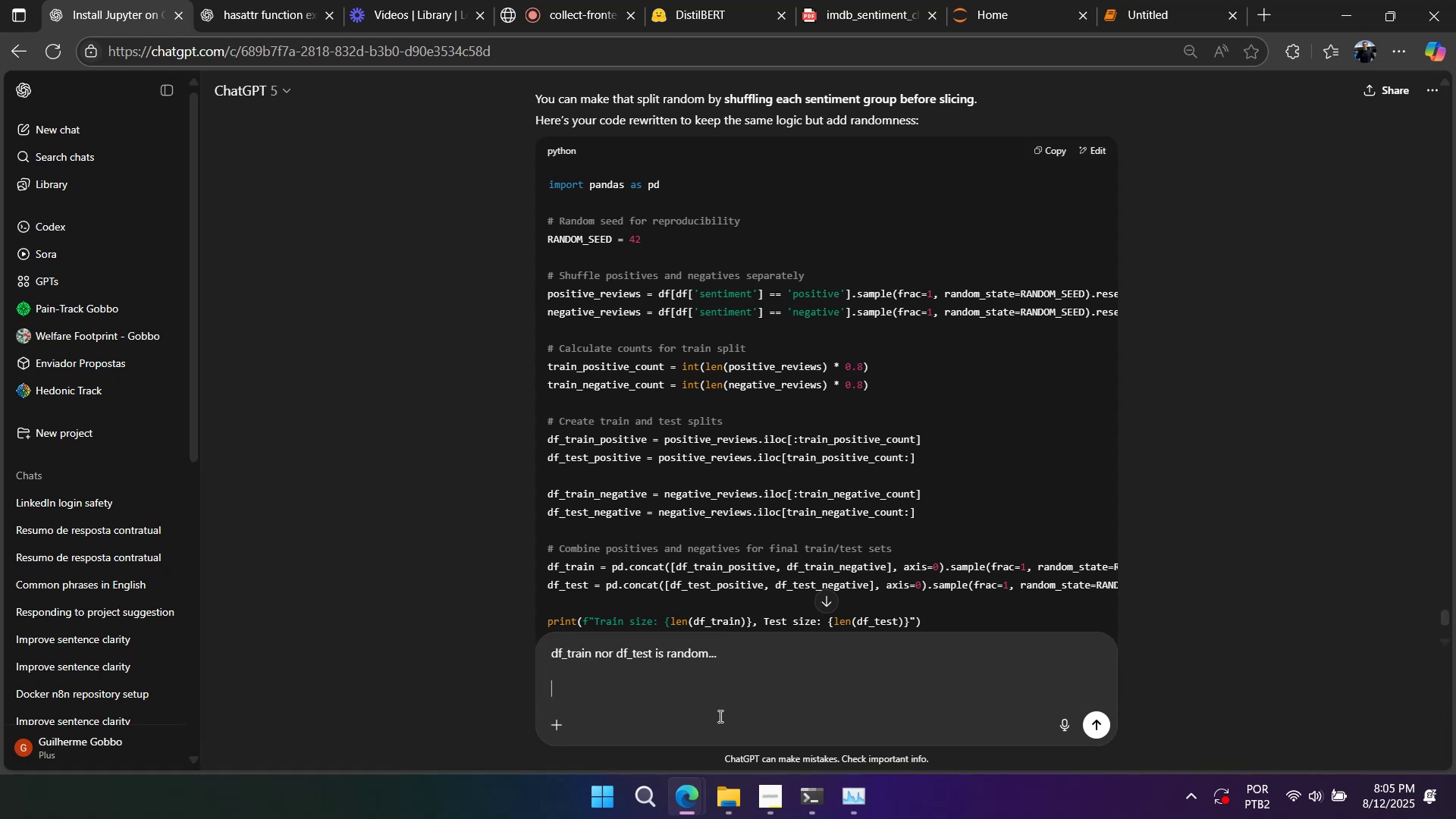 
key(Control+ControlLeft)
 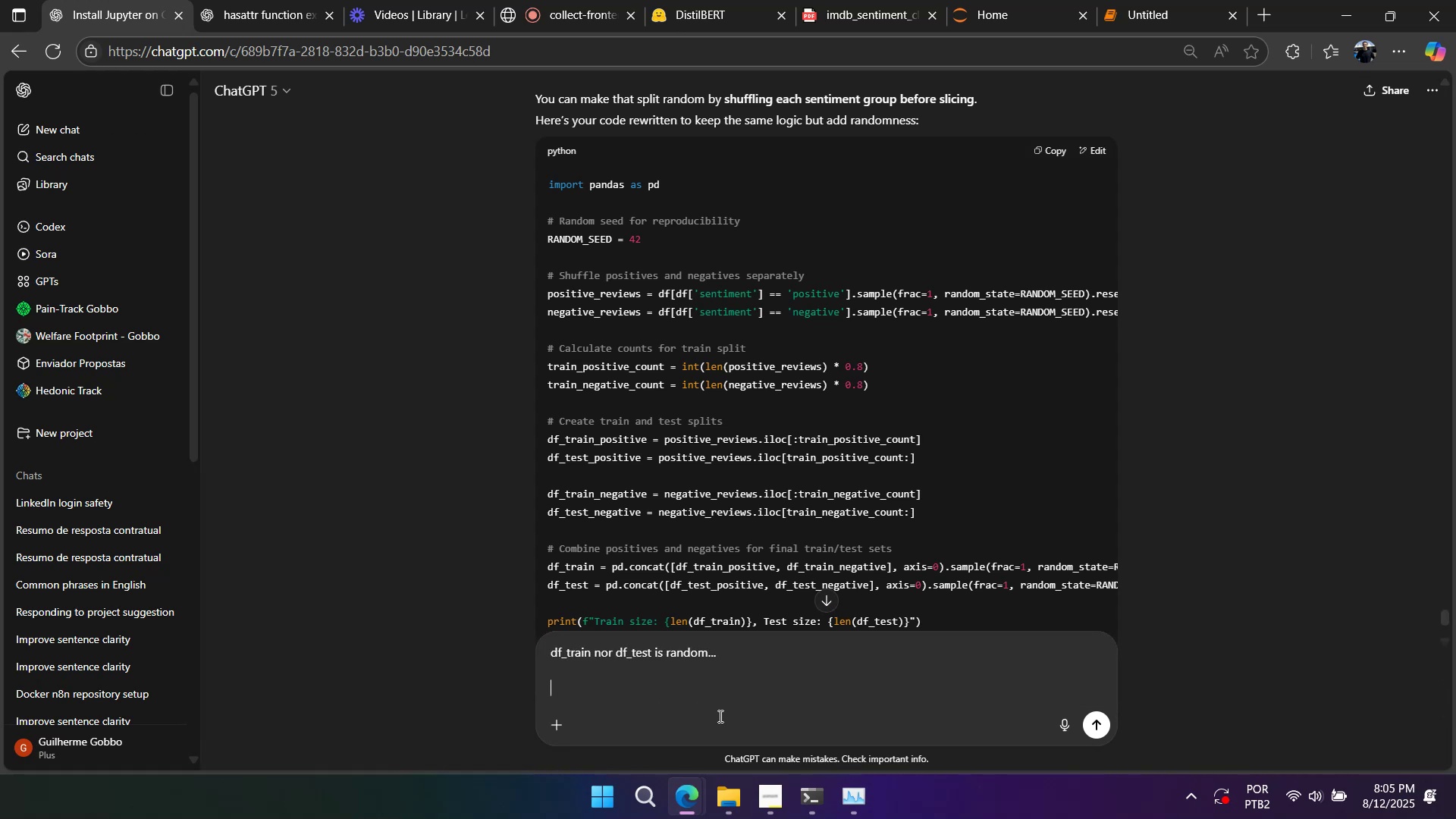 
key(Control+V)
 